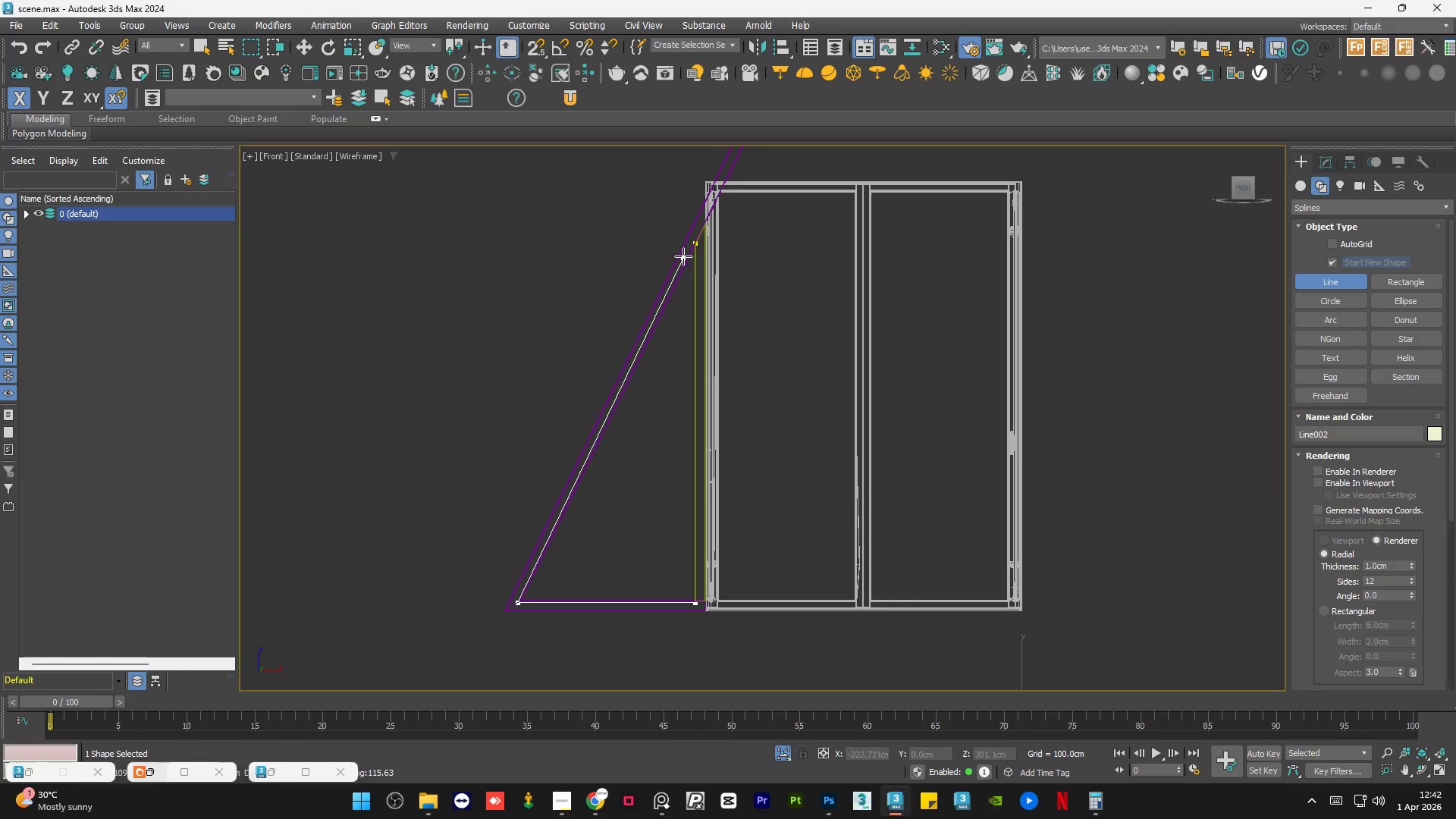 
hold_key(key=ShiftLeft, duration=0.58)
 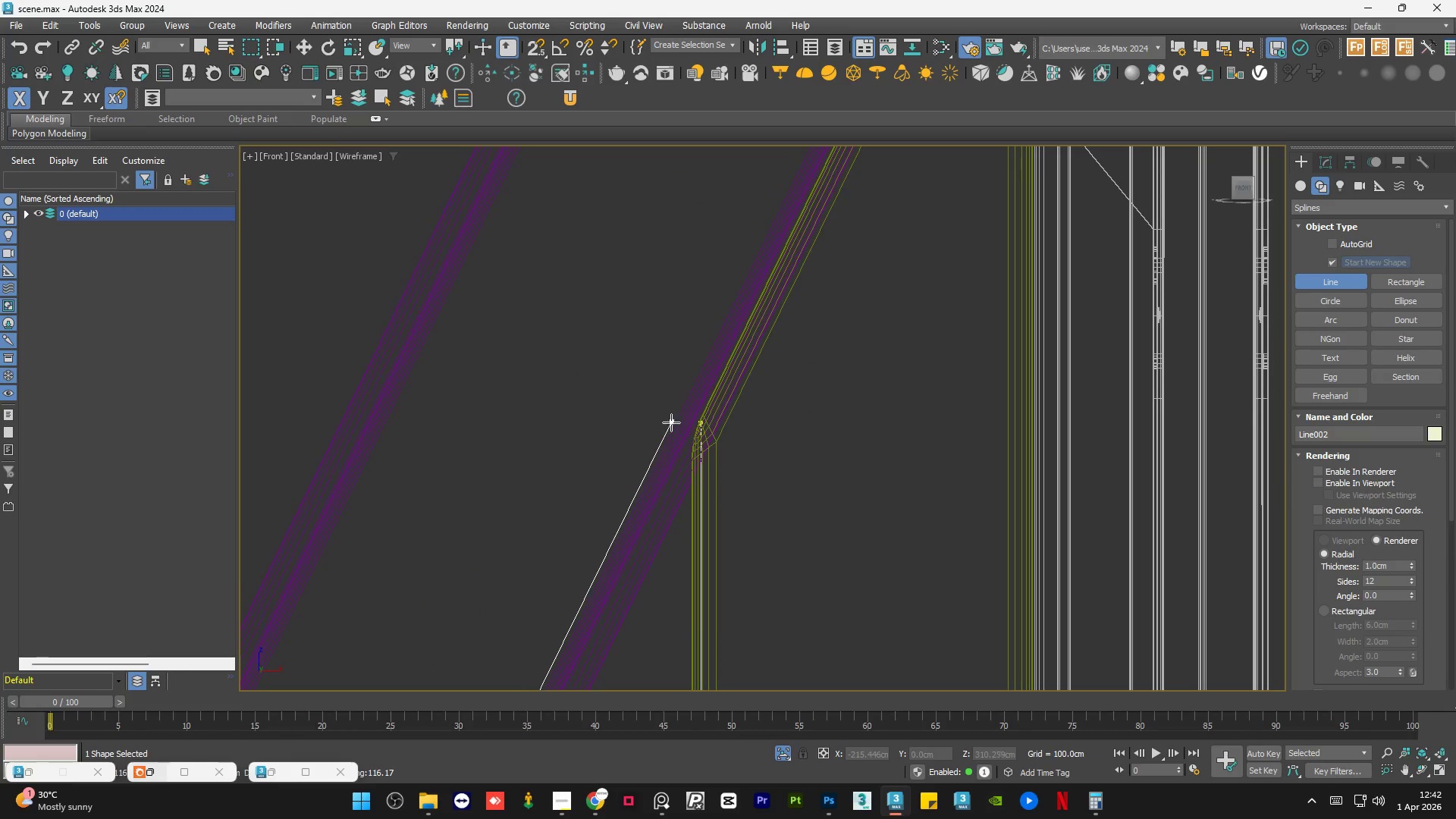 
scroll: coordinate [688, 348], scroll_direction: up, amount: 10.0
 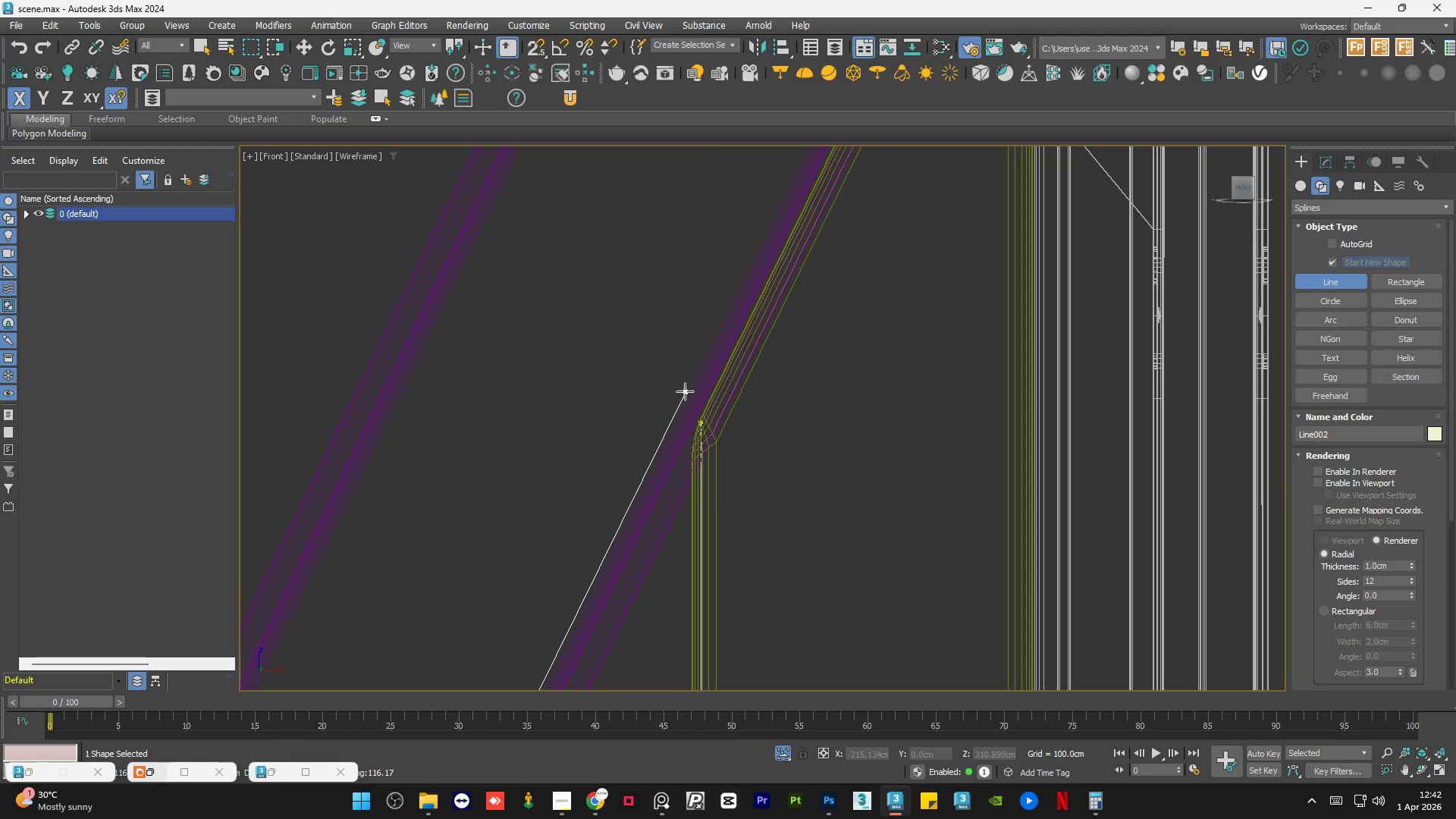 
left_click([667, 428])
 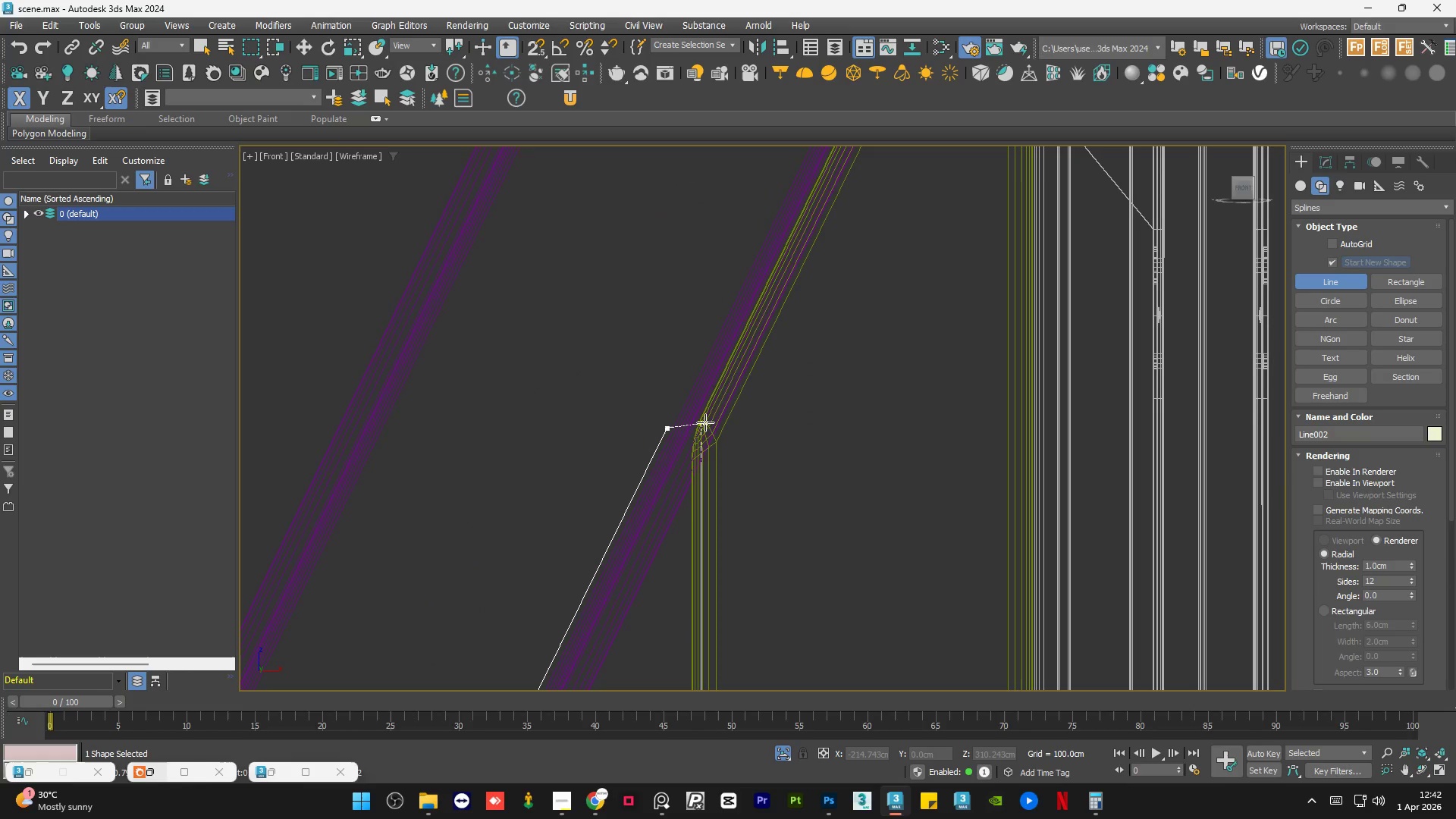 
hold_key(key=ShiftLeft, duration=0.95)
left_click([701, 422])
 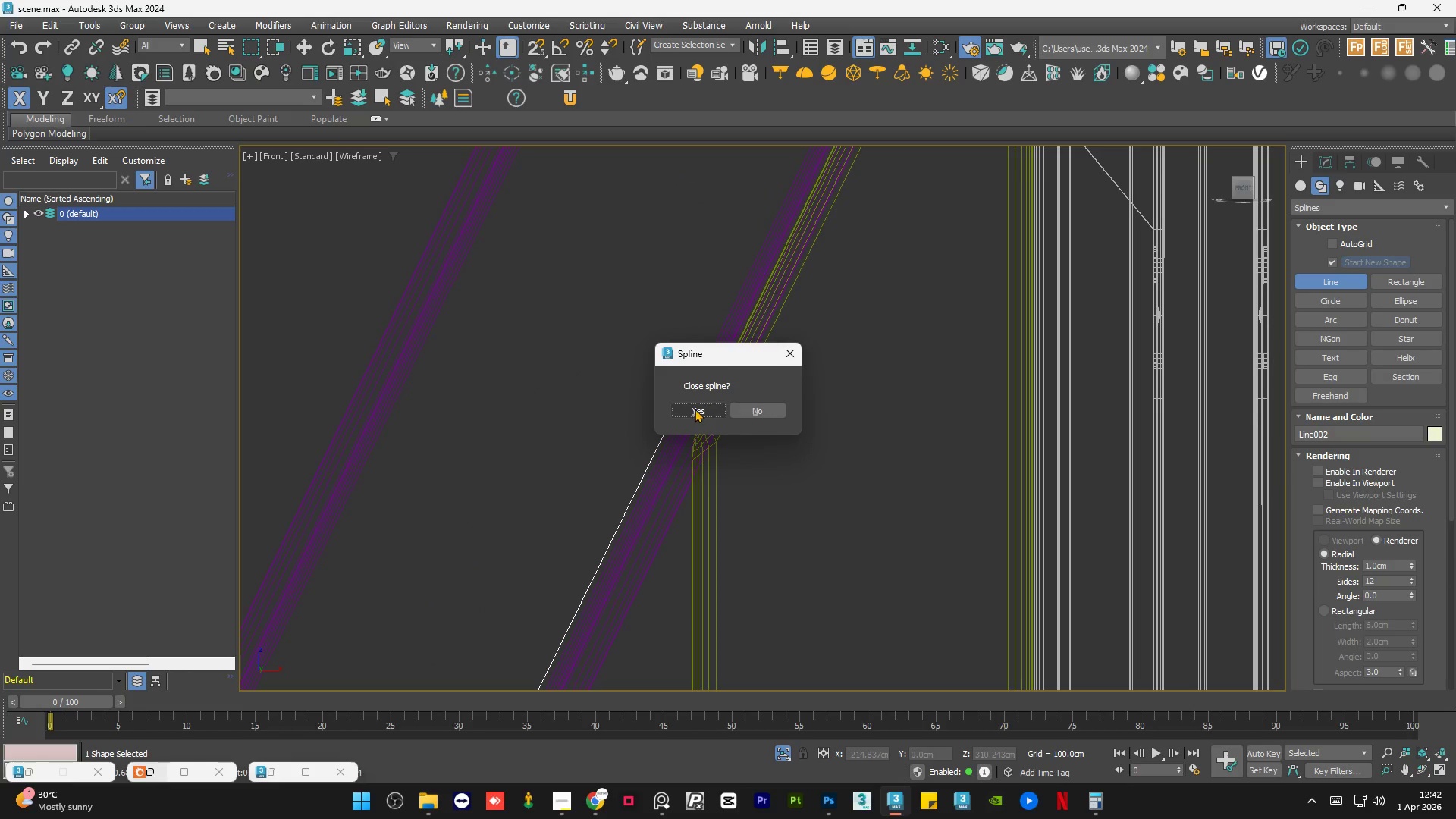 
left_click([695, 408])
 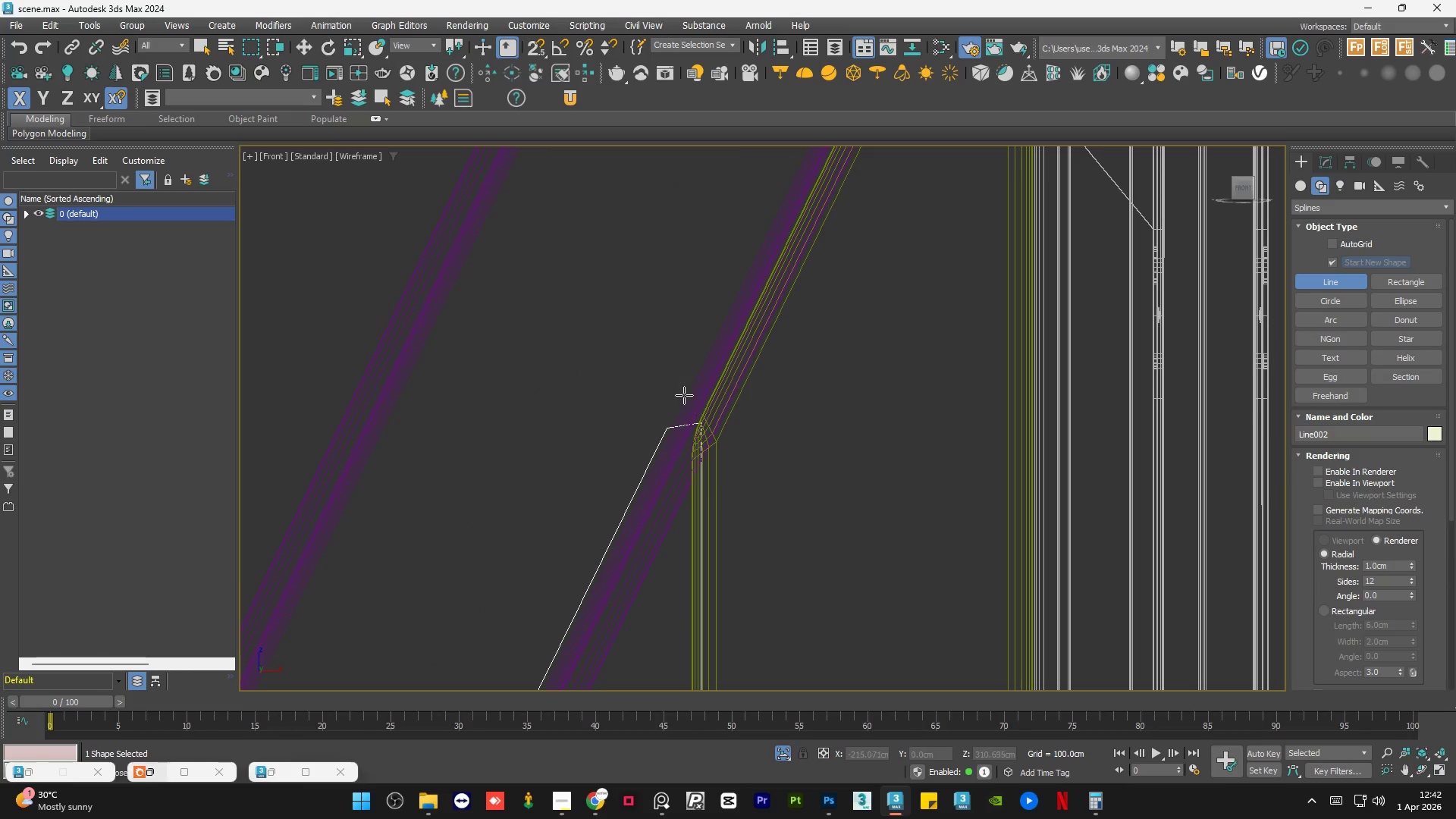 
scroll: coordinate [642, 384], scroll_direction: down, amount: 12.0
 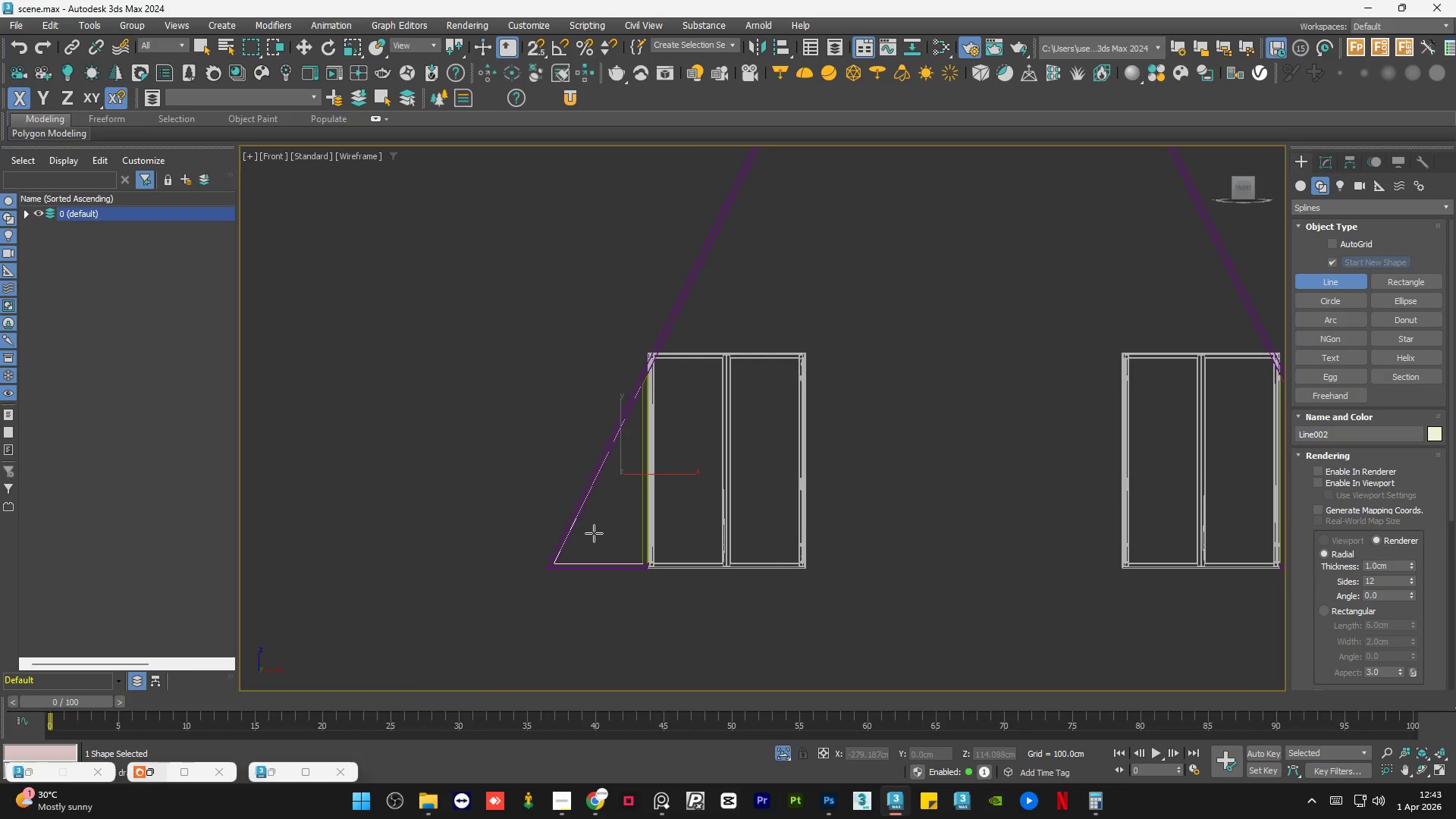 
key(F3)
 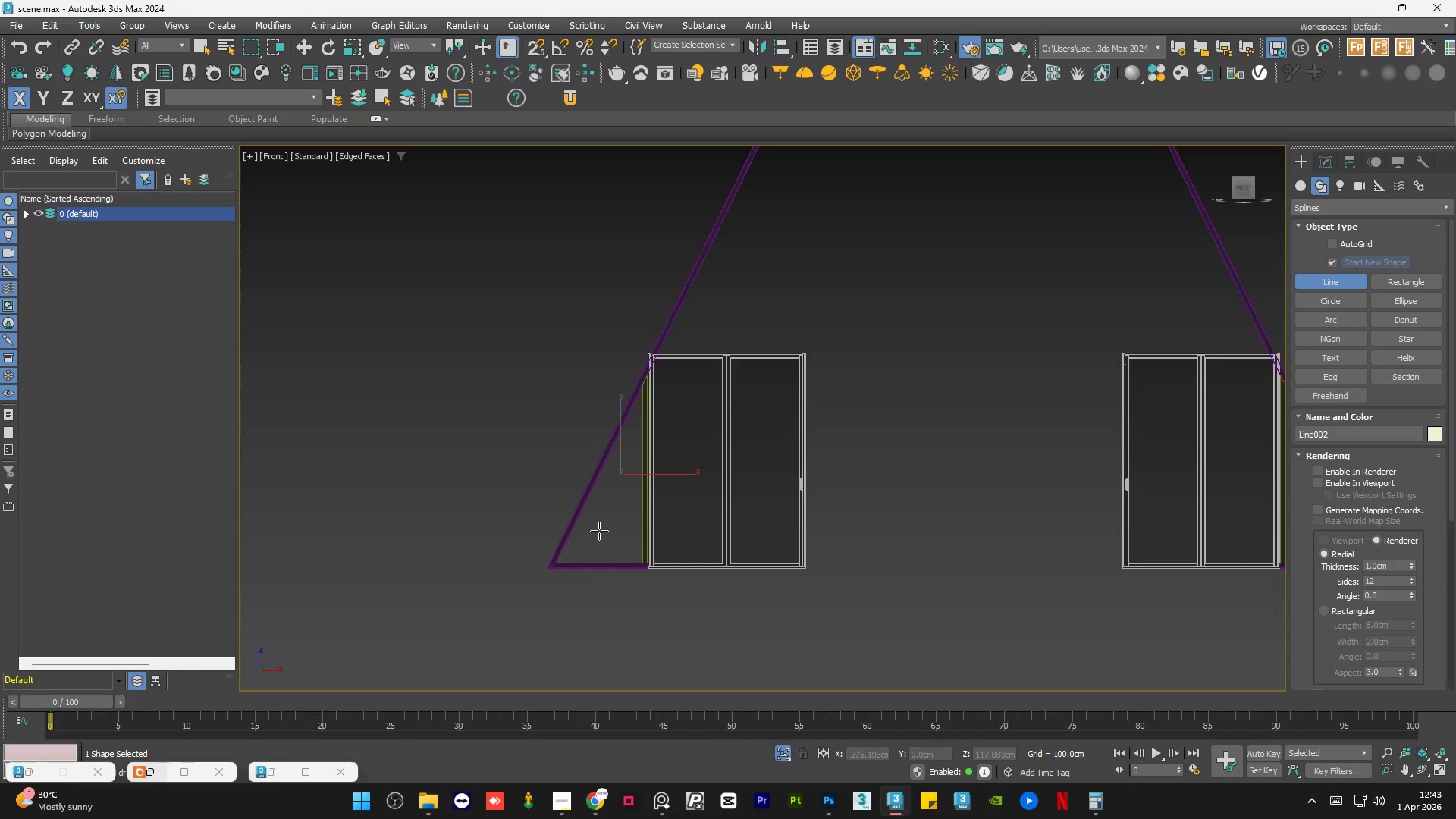 
hold_key(key=AltLeft, duration=1.09)
 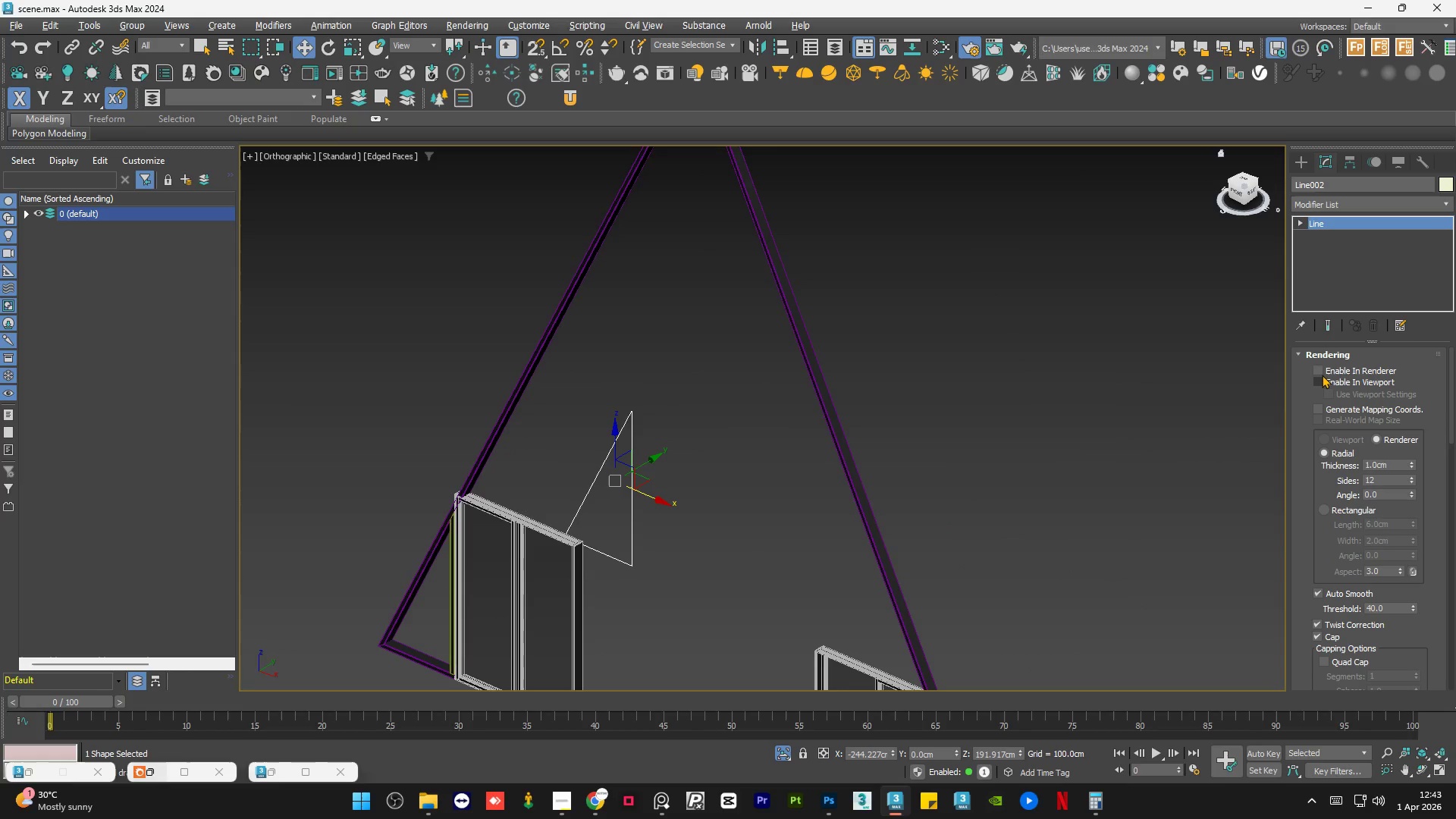 
left_click([1326, 369])
 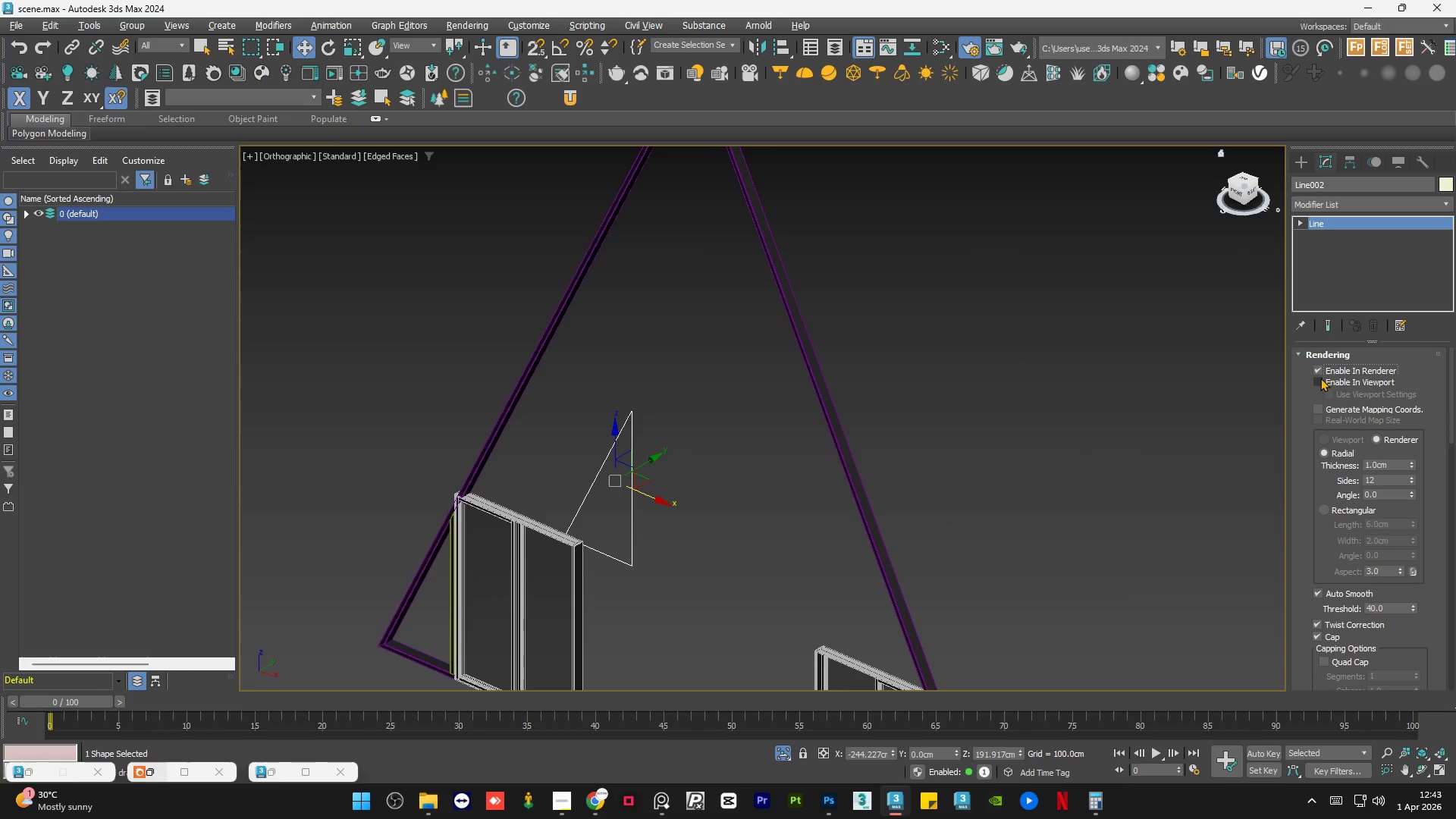 
left_click([1322, 369])
 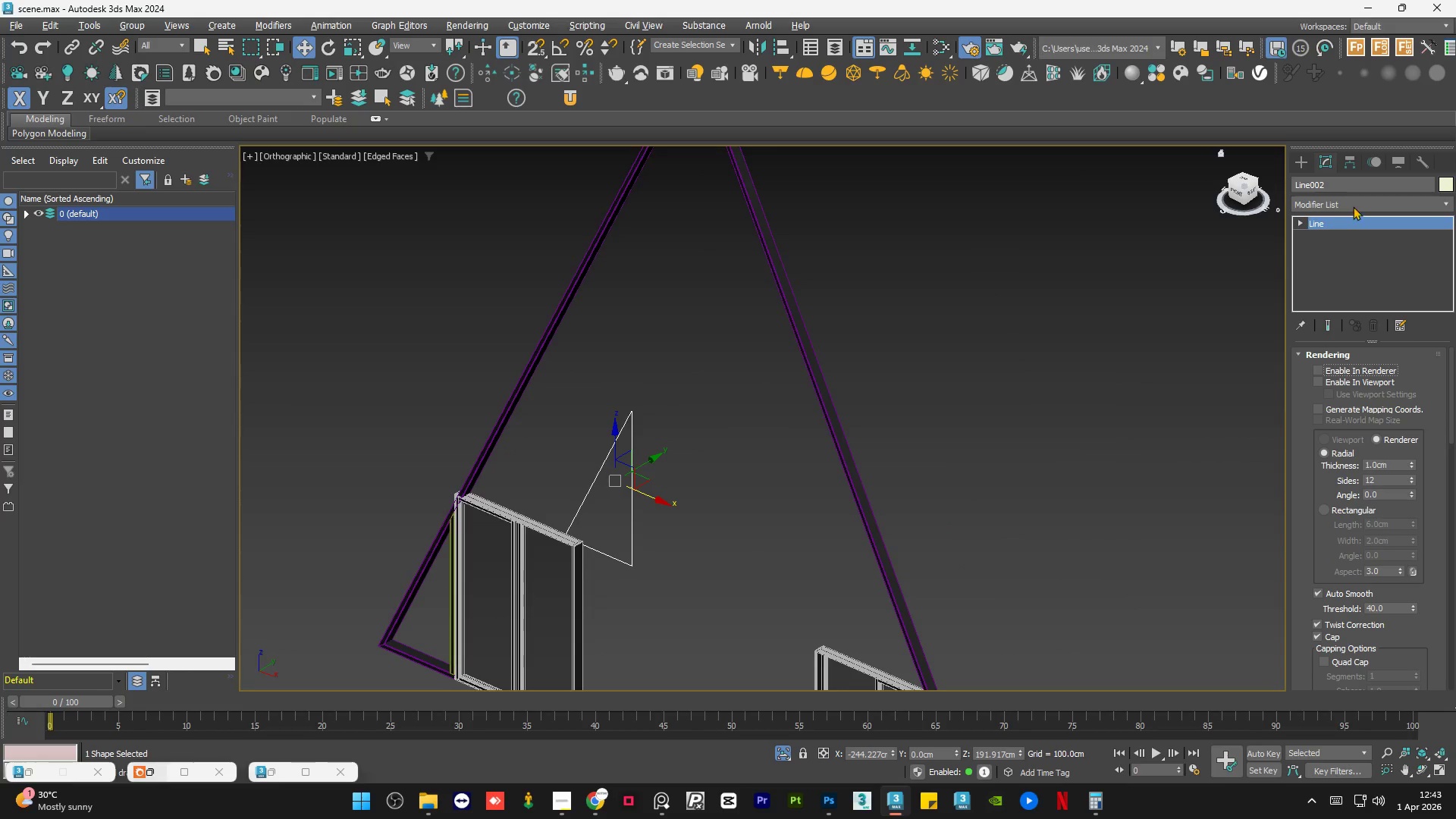 
left_click([1354, 204])
 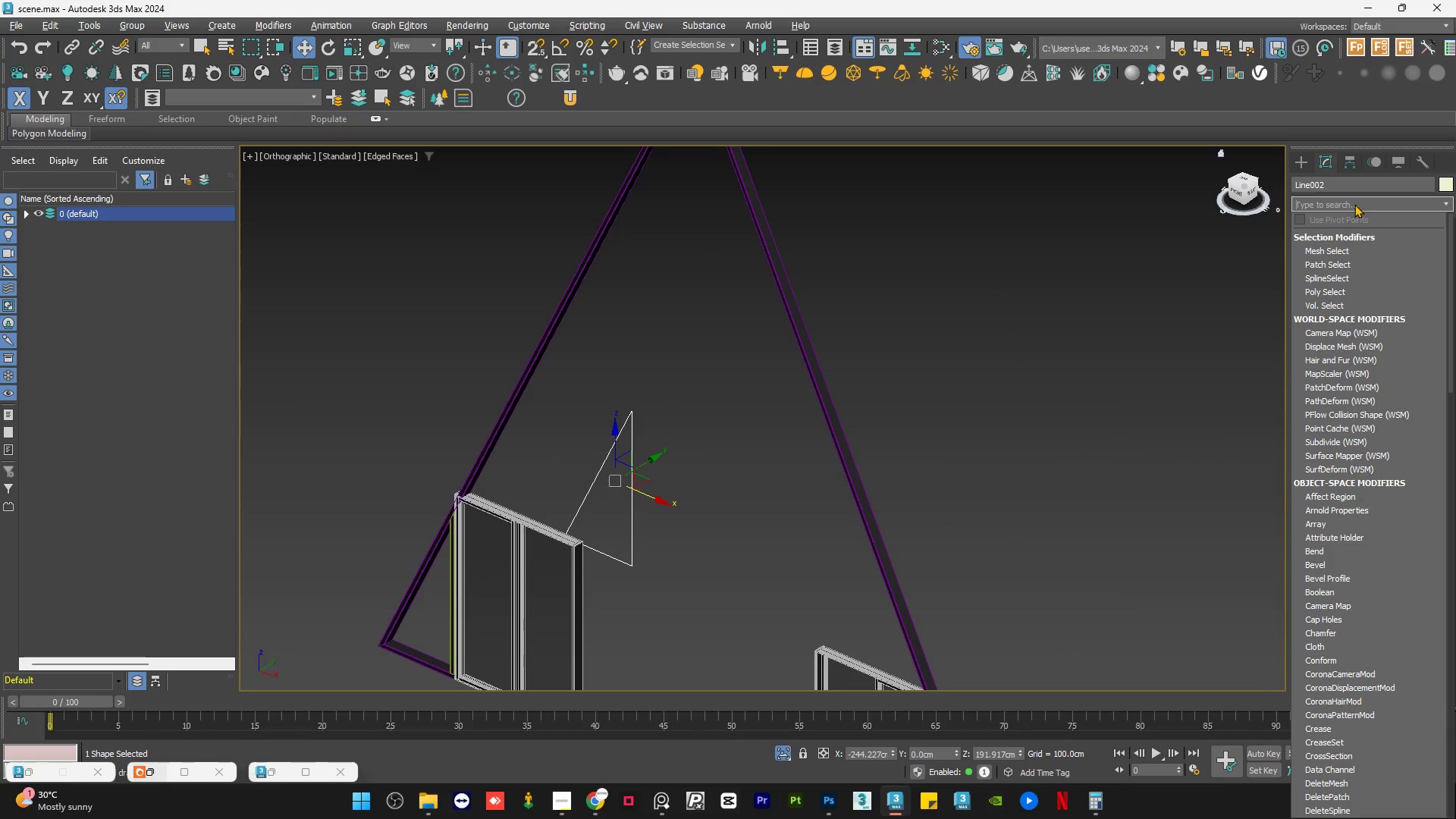 
type(ex)
 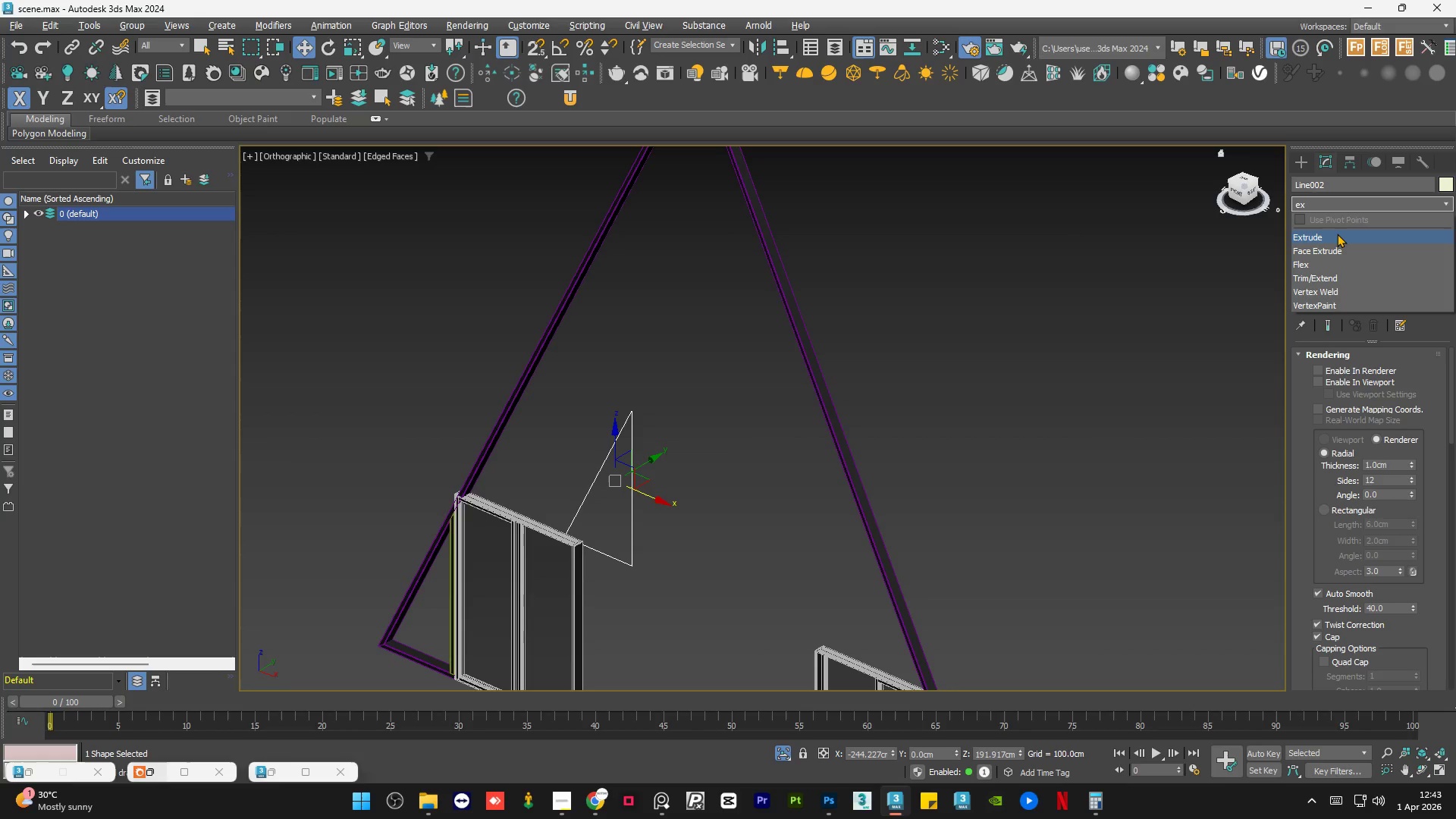 
left_click([1337, 234])
 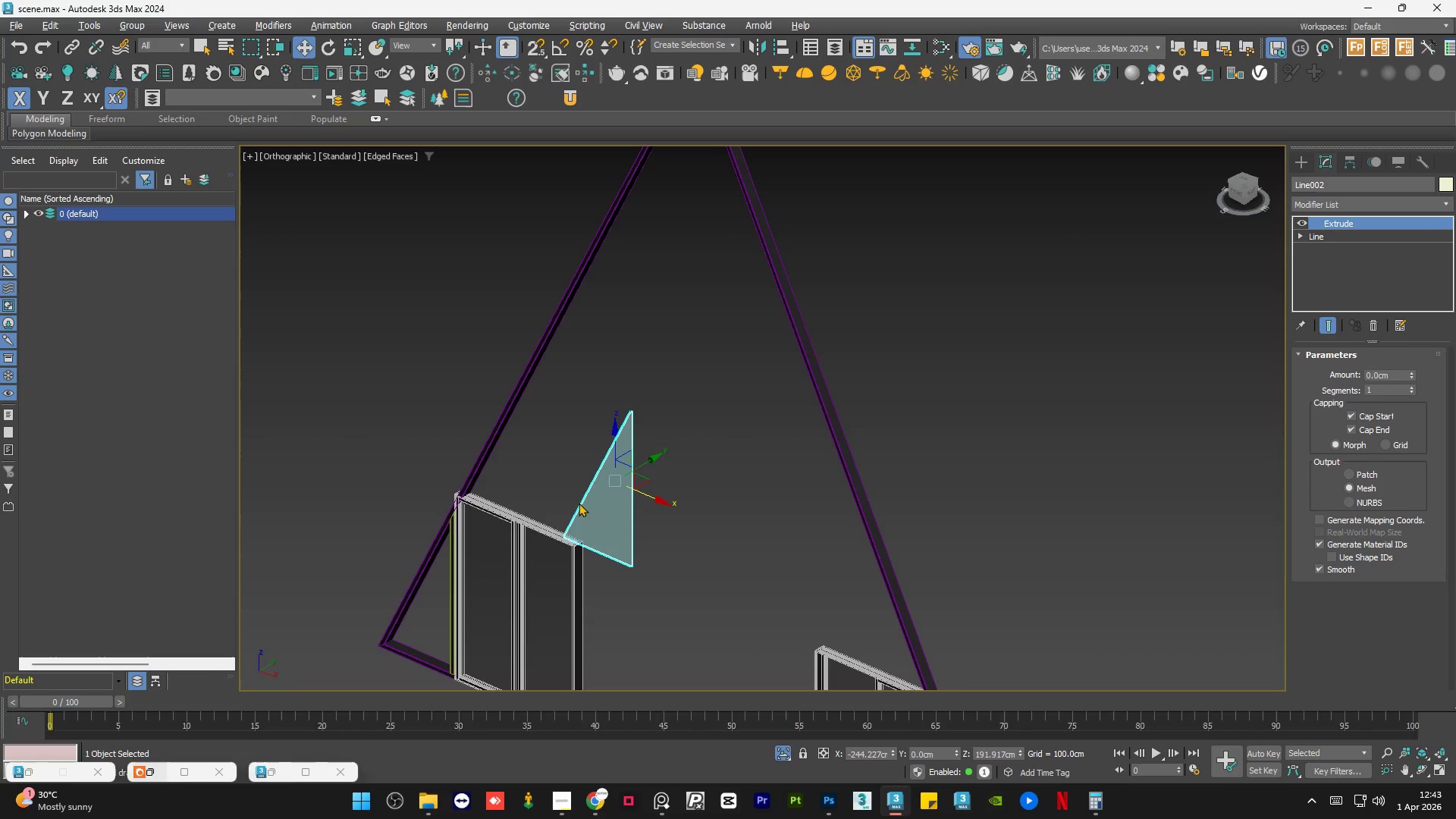 
scroll: coordinate [567, 645], scroll_direction: up, amount: 12.0
 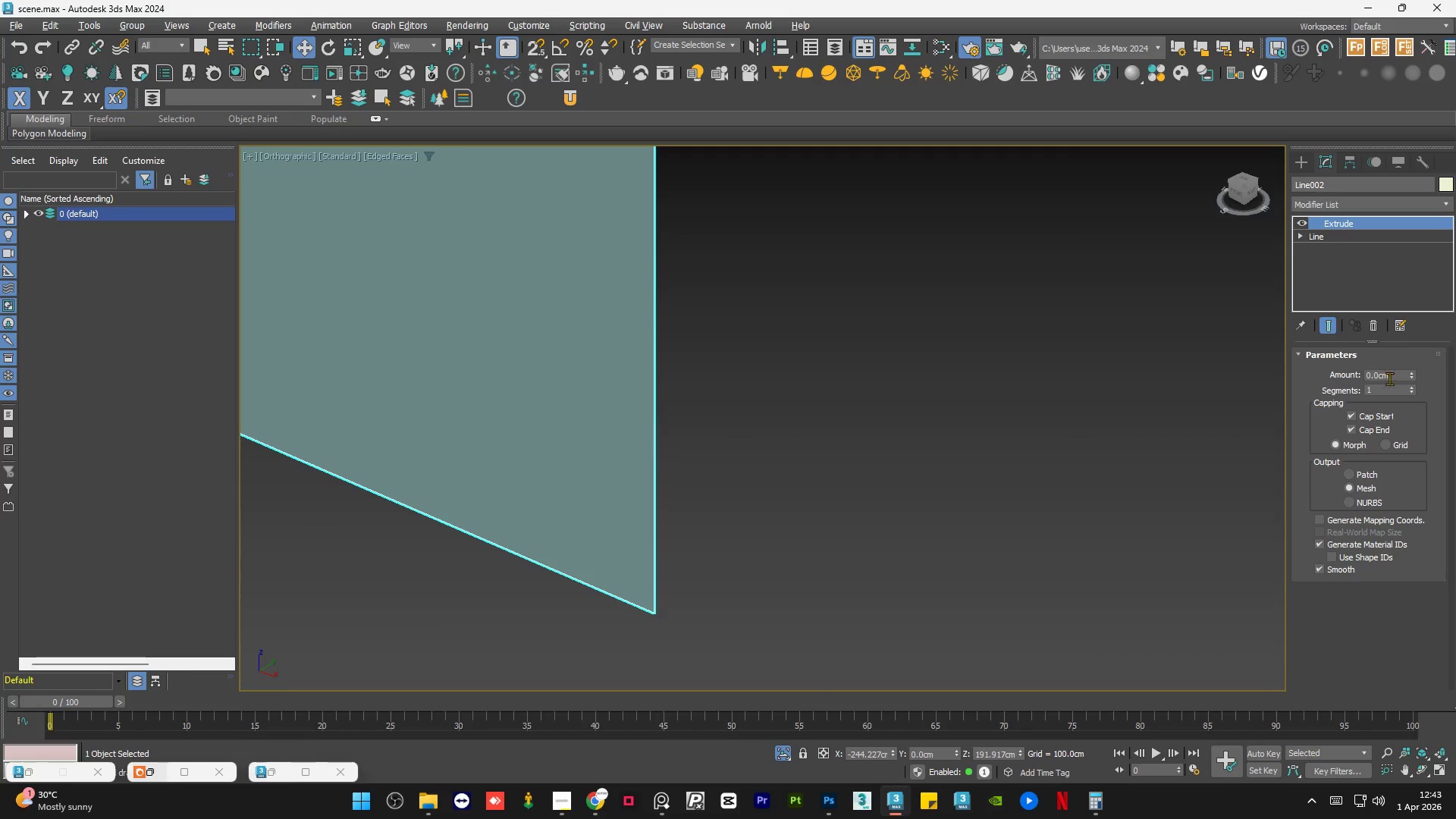 
double_click([1392, 374])
 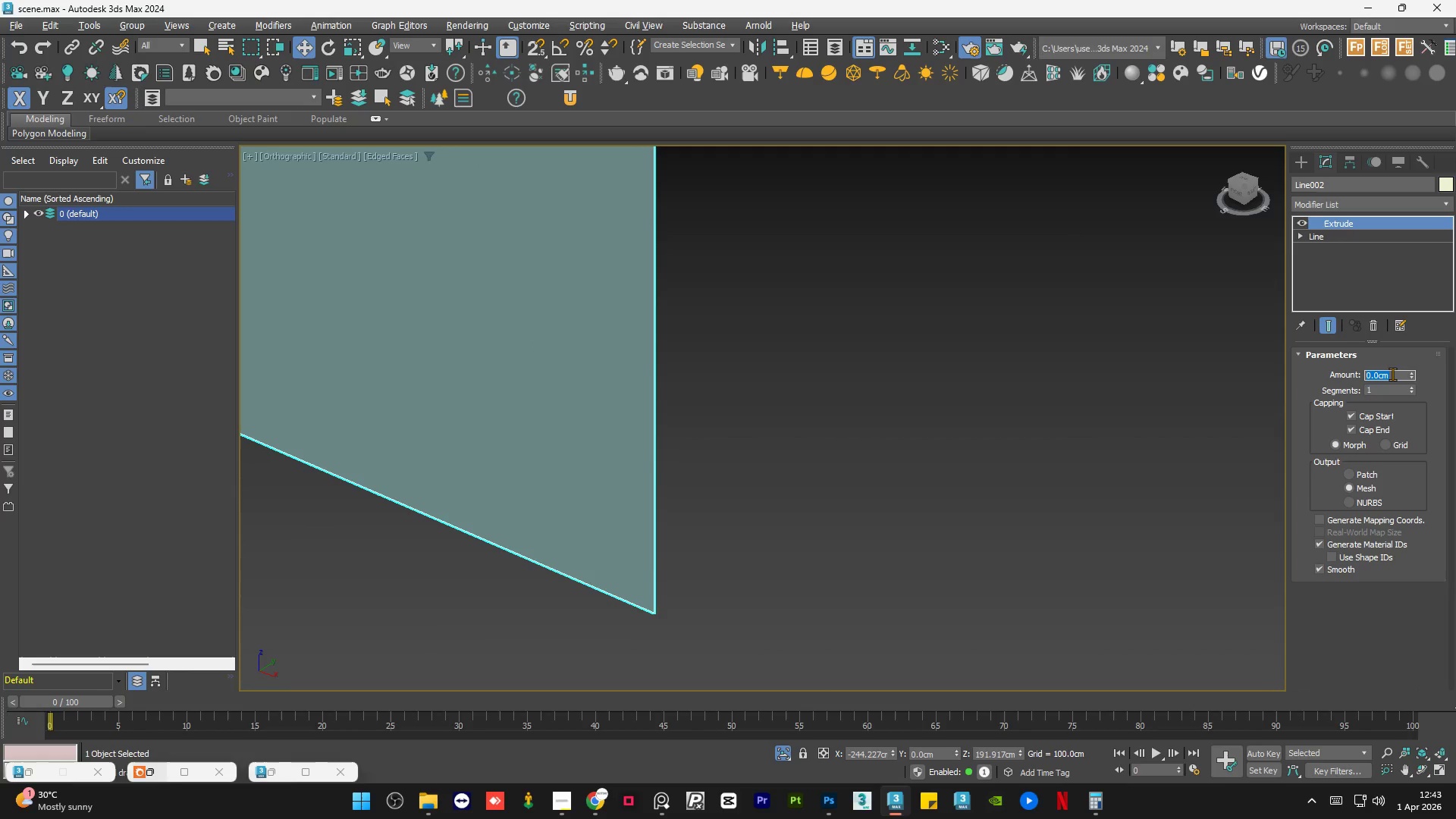 
key(Numpad1)
 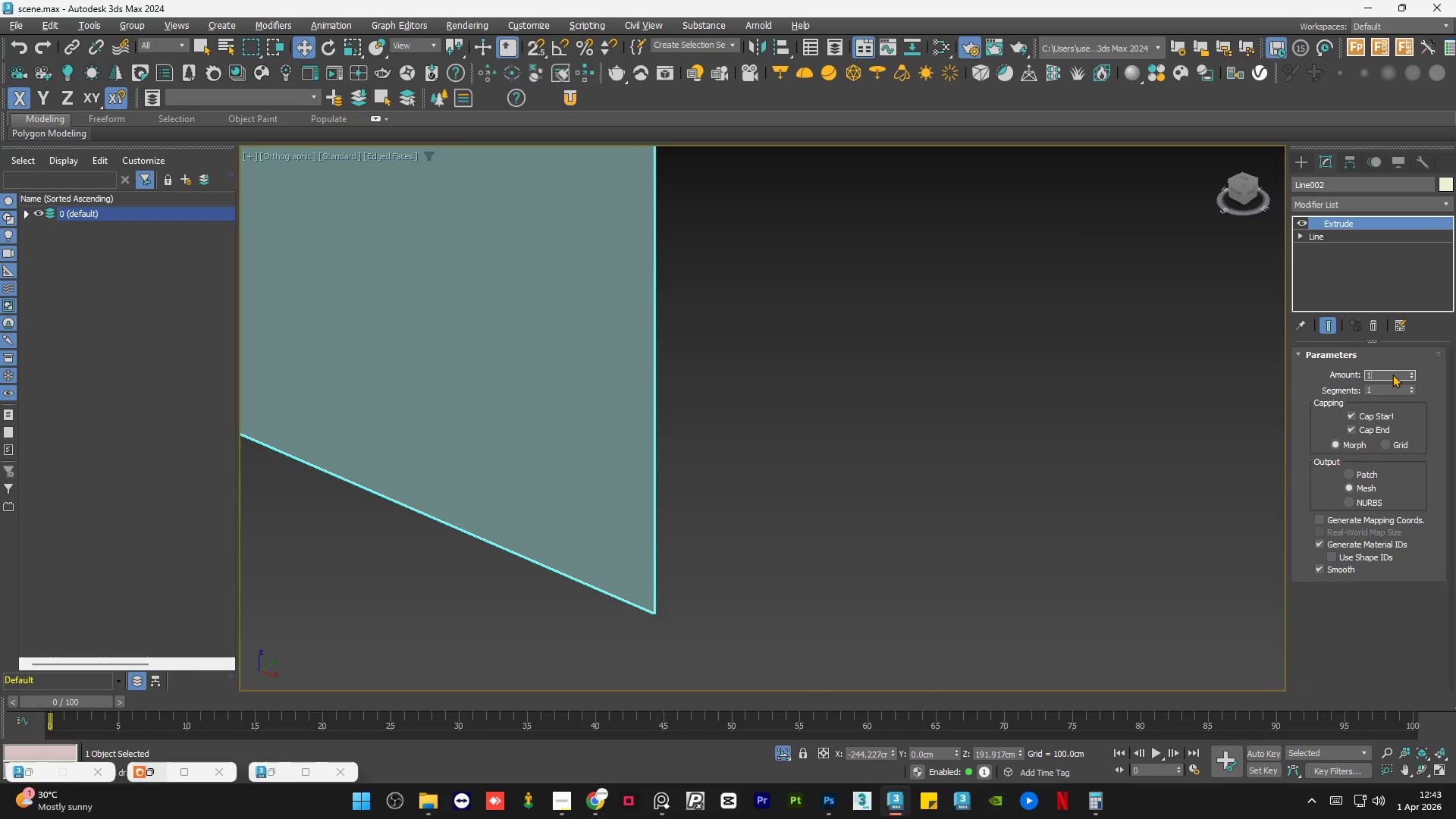 
key(NumpadEnter)
 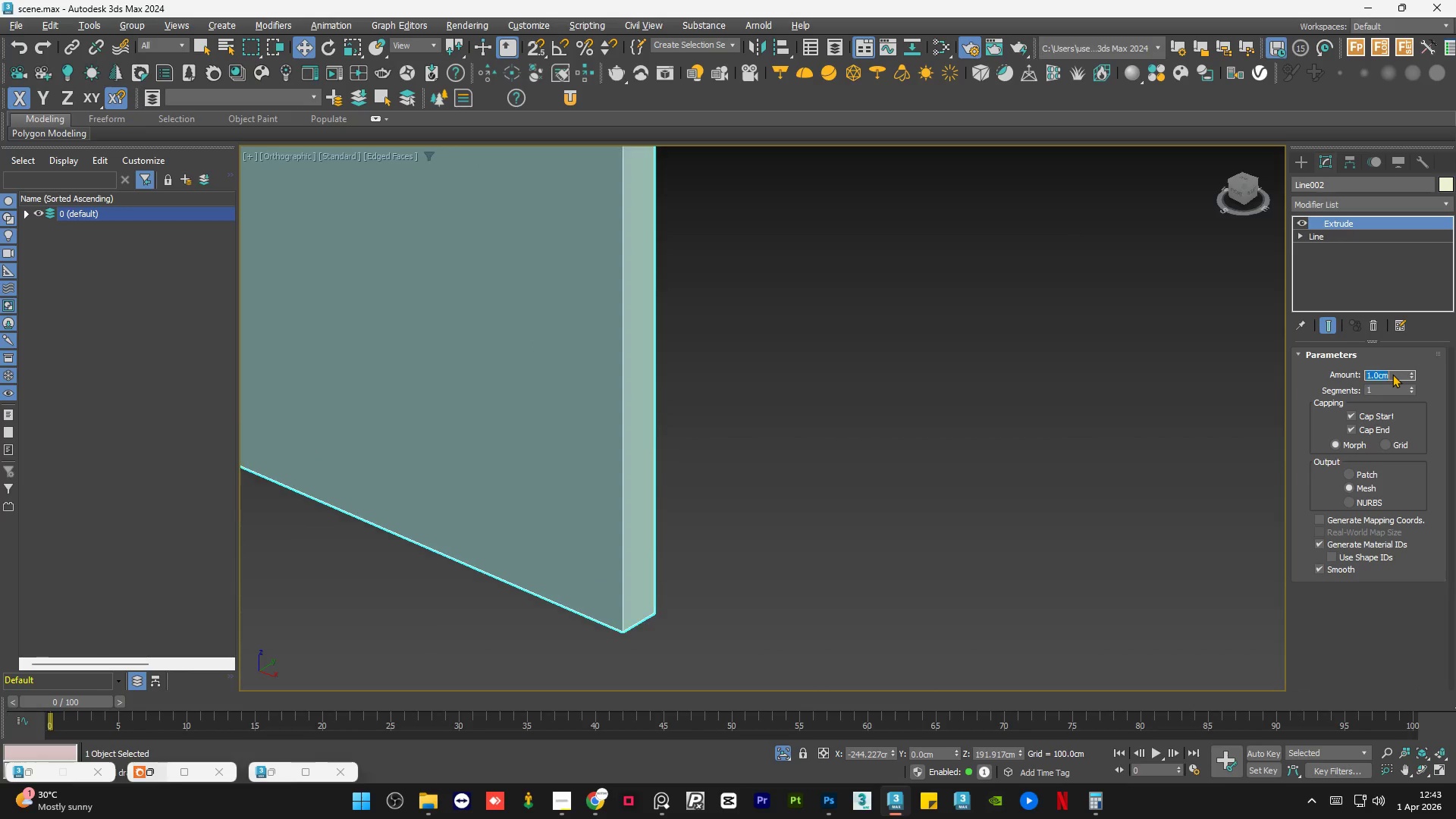 
key(NumpadEnter)
 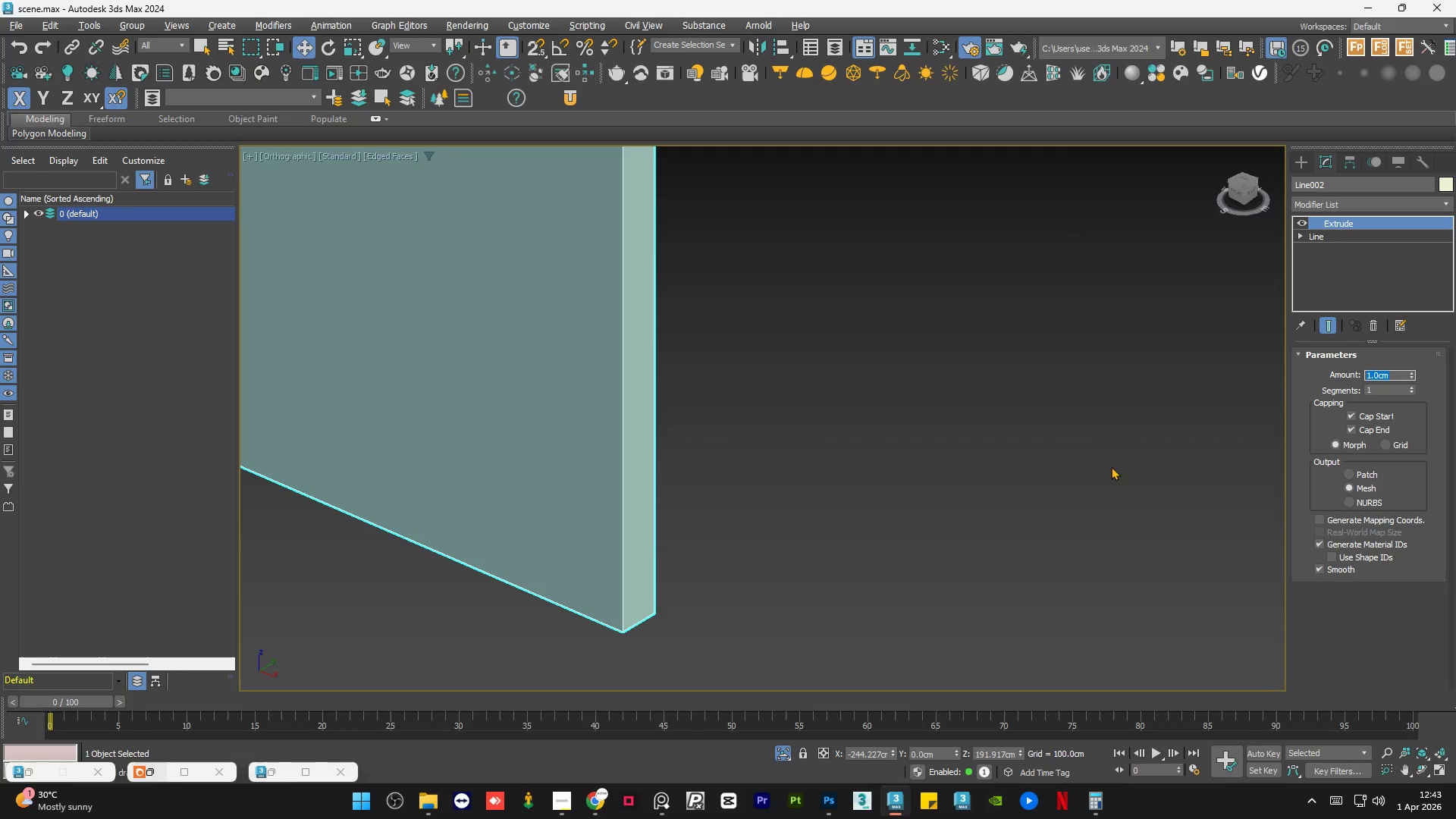 
scroll: coordinate [817, 480], scroll_direction: down, amount: 12.0
 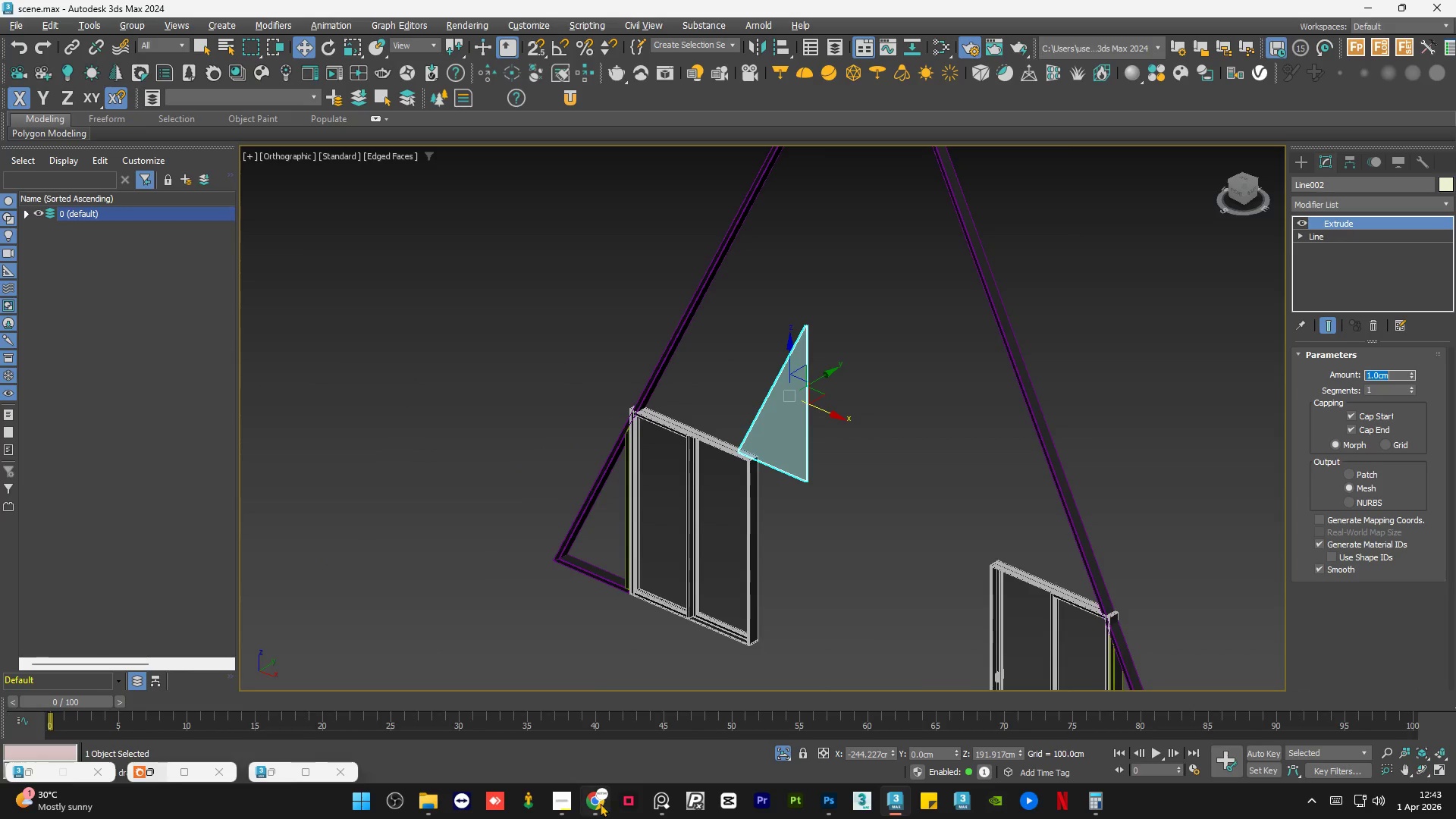 
left_click([598, 803])
 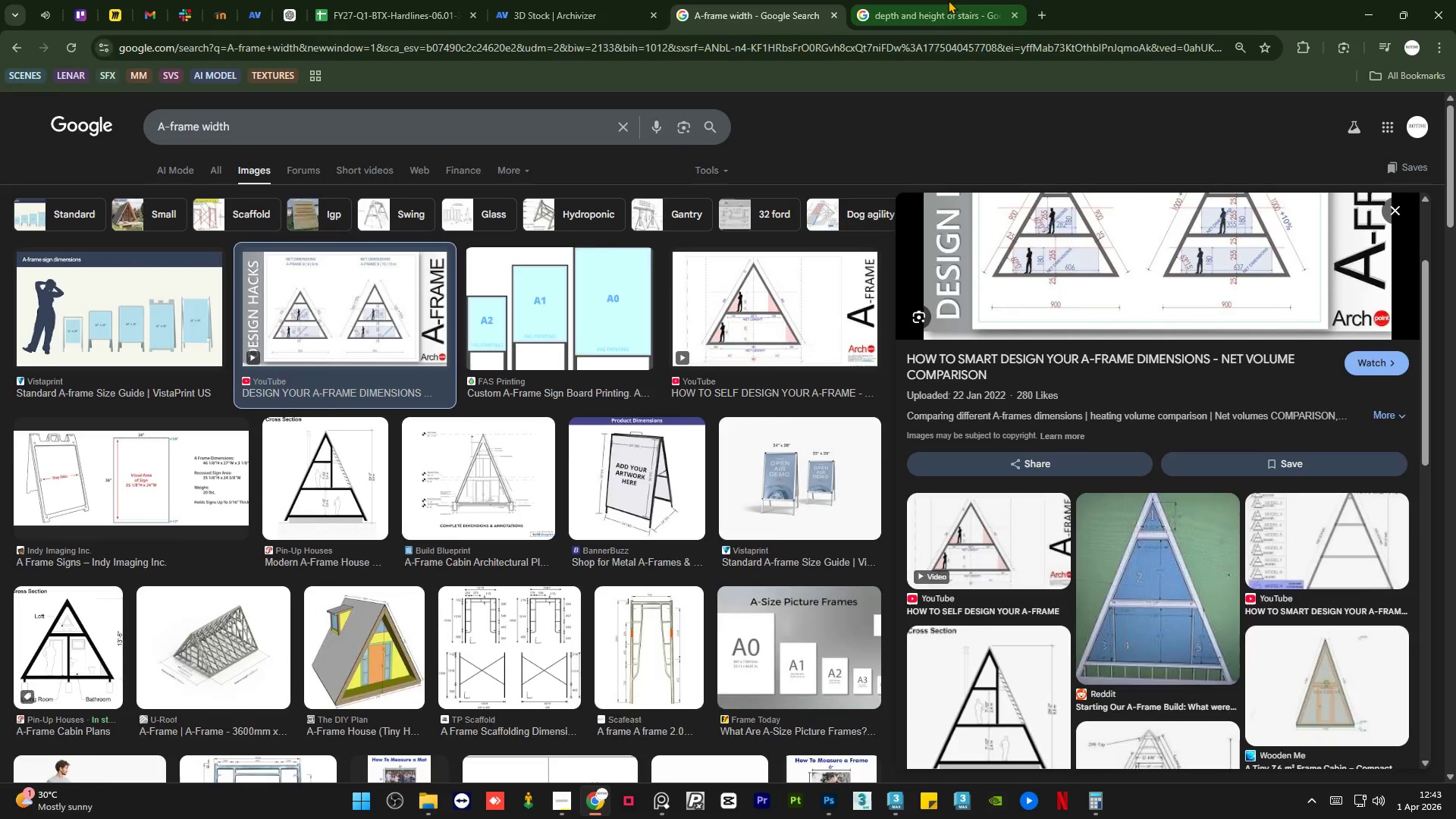 
double_click([897, 45])
 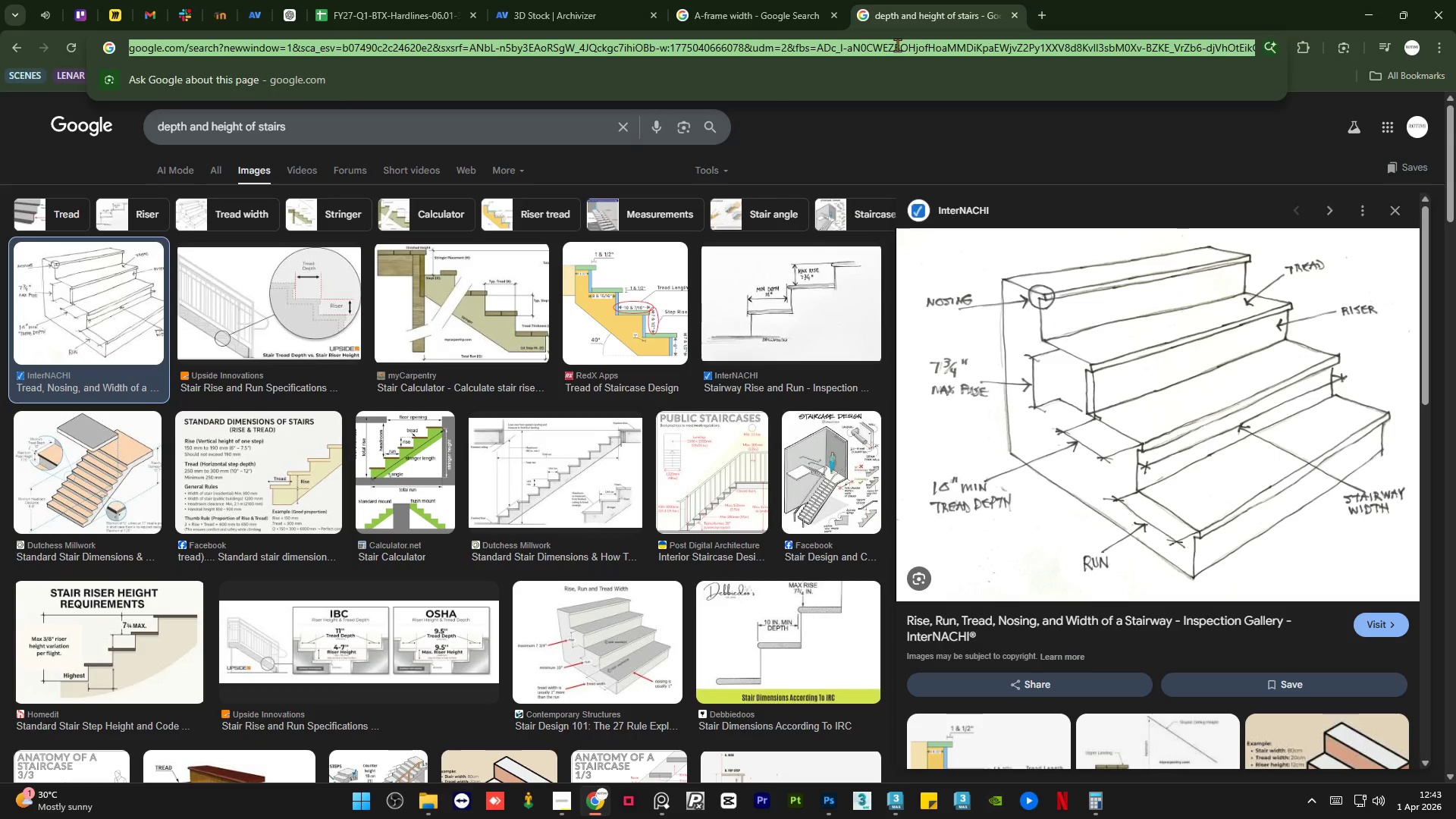 
type(thicknesss of tempered glass)
 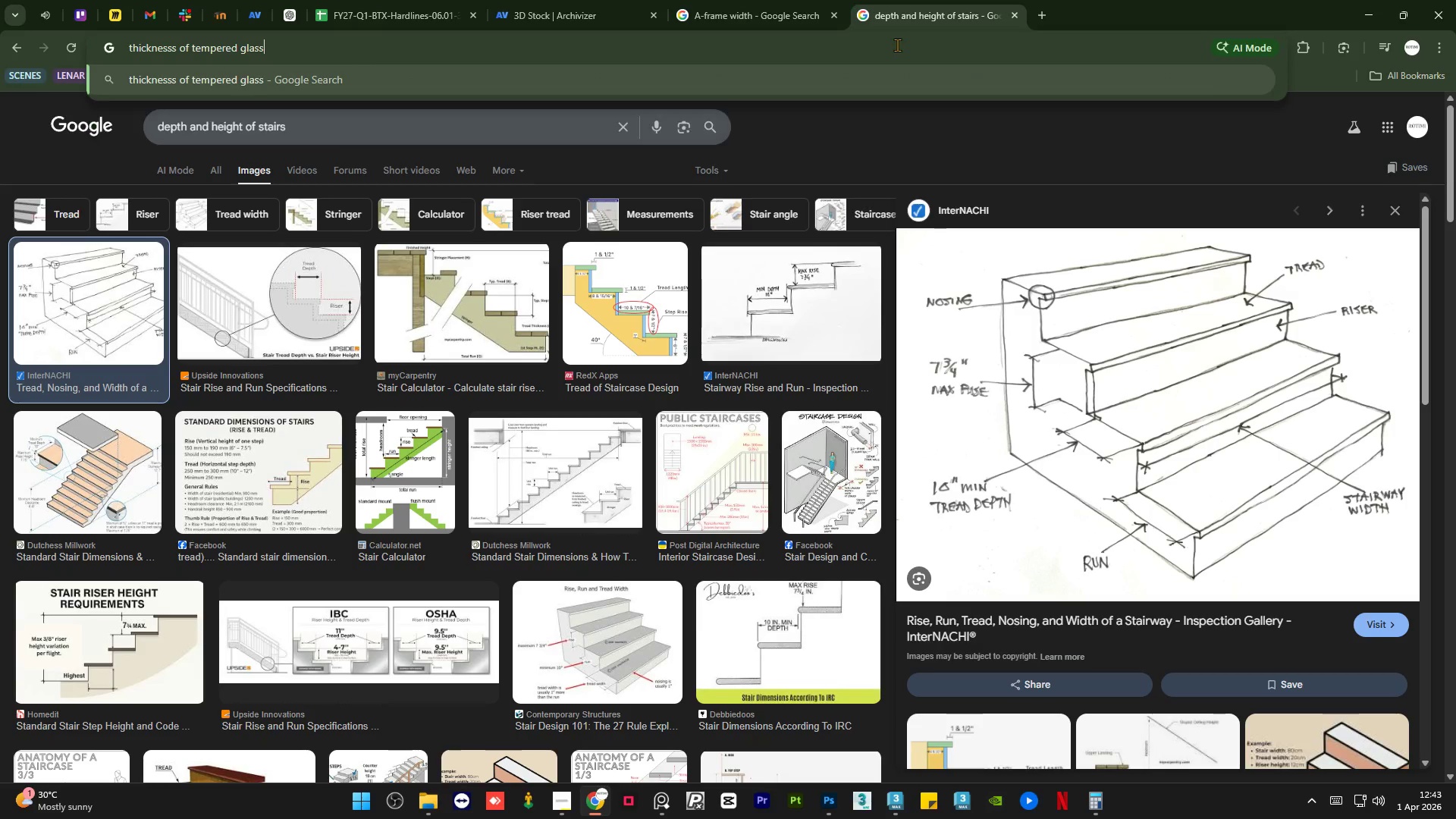 
key(Enter)
 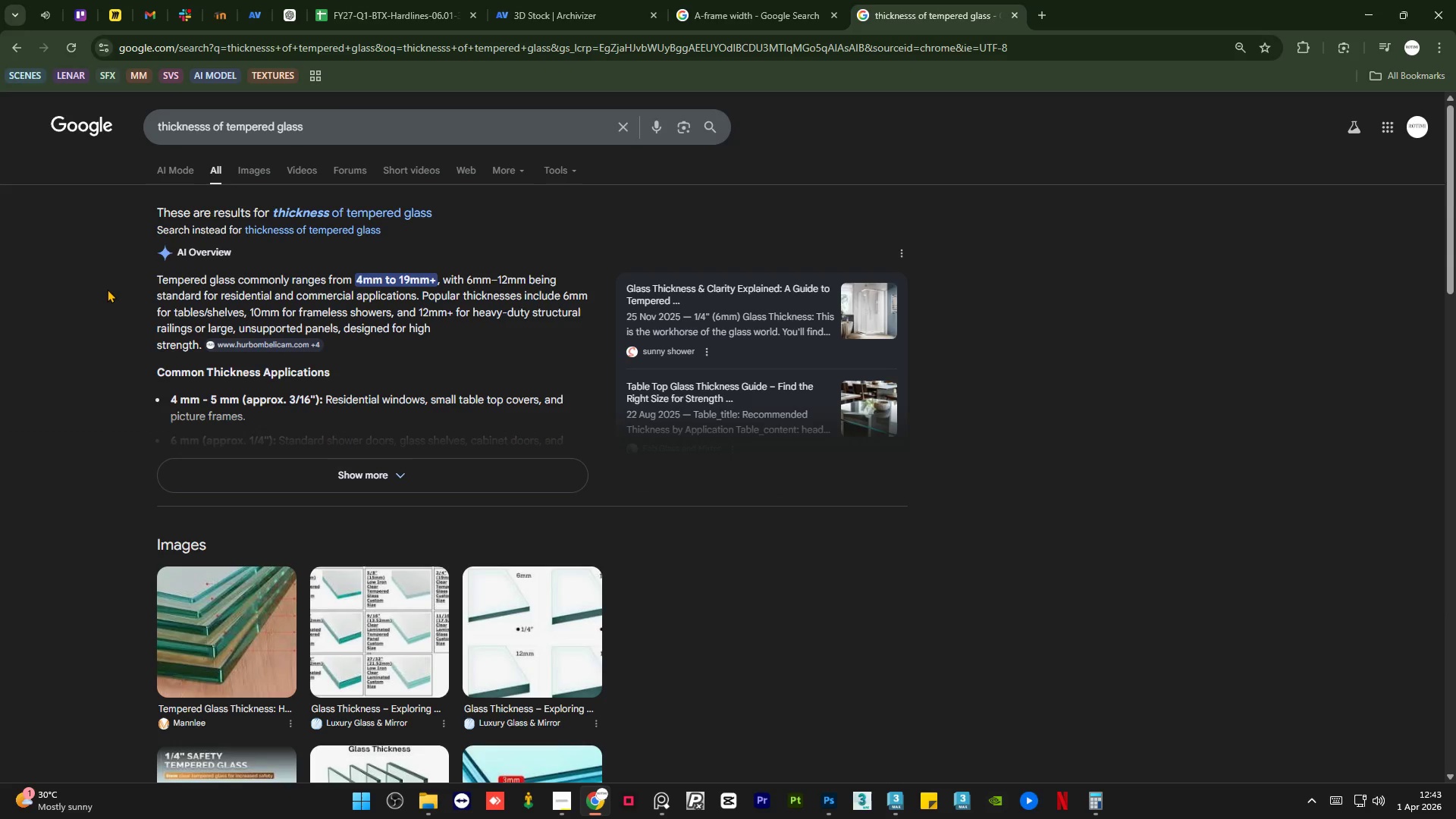 
wait(5.45)
 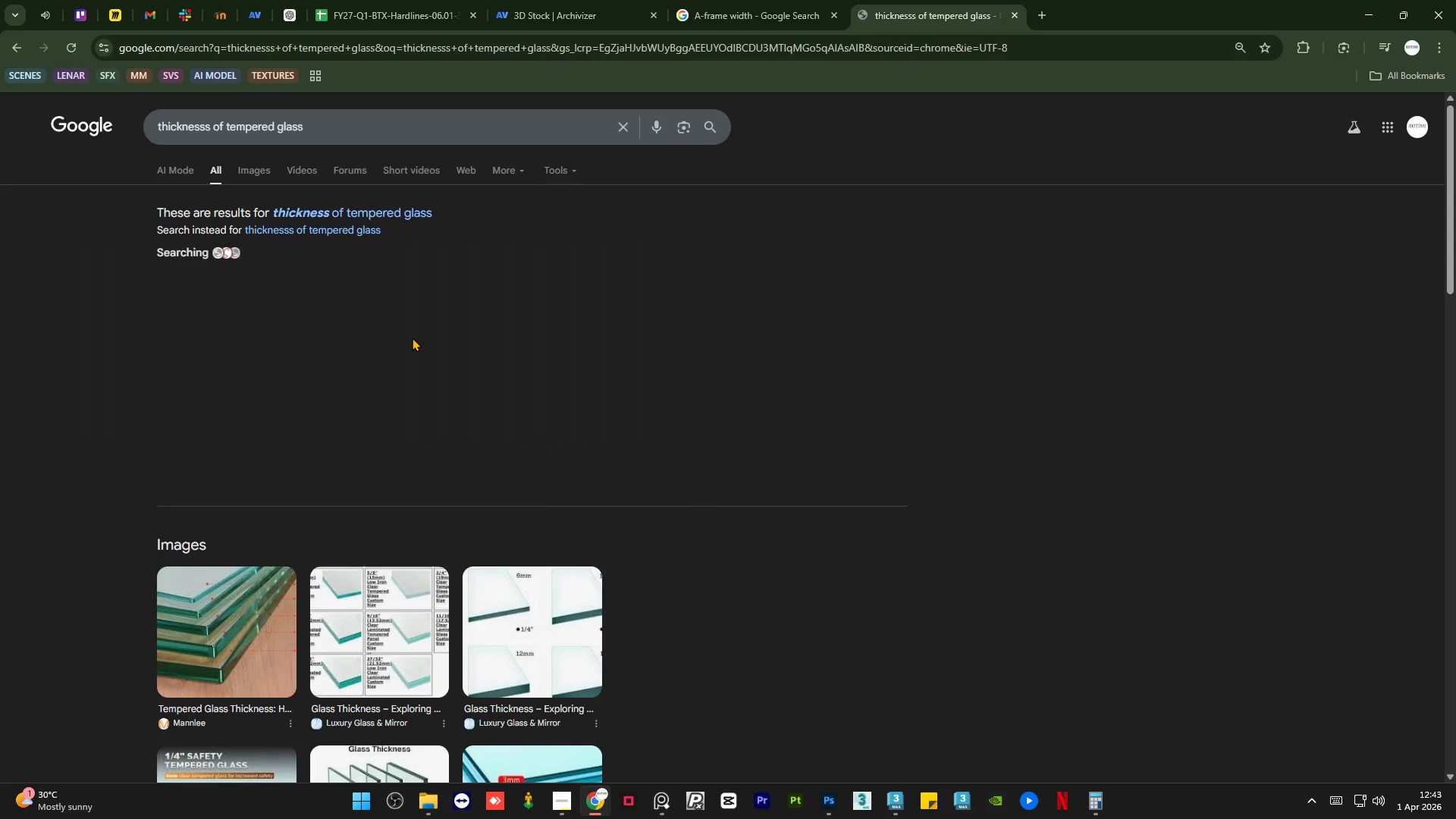 
left_click([378, 126])
 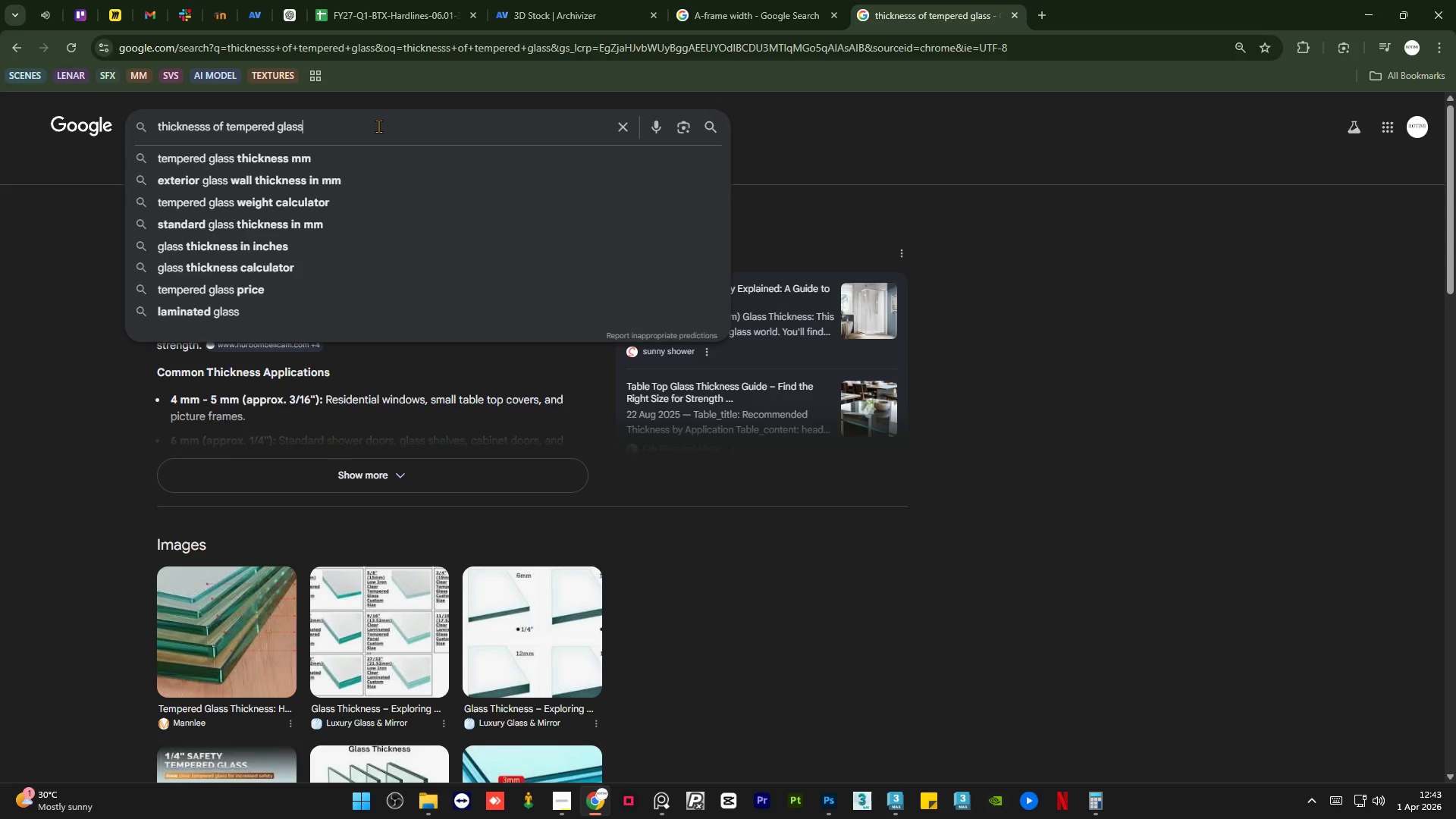 
type( cm)
 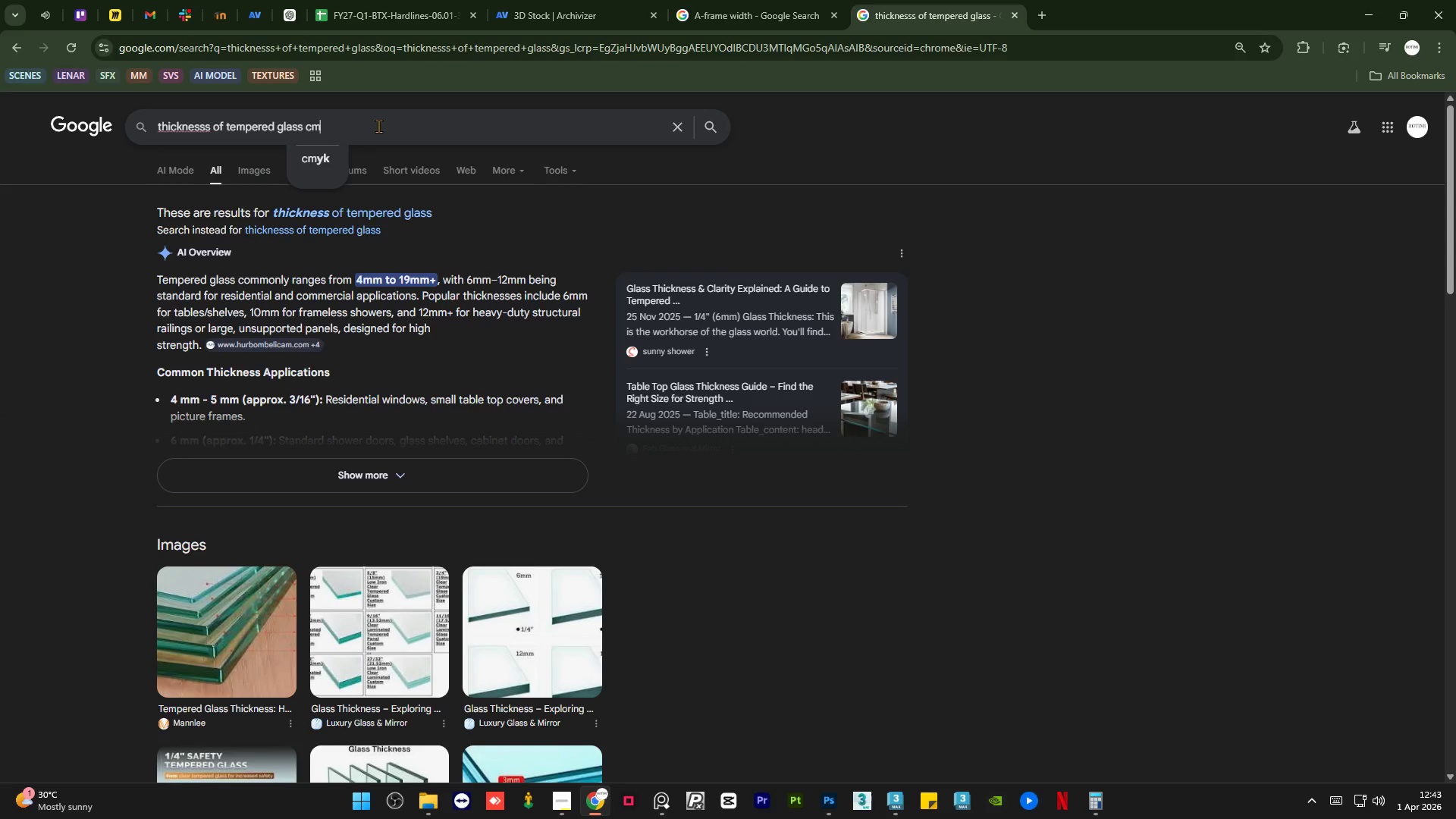 
key(Enter)
 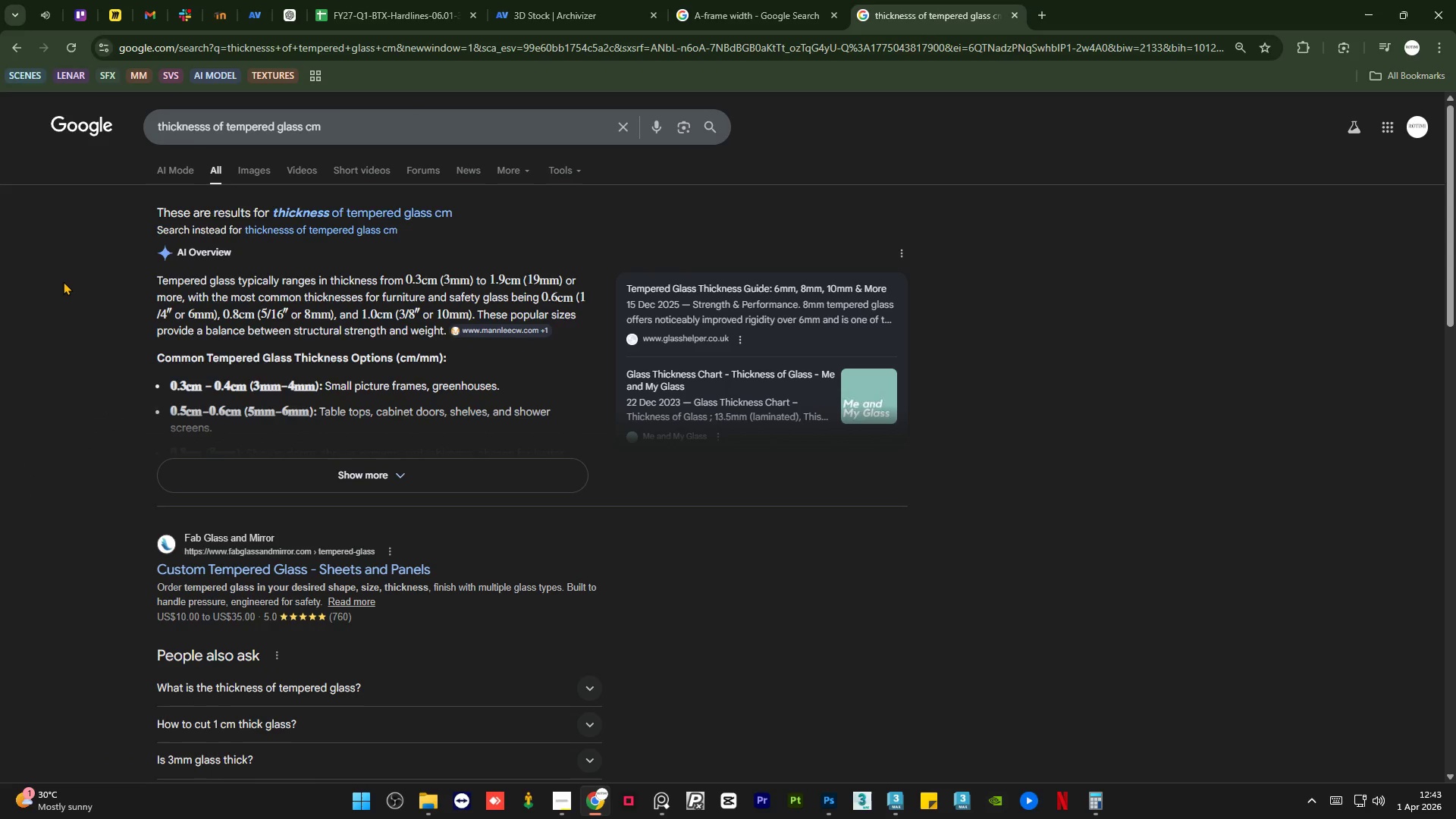 
wait(12.64)
 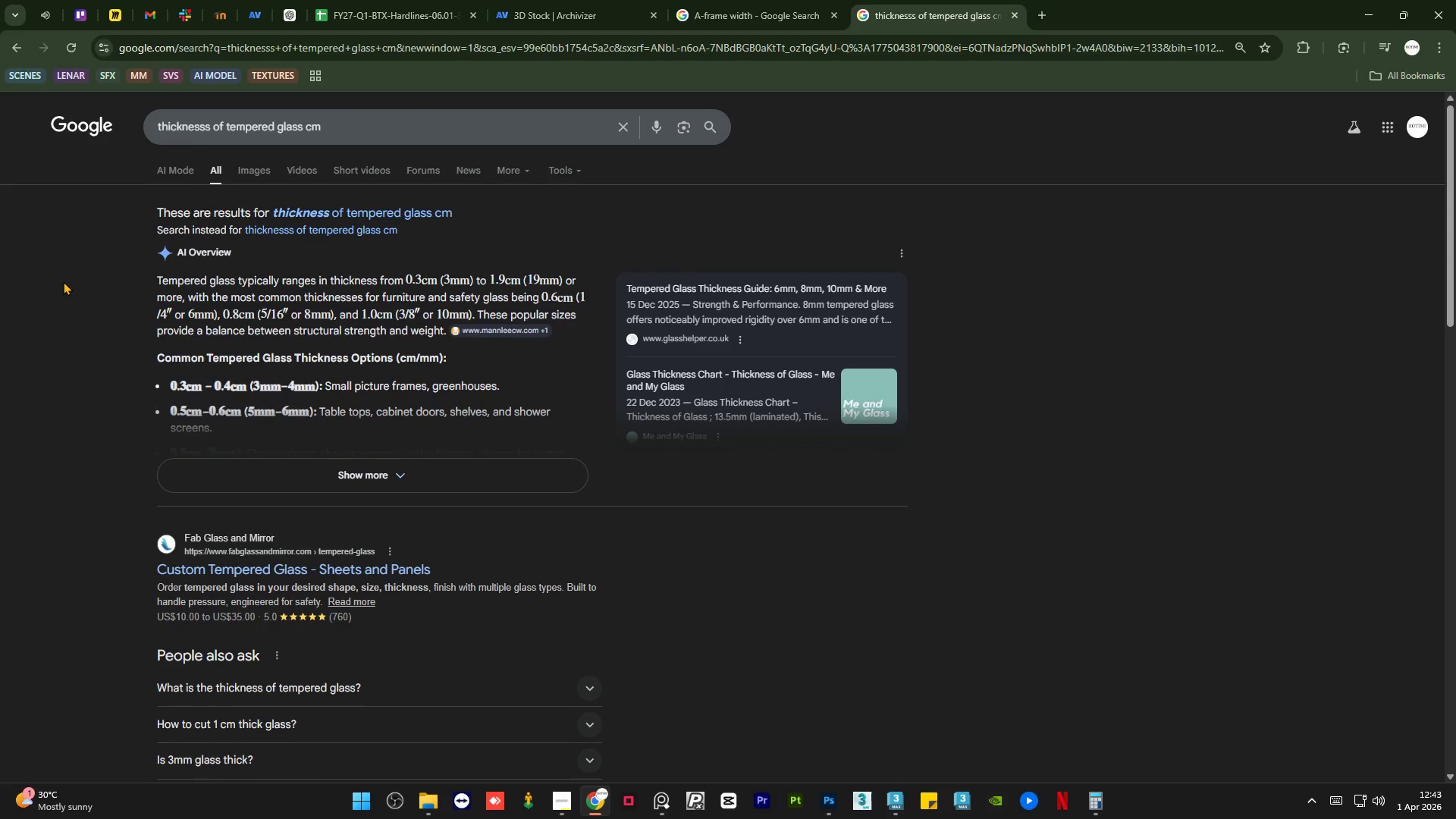 
left_click([904, 805])
 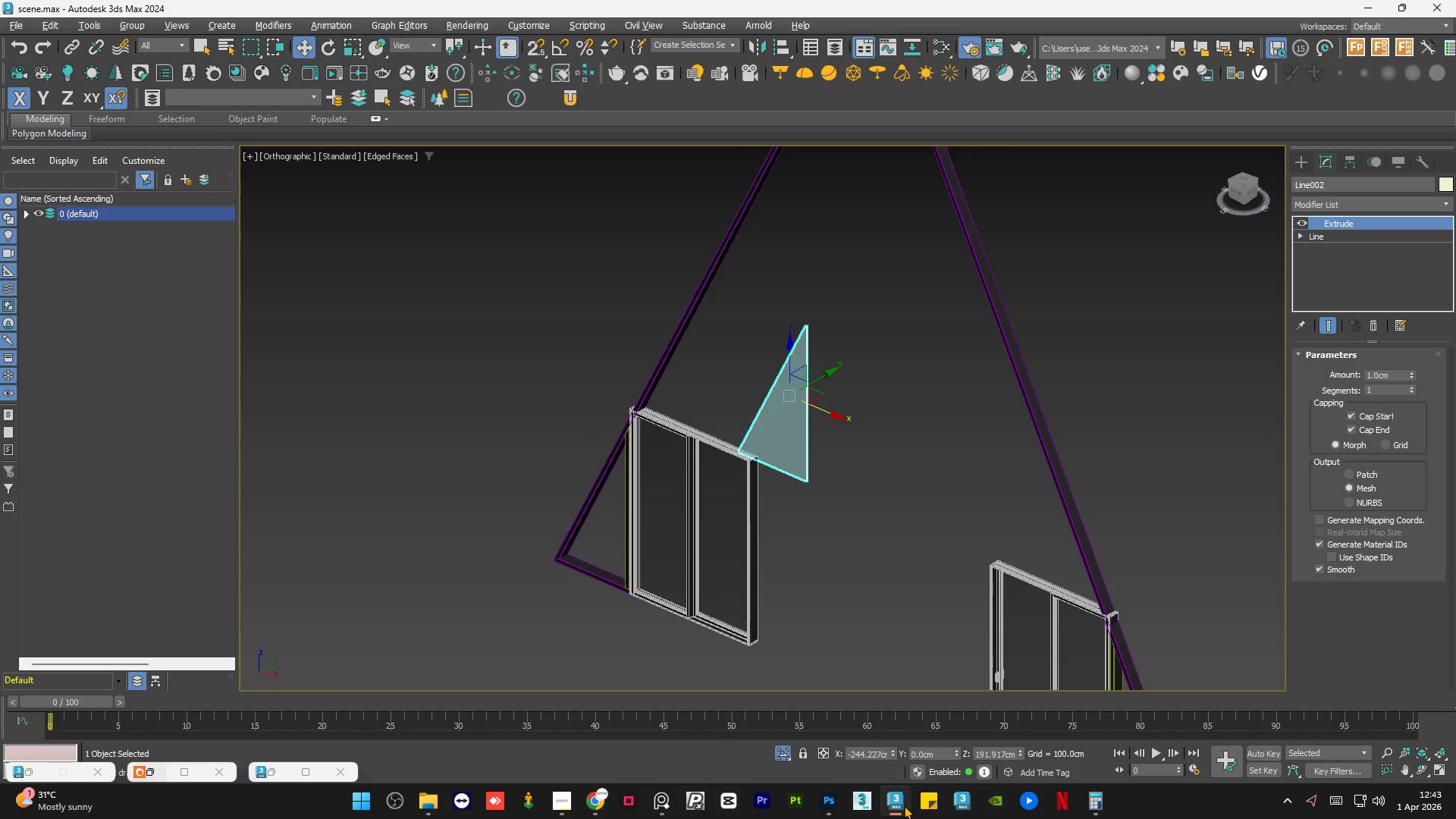 
wait(9.47)
 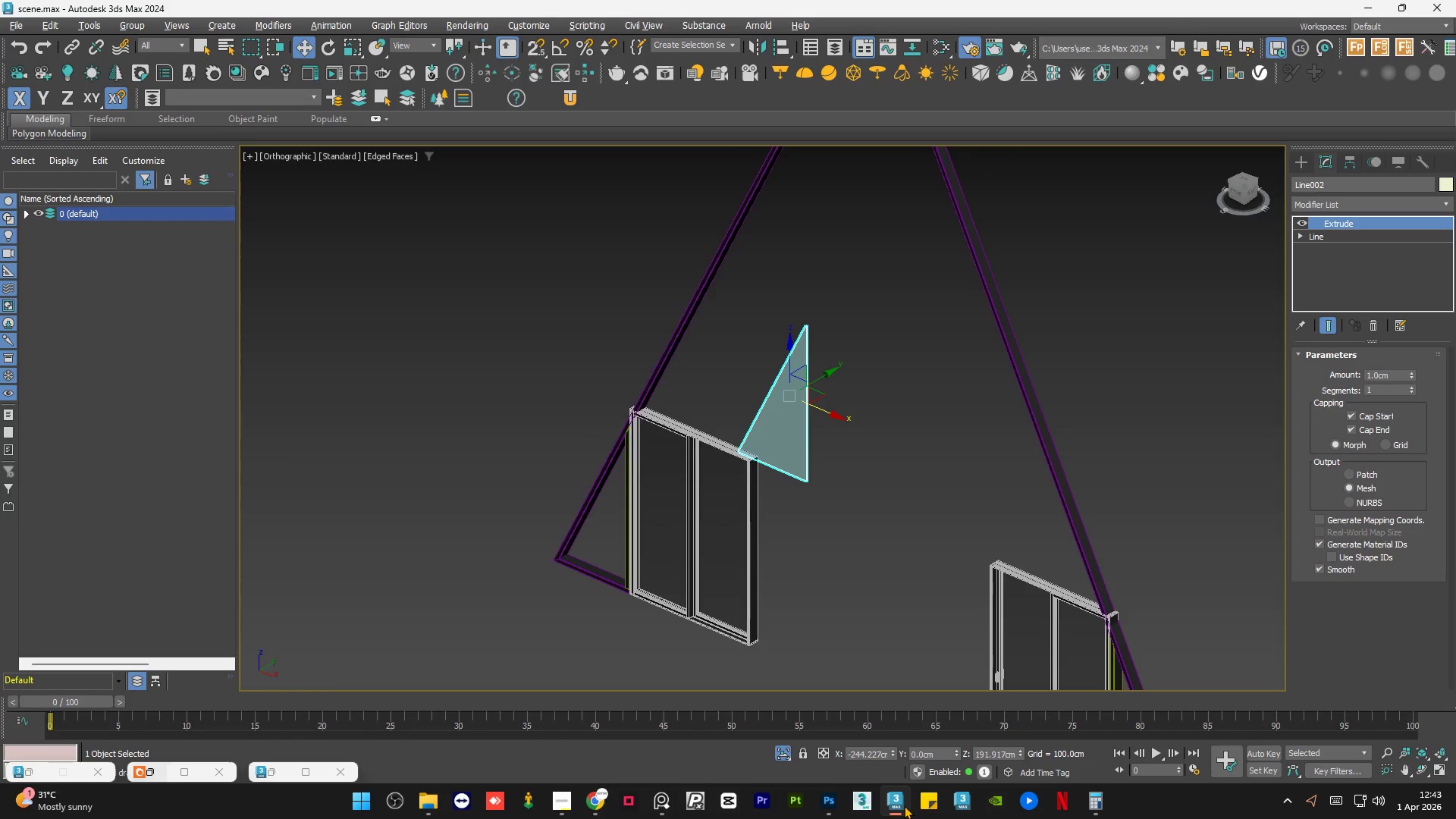 
scroll: coordinate [808, 473], scroll_direction: up, amount: 7.0
 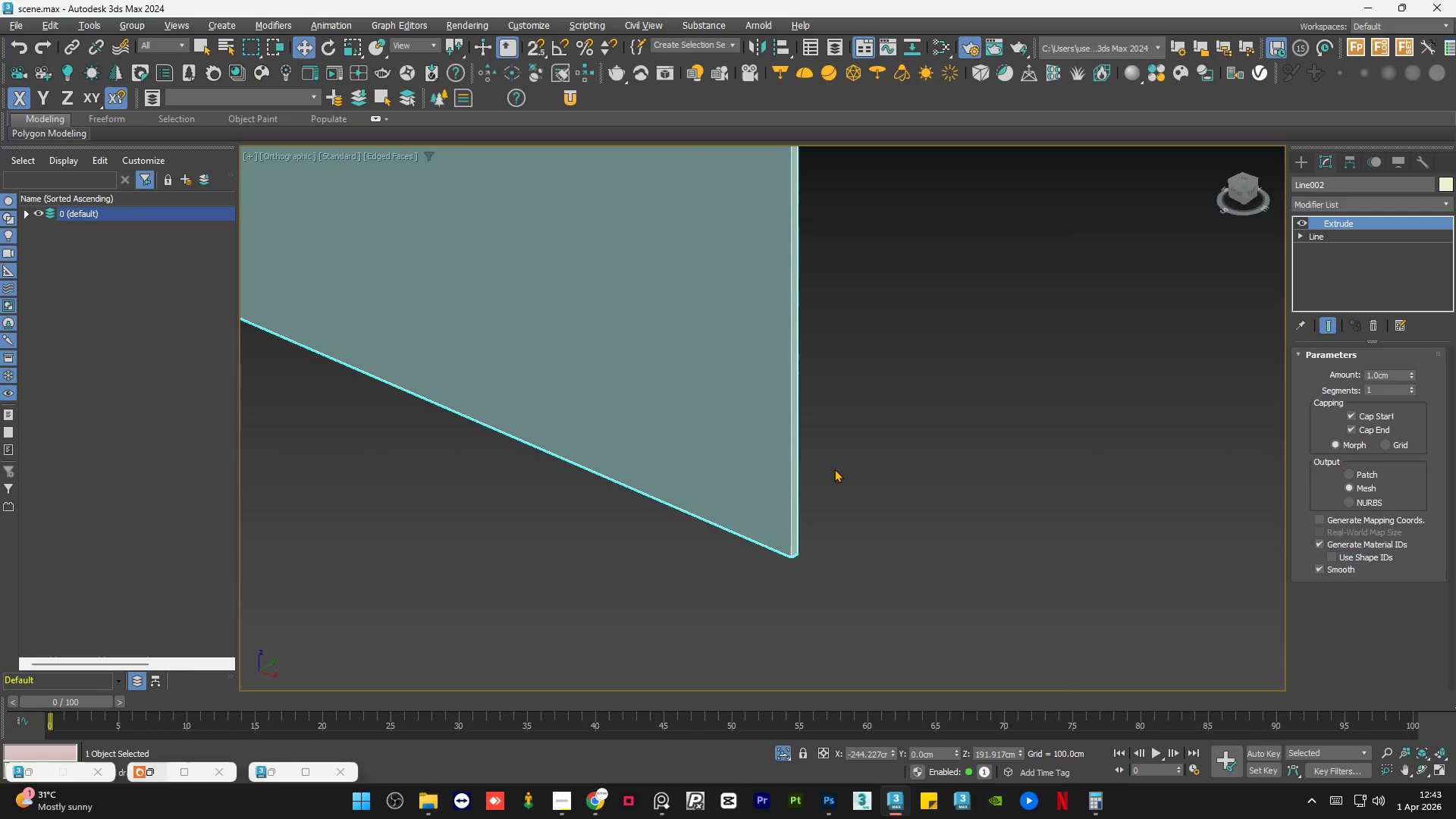 
scroll: coordinate [843, 478], scroll_direction: down, amount: 8.0
 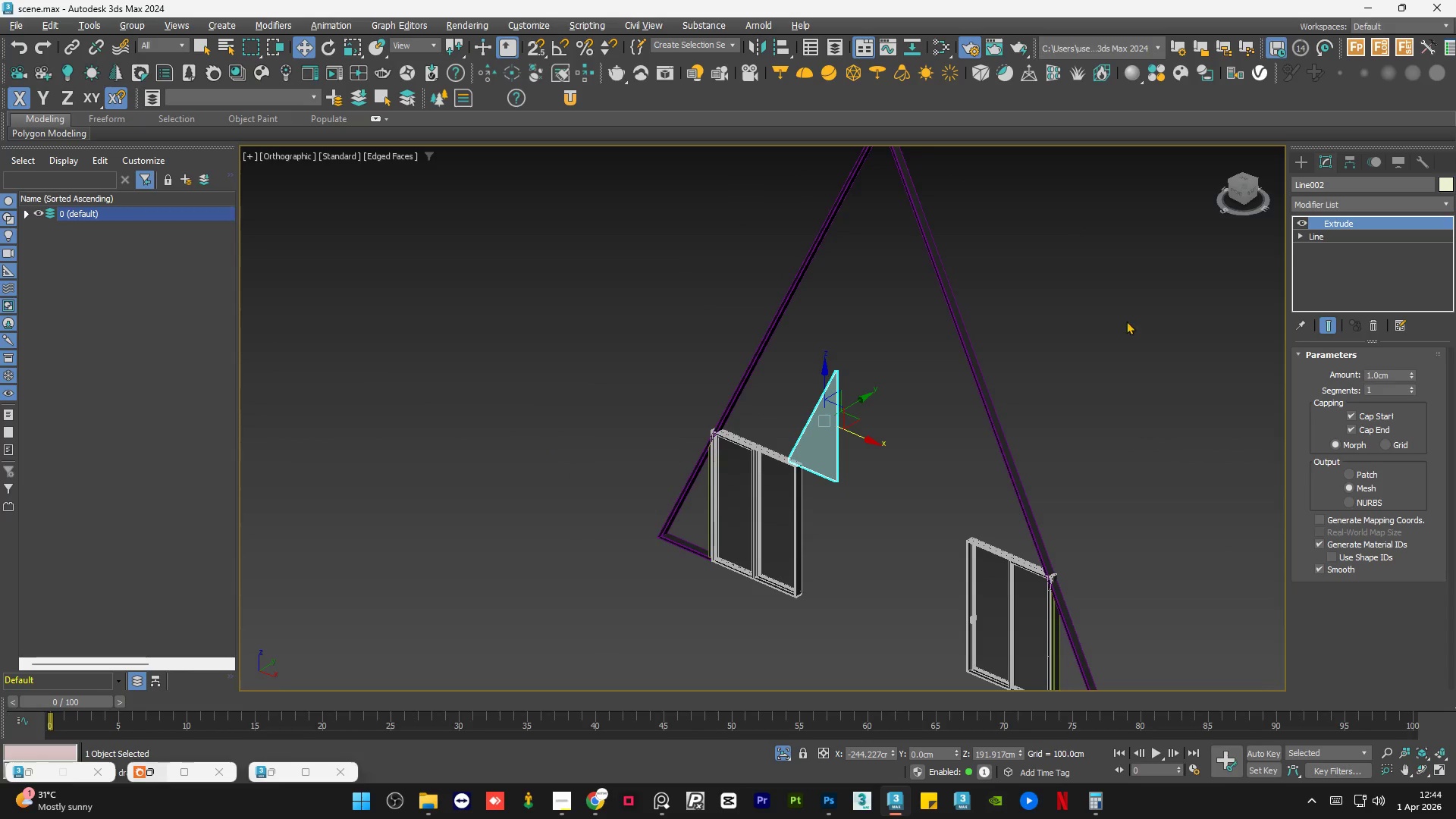 
left_click([1356, 162])
 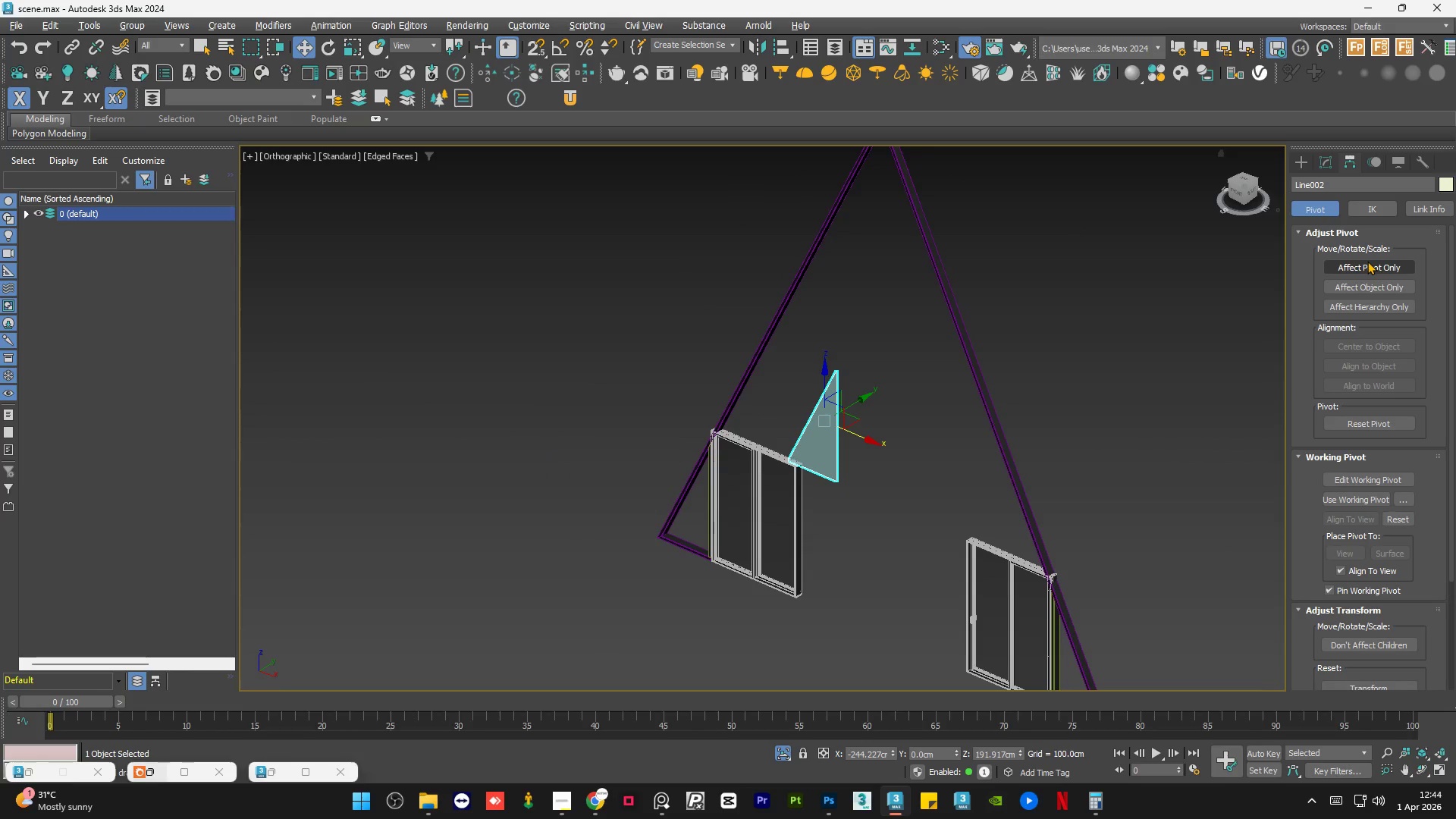 
left_click([1367, 265])
 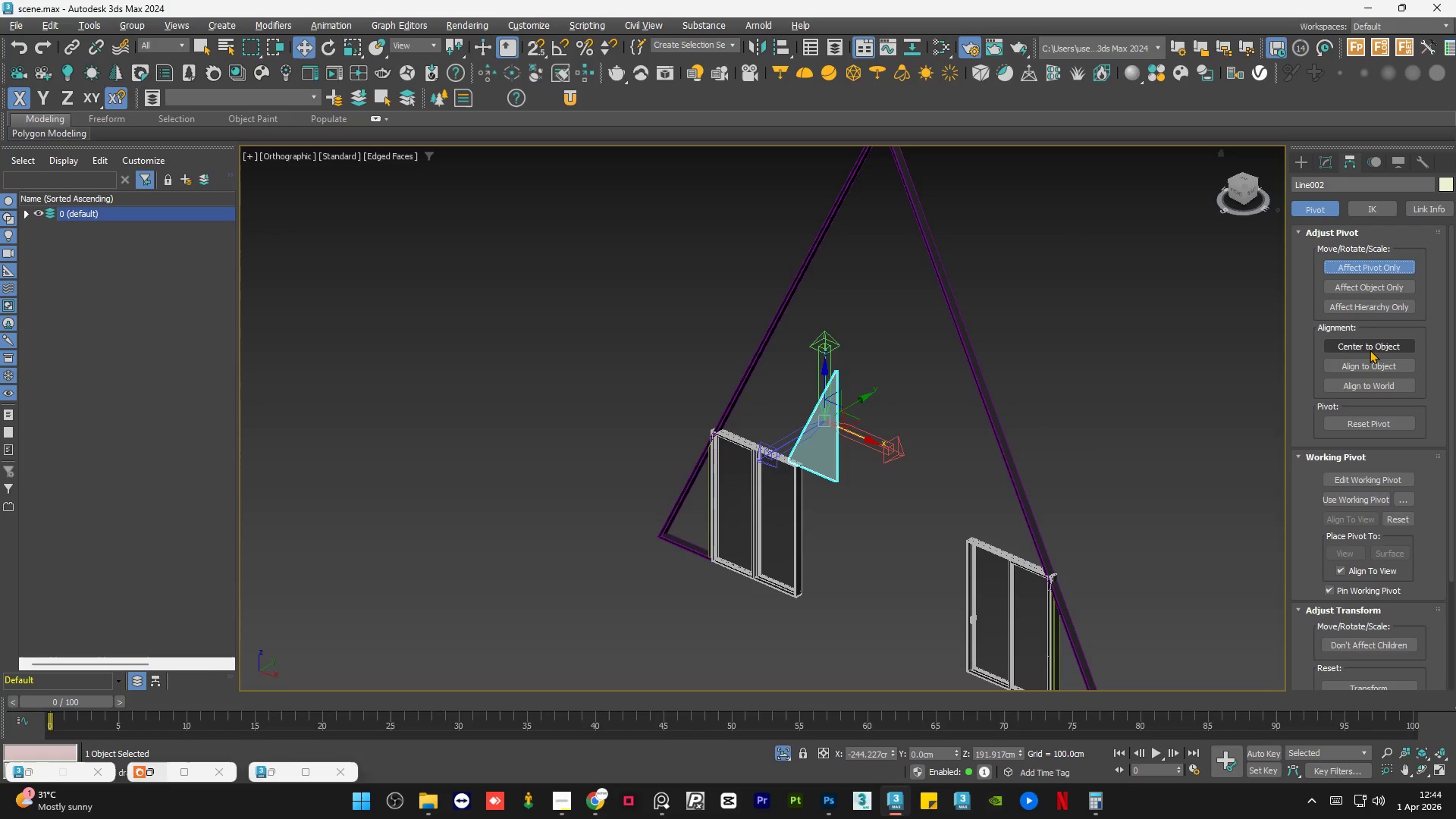 
left_click([1370, 347])
 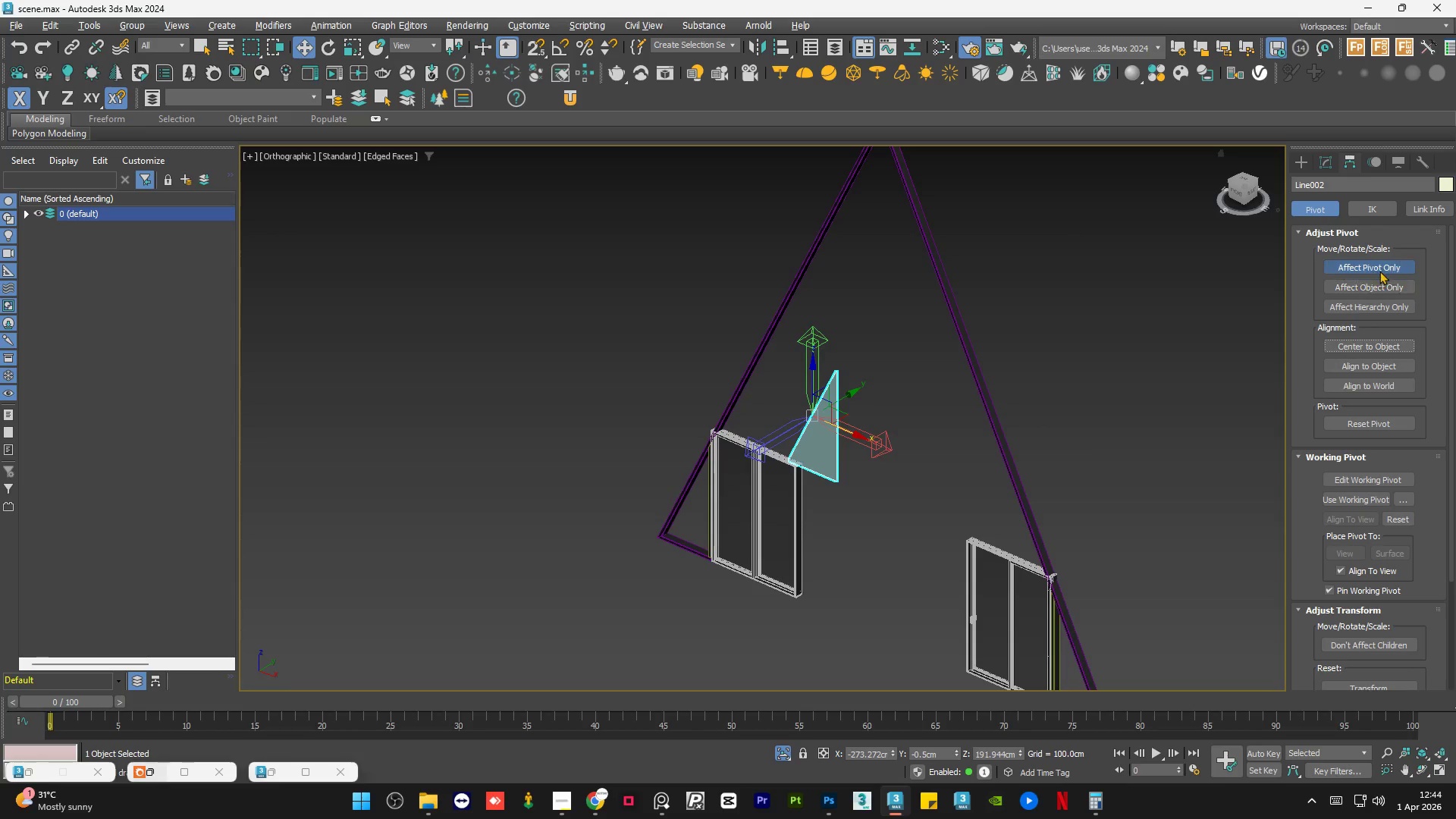 
left_click([1380, 266])
 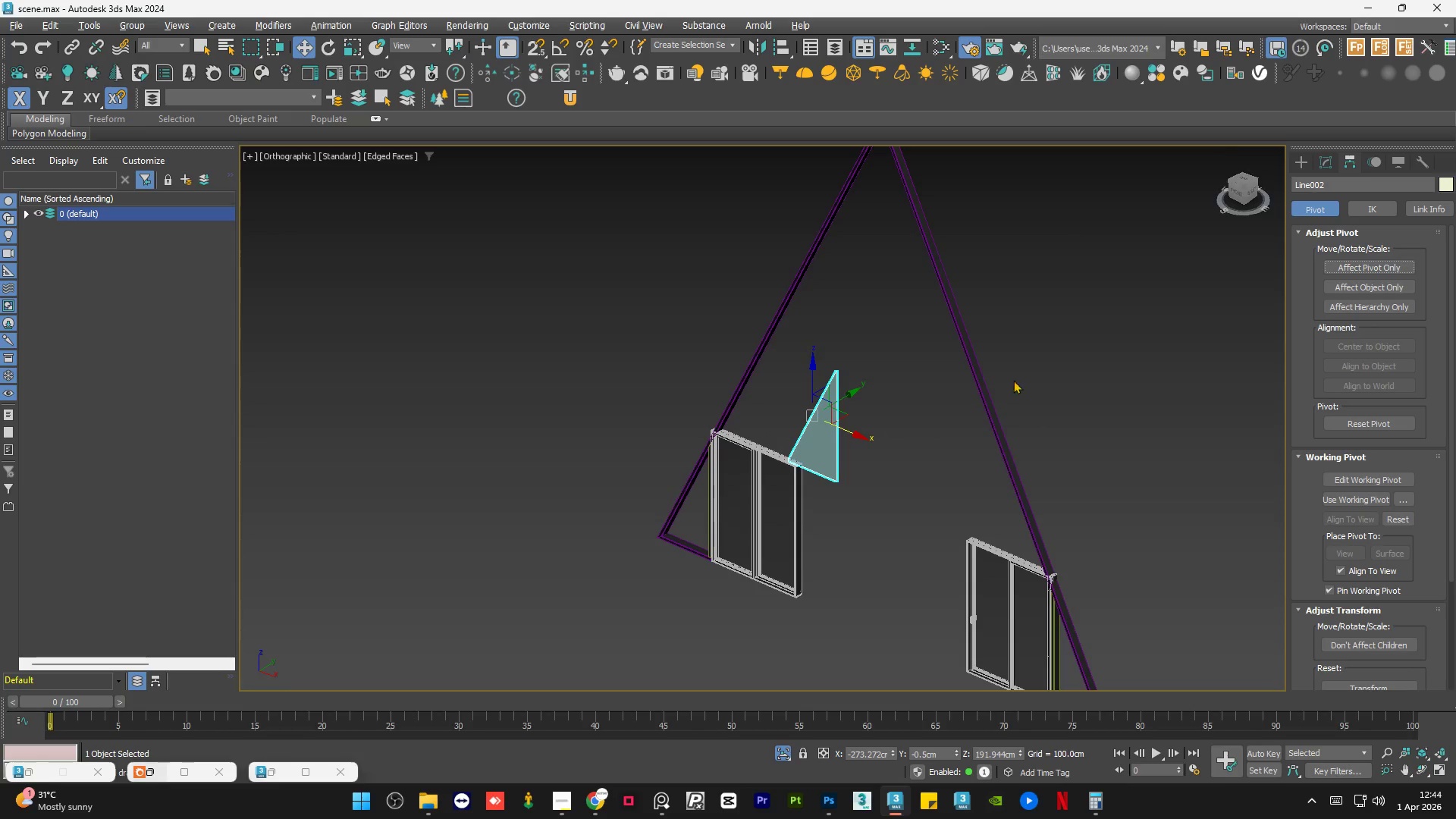 
hold_key(key=AltLeft, duration=1.34)
 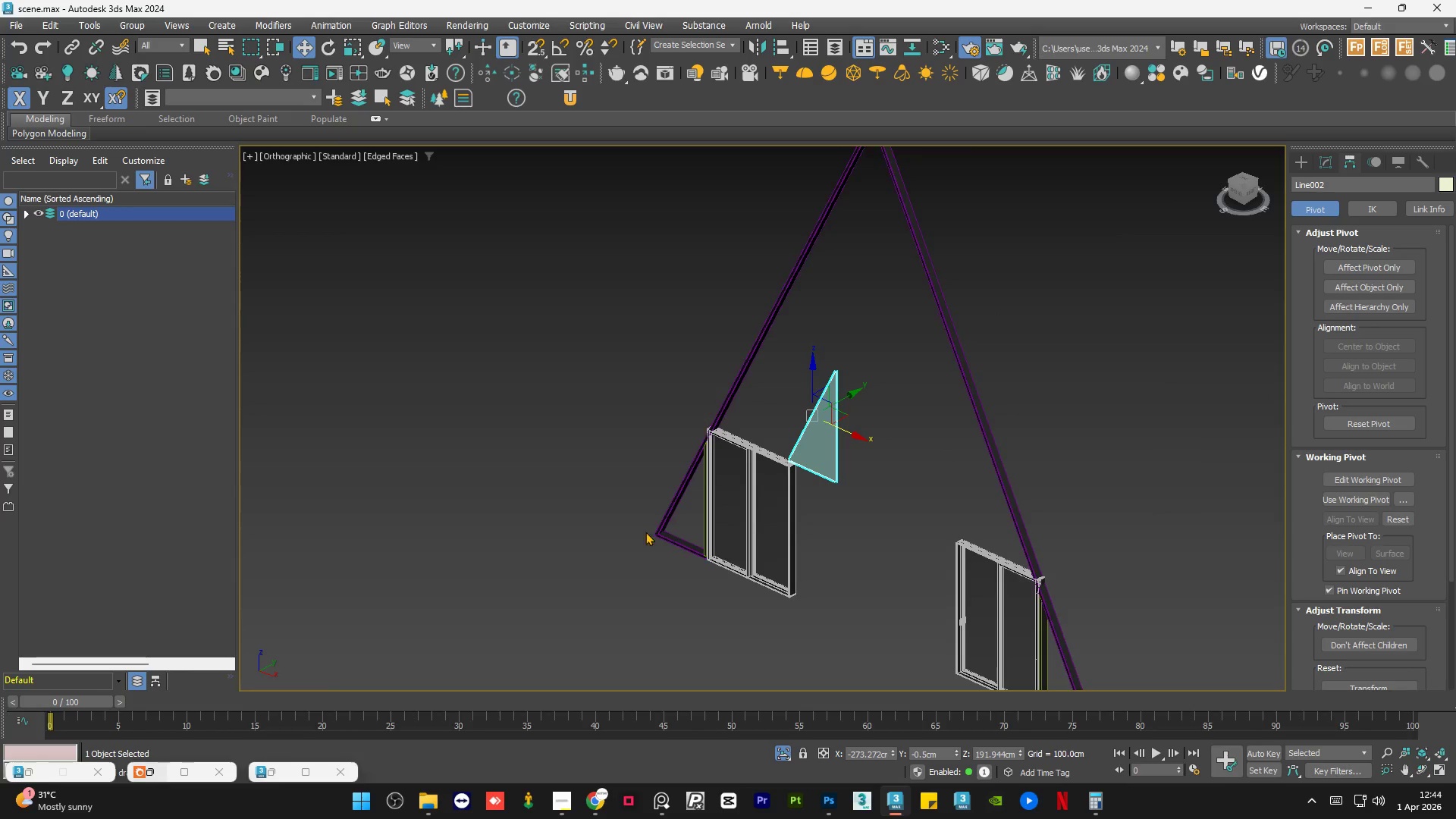 
scroll: coordinate [688, 551], scroll_direction: up, amount: 5.0
 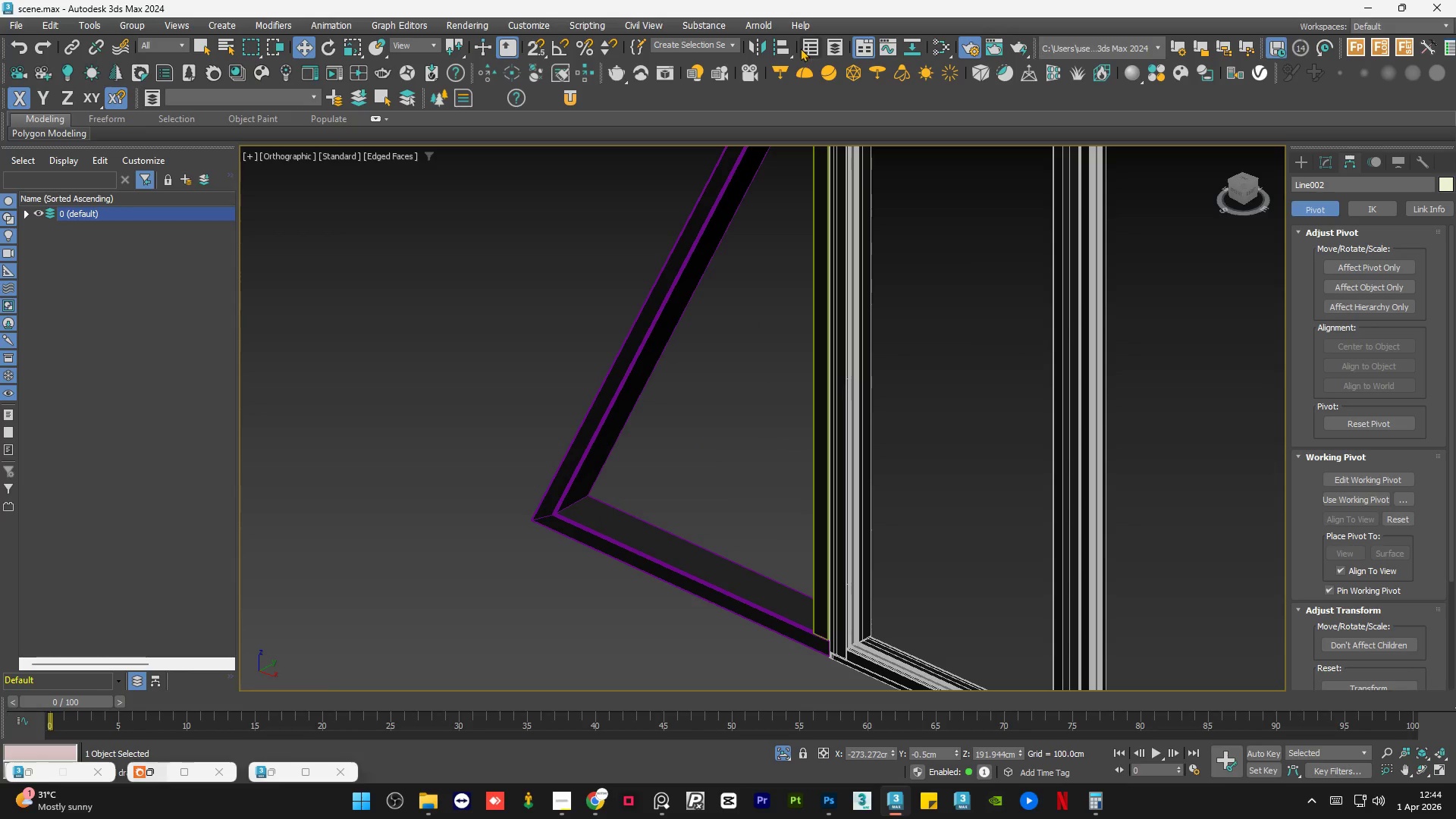 
left_click([780, 47])
 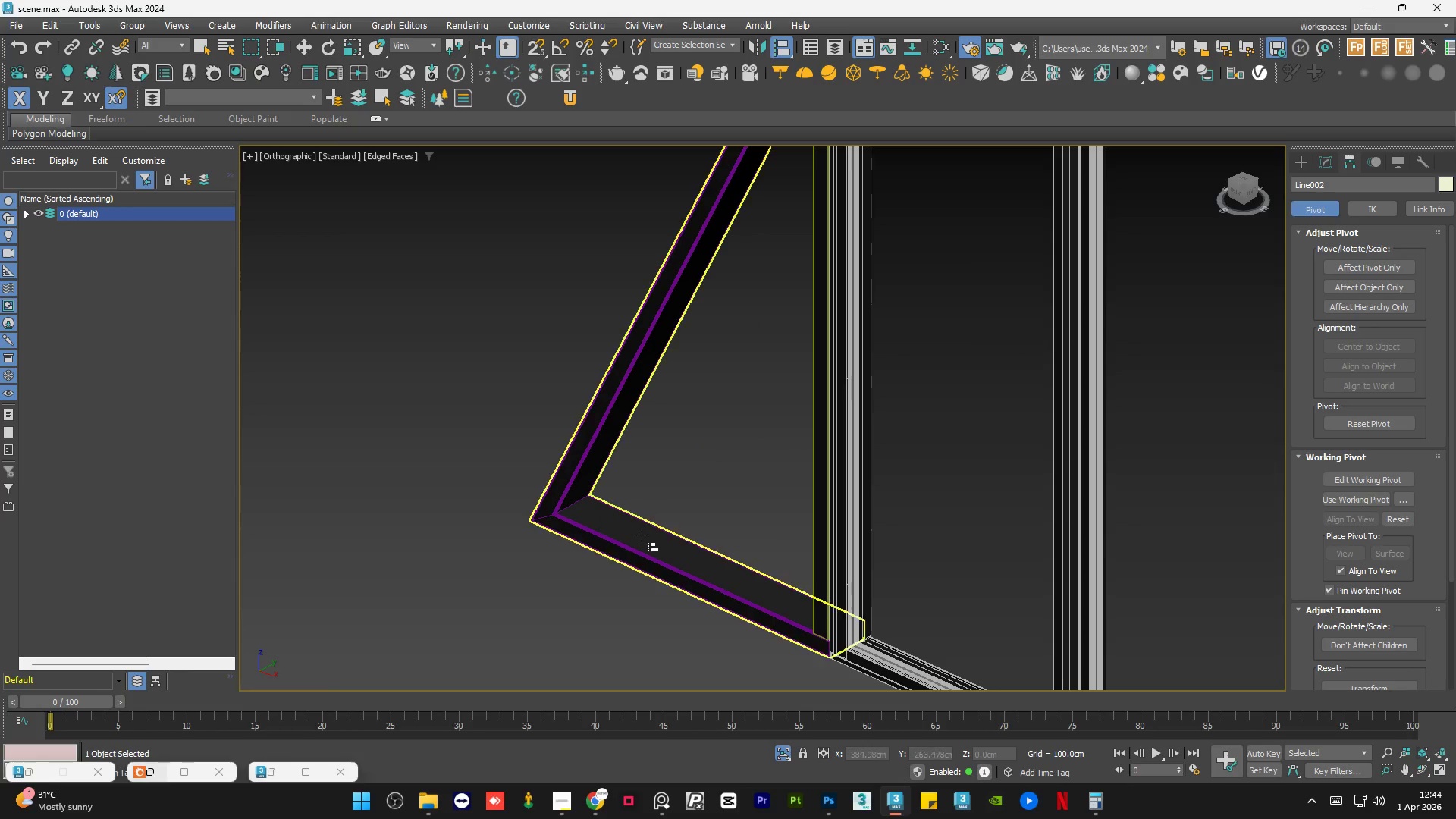 
left_click([641, 535])
 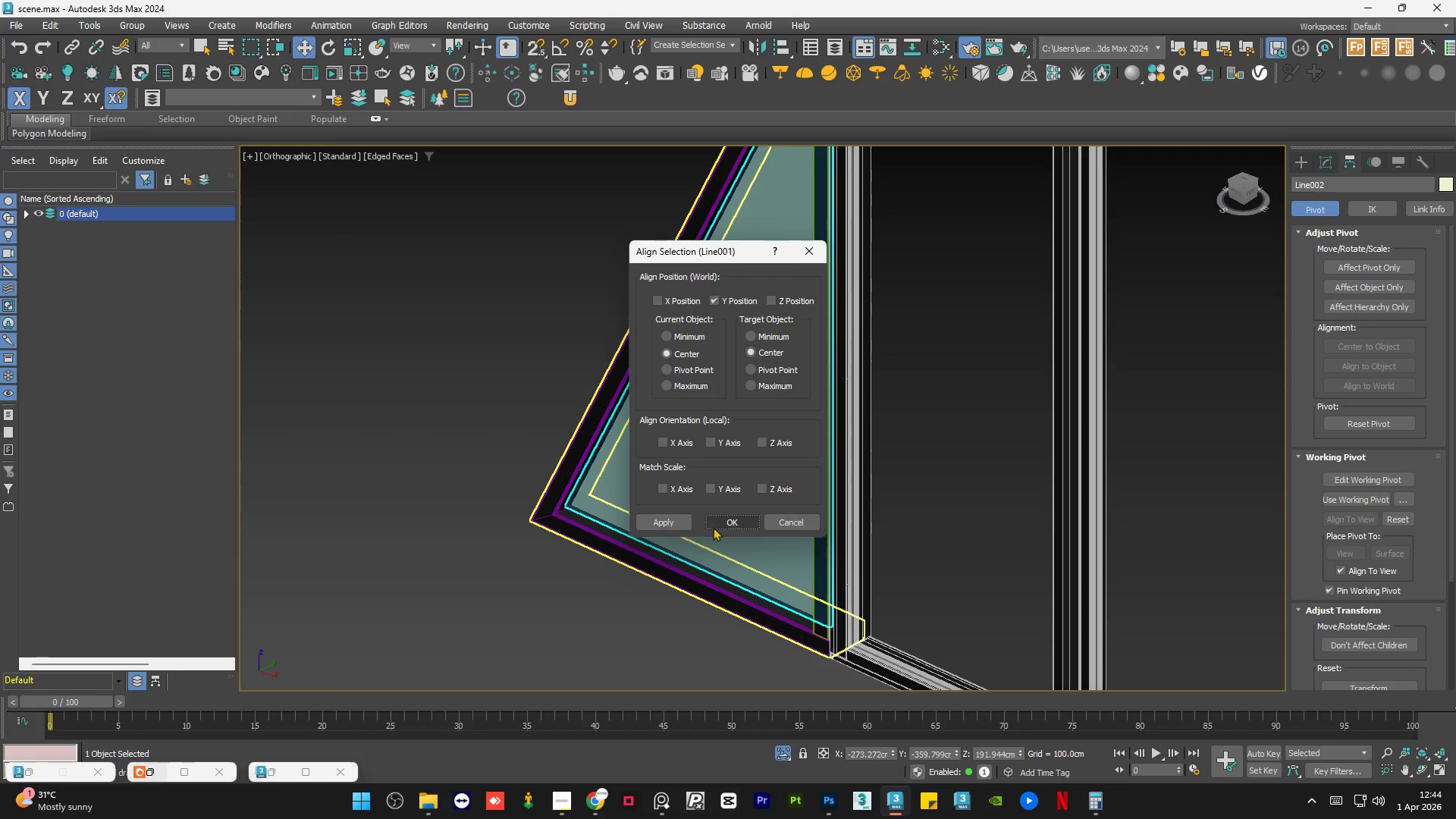 
left_click([720, 522])
 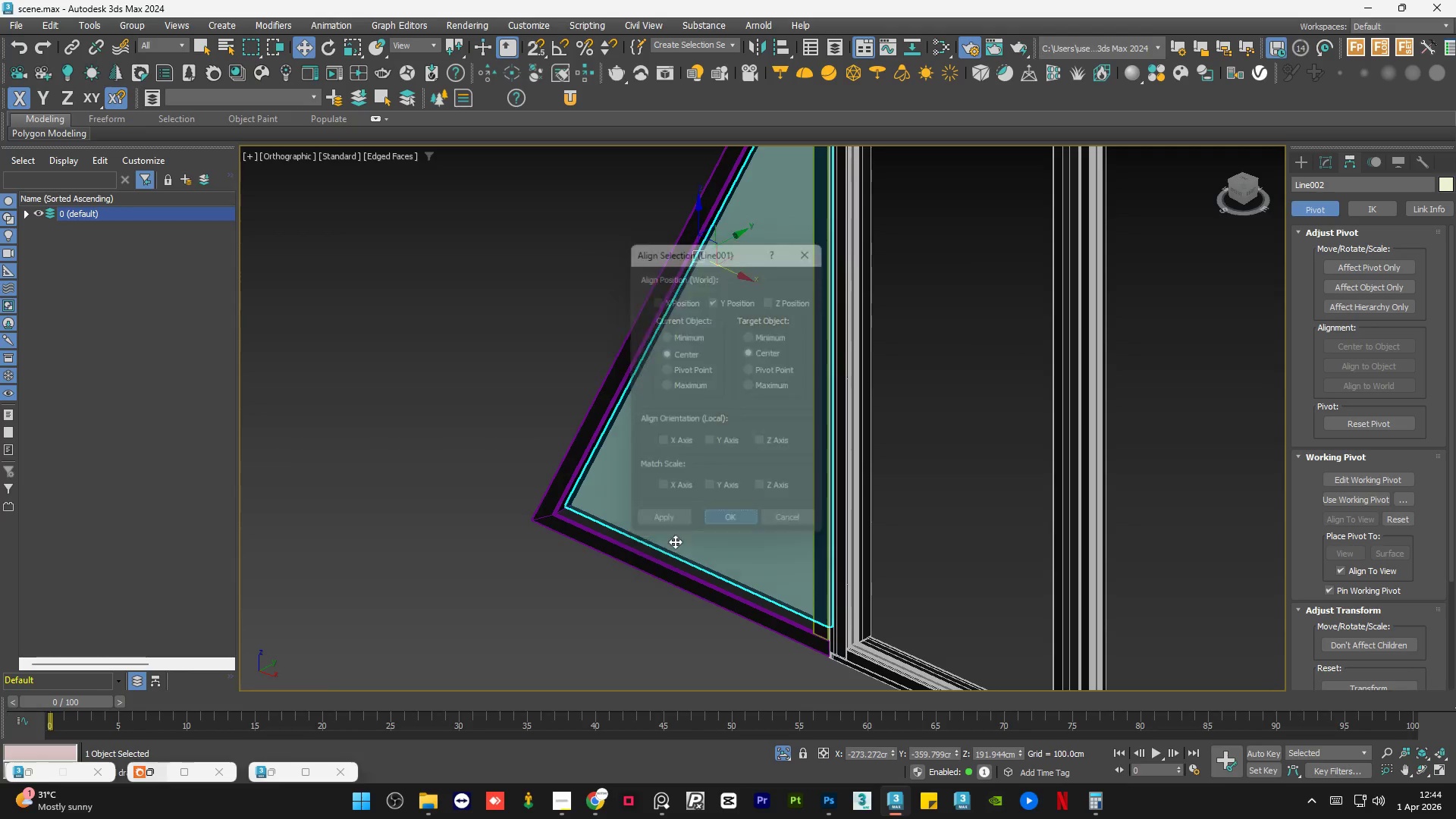 
hold_key(key=AltLeft, duration=1.5)
 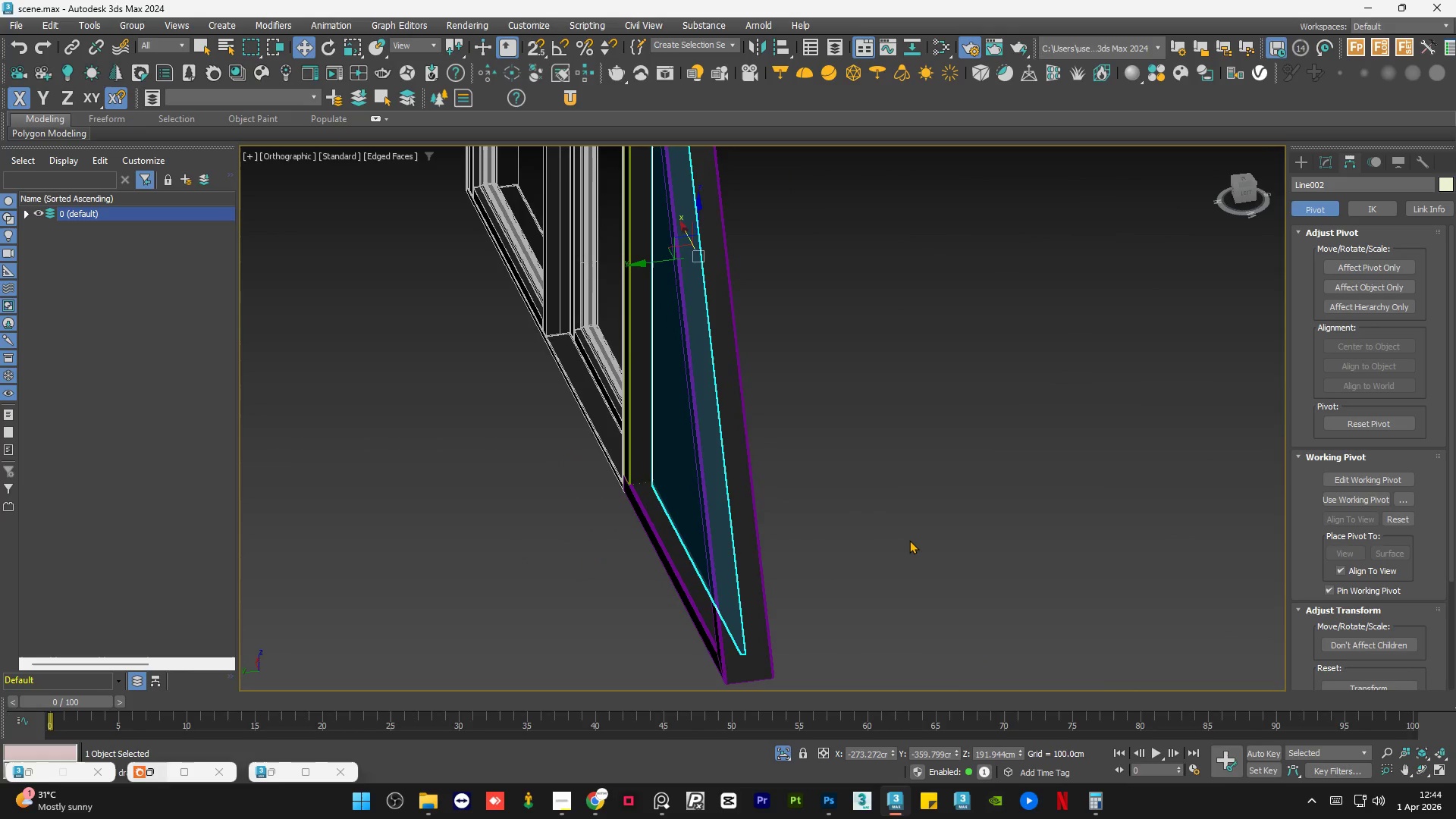 
left_click([909, 540])
 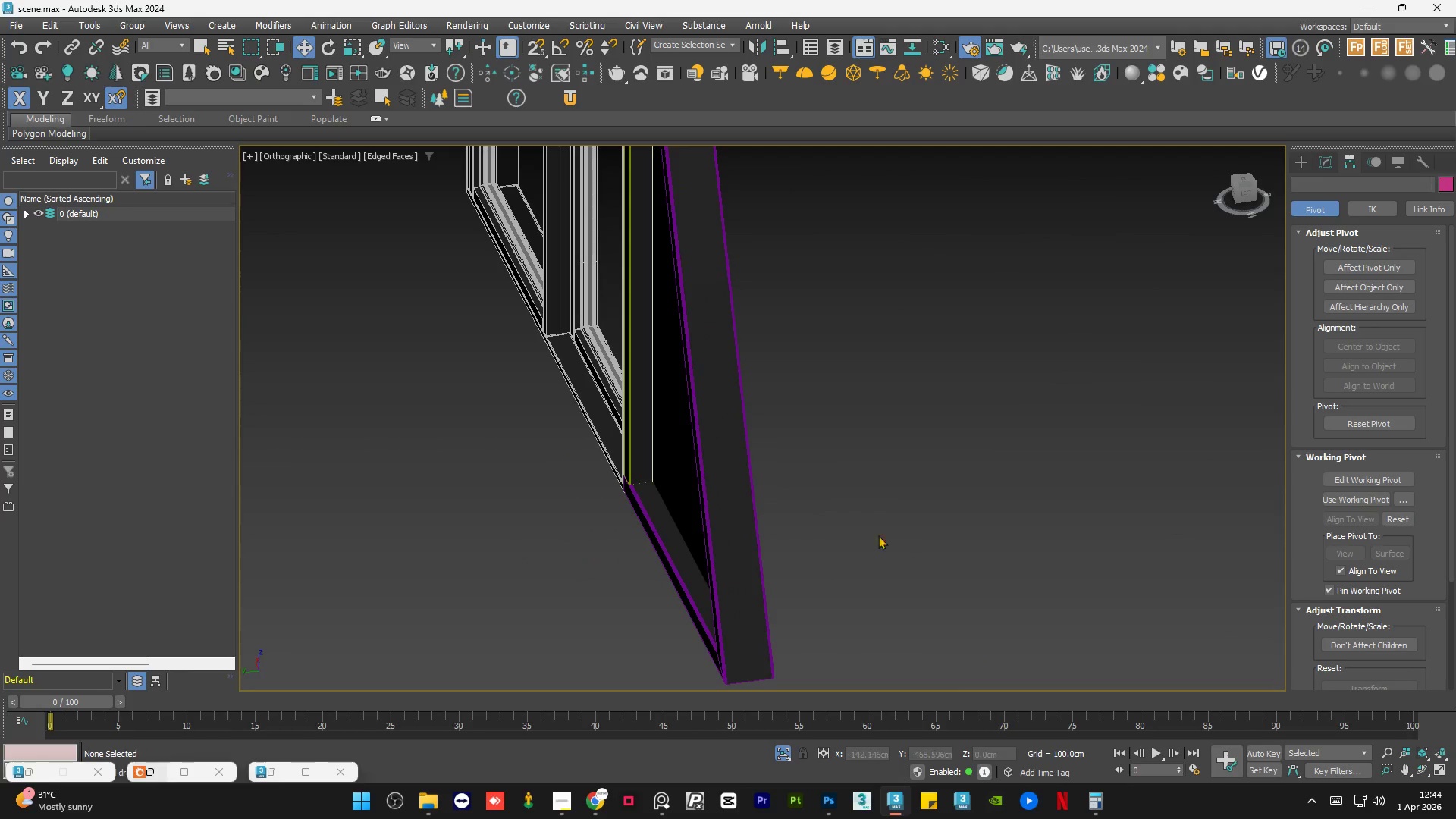 
hold_key(key=AltLeft, duration=1.06)
 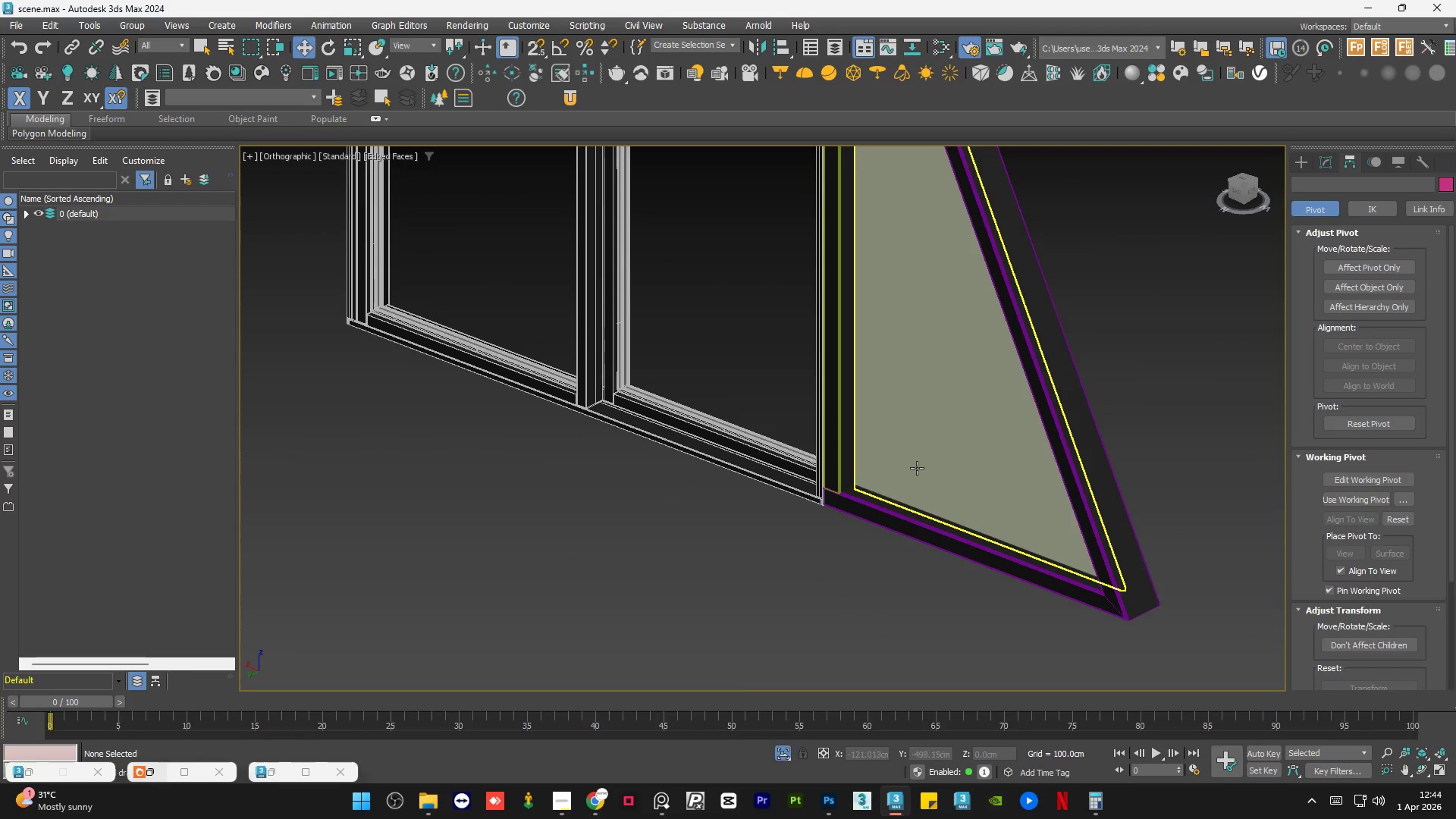 
left_click([917, 468])
 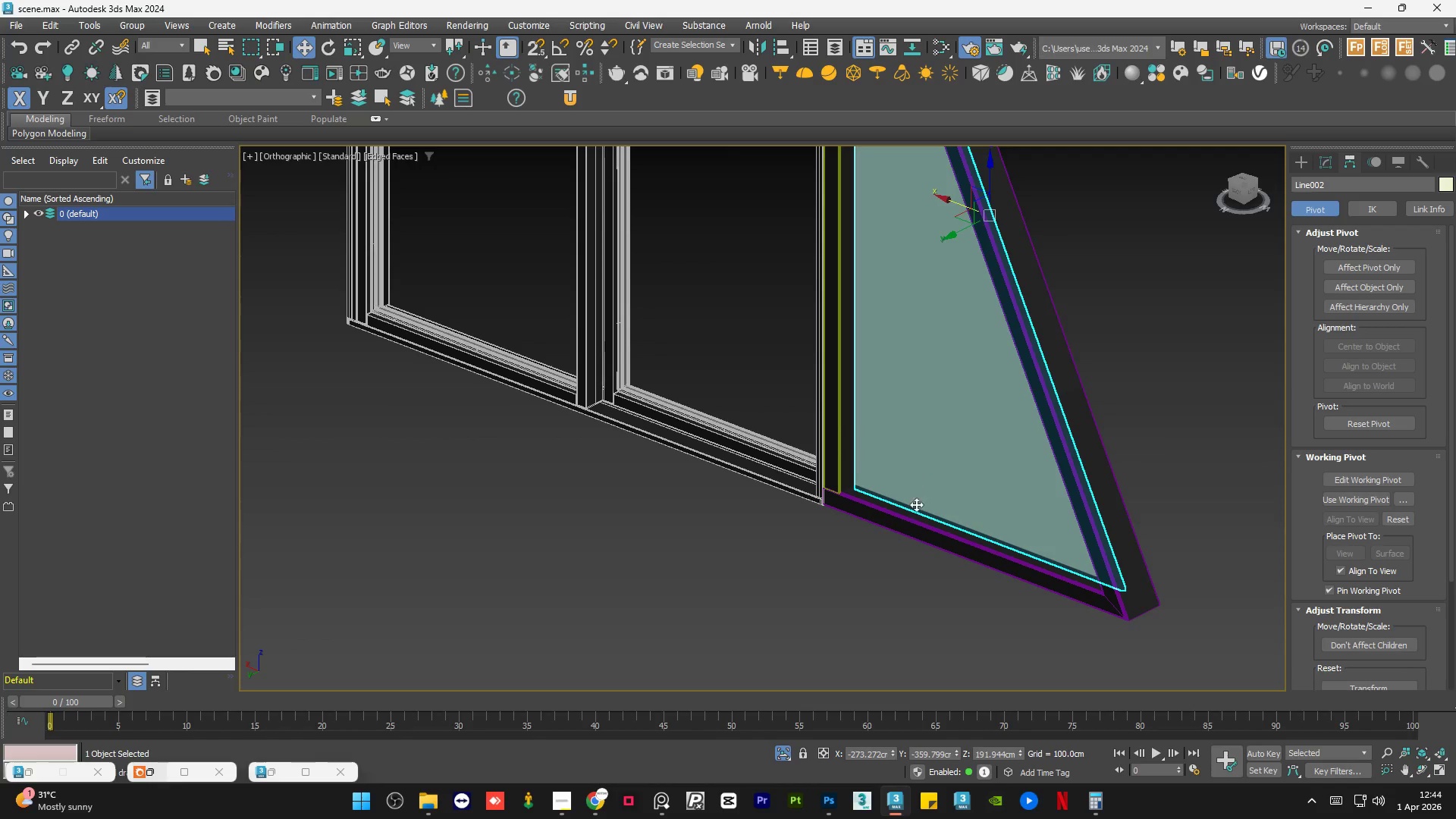 
hold_key(key=AltLeft, duration=1.06)
 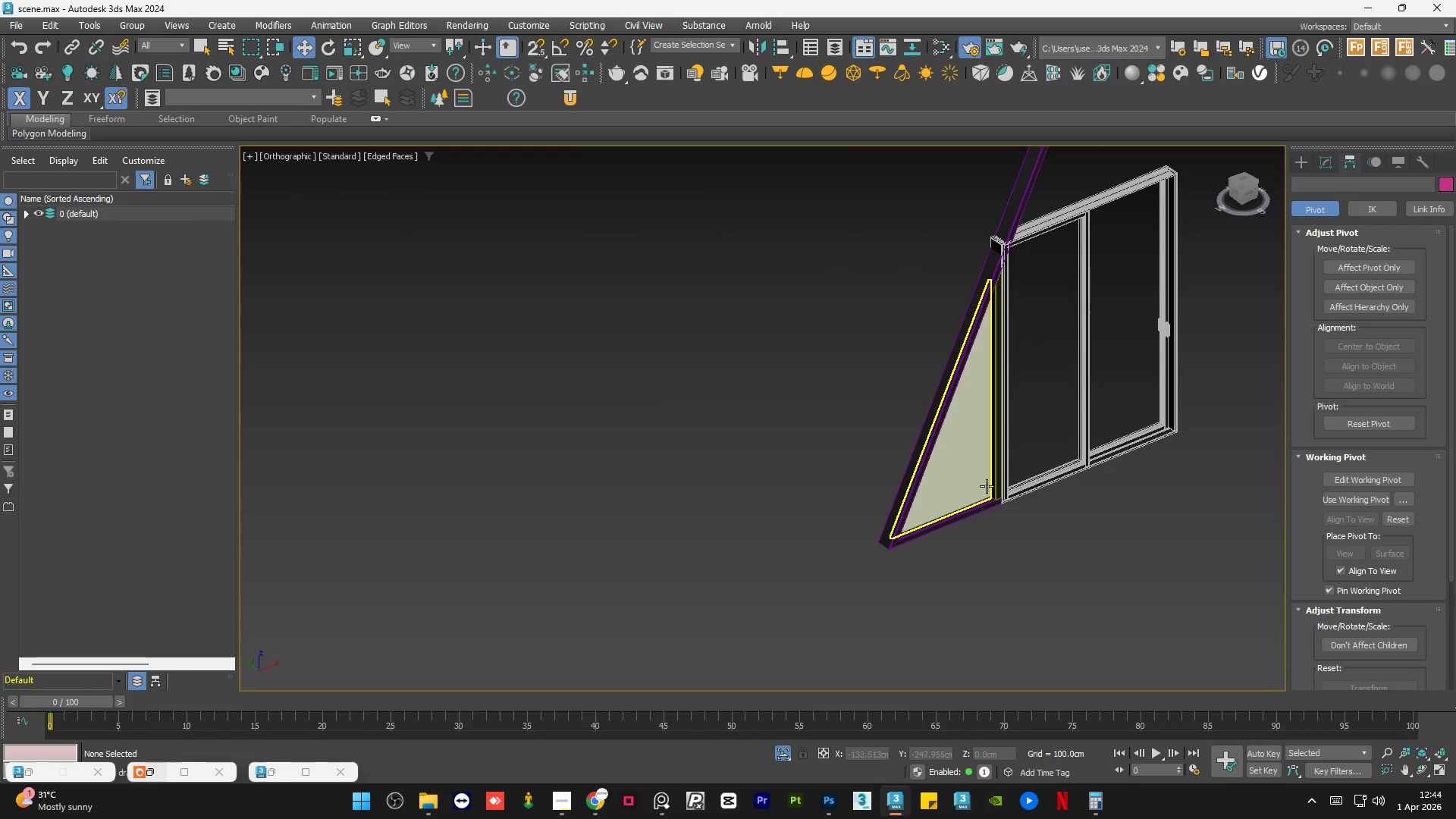 
scroll: coordinate [913, 516], scroll_direction: down, amount: 3.0
 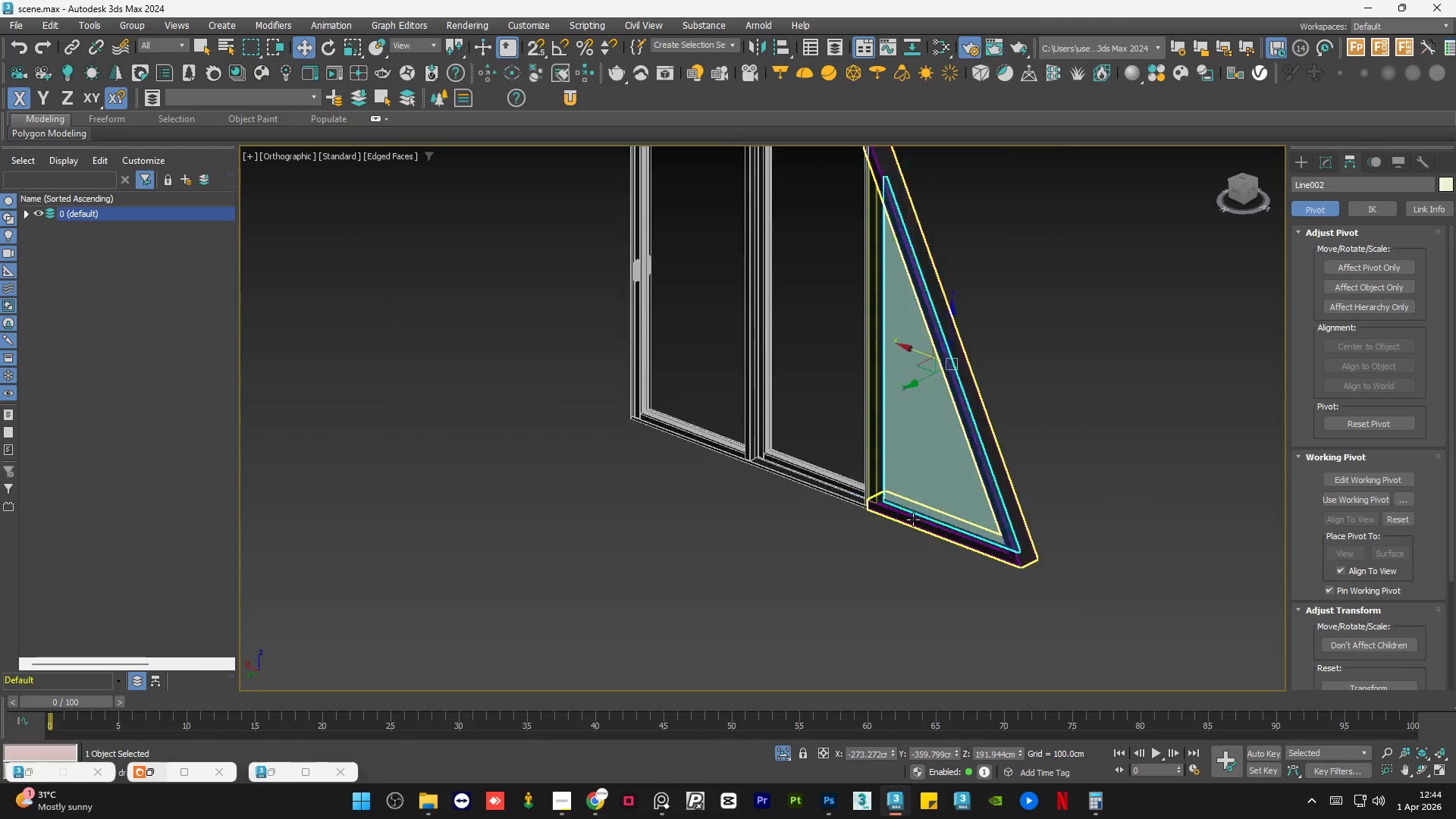 
hold_key(key=AltLeft, duration=3.59)
scroll: coordinate [989, 504], scroll_direction: up, amount: 6.0
 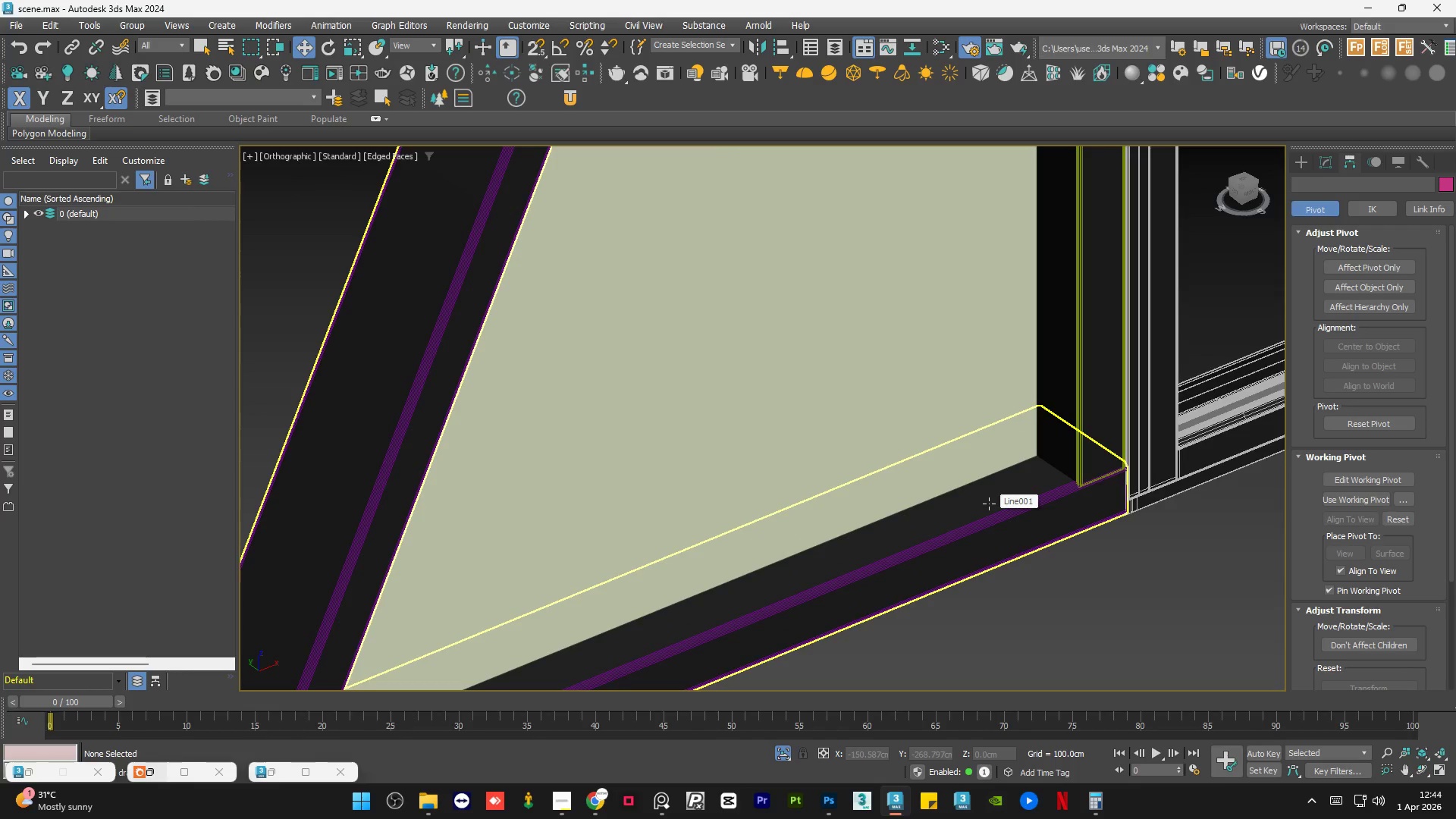 
scroll: coordinate [935, 558], scroll_direction: down, amount: 6.0
 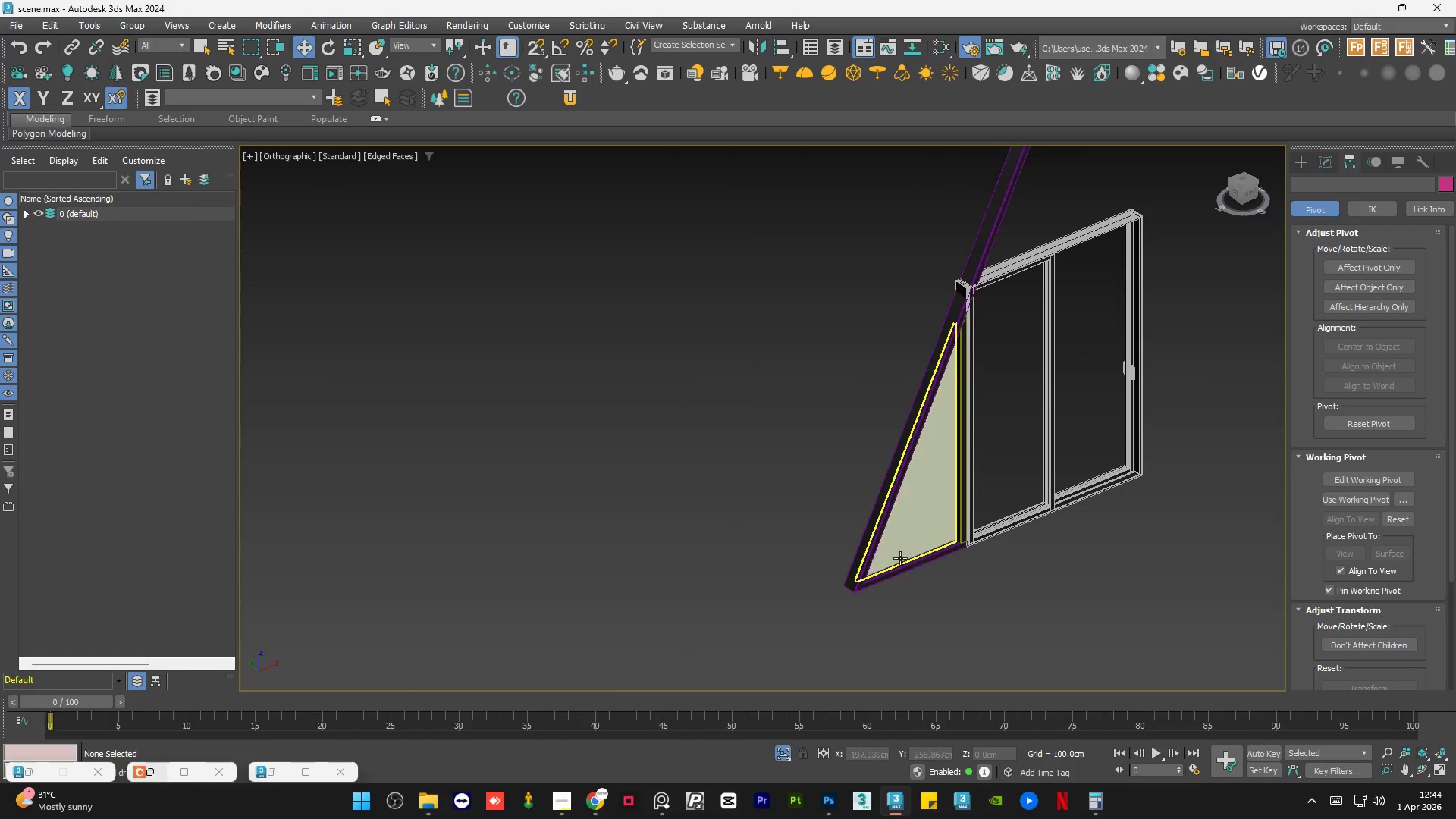 
hold_key(key=AltLeft, duration=0.84)
 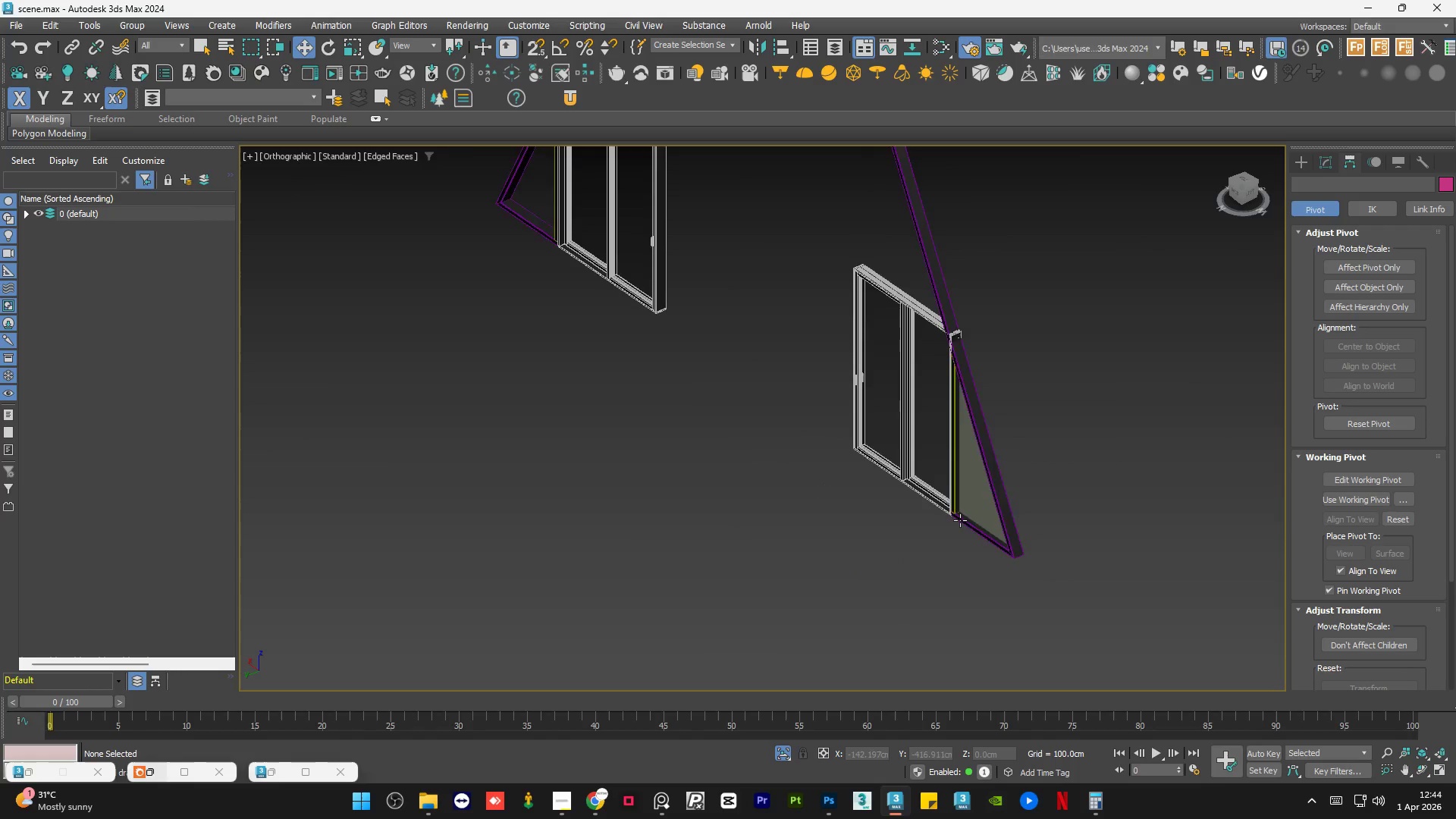 
scroll: coordinate [899, 564], scroll_direction: down, amount: 1.0
 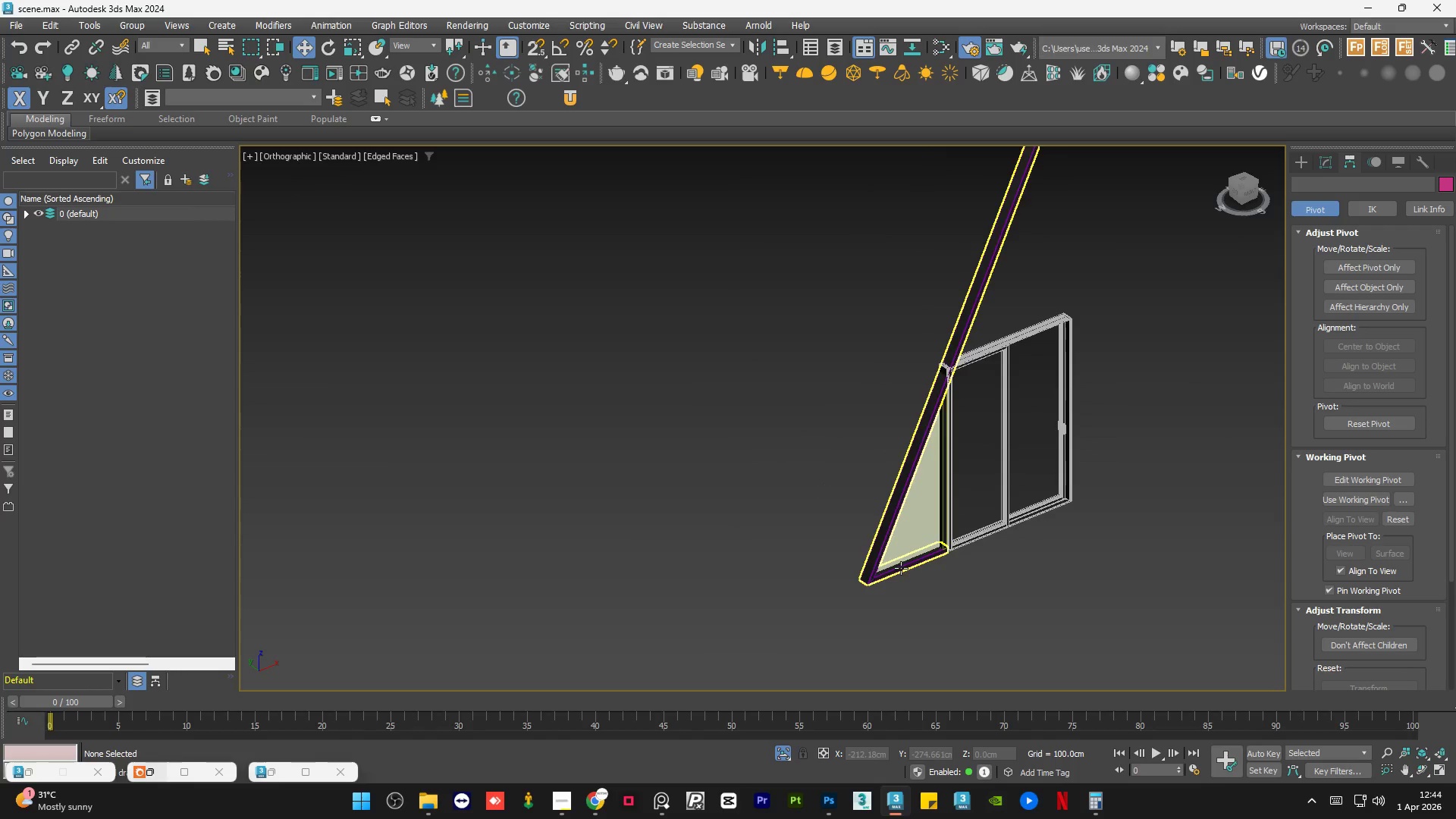 
scroll: coordinate [968, 501], scroll_direction: up, amount: 5.0
 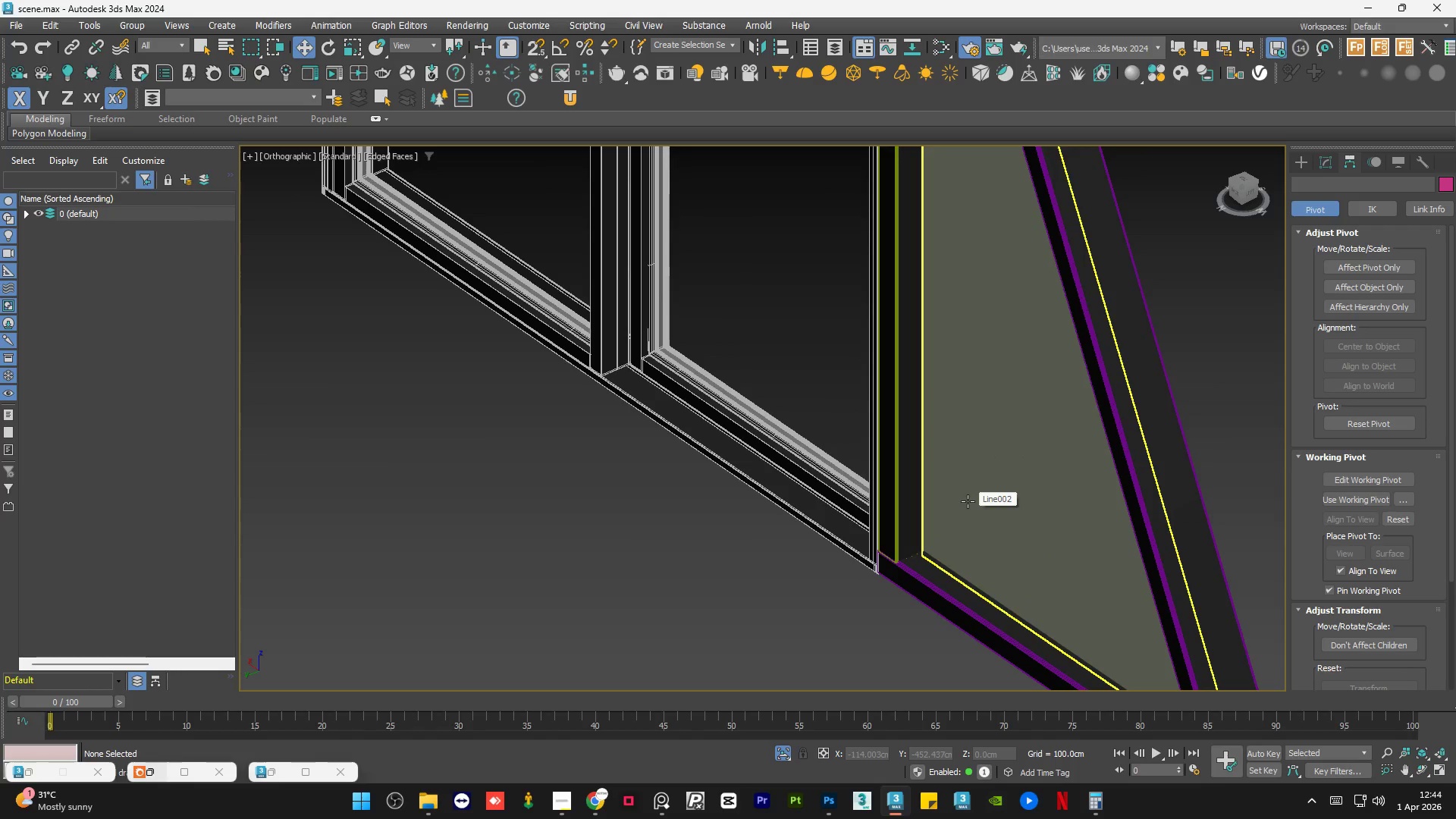 
hold_key(key=AltLeft, duration=0.61)
 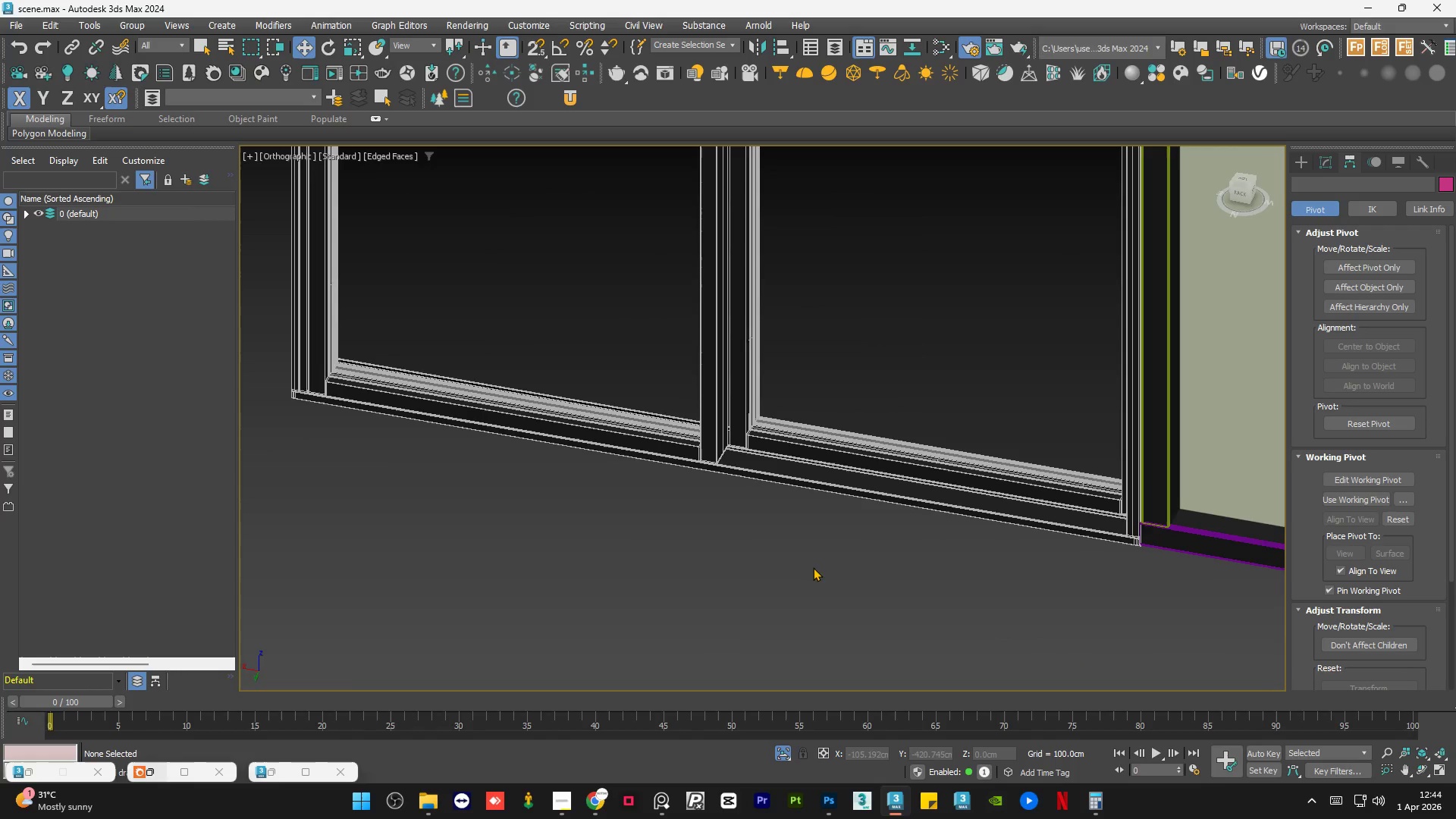 
scroll: coordinate [1097, 533], scroll_direction: up, amount: 4.0
 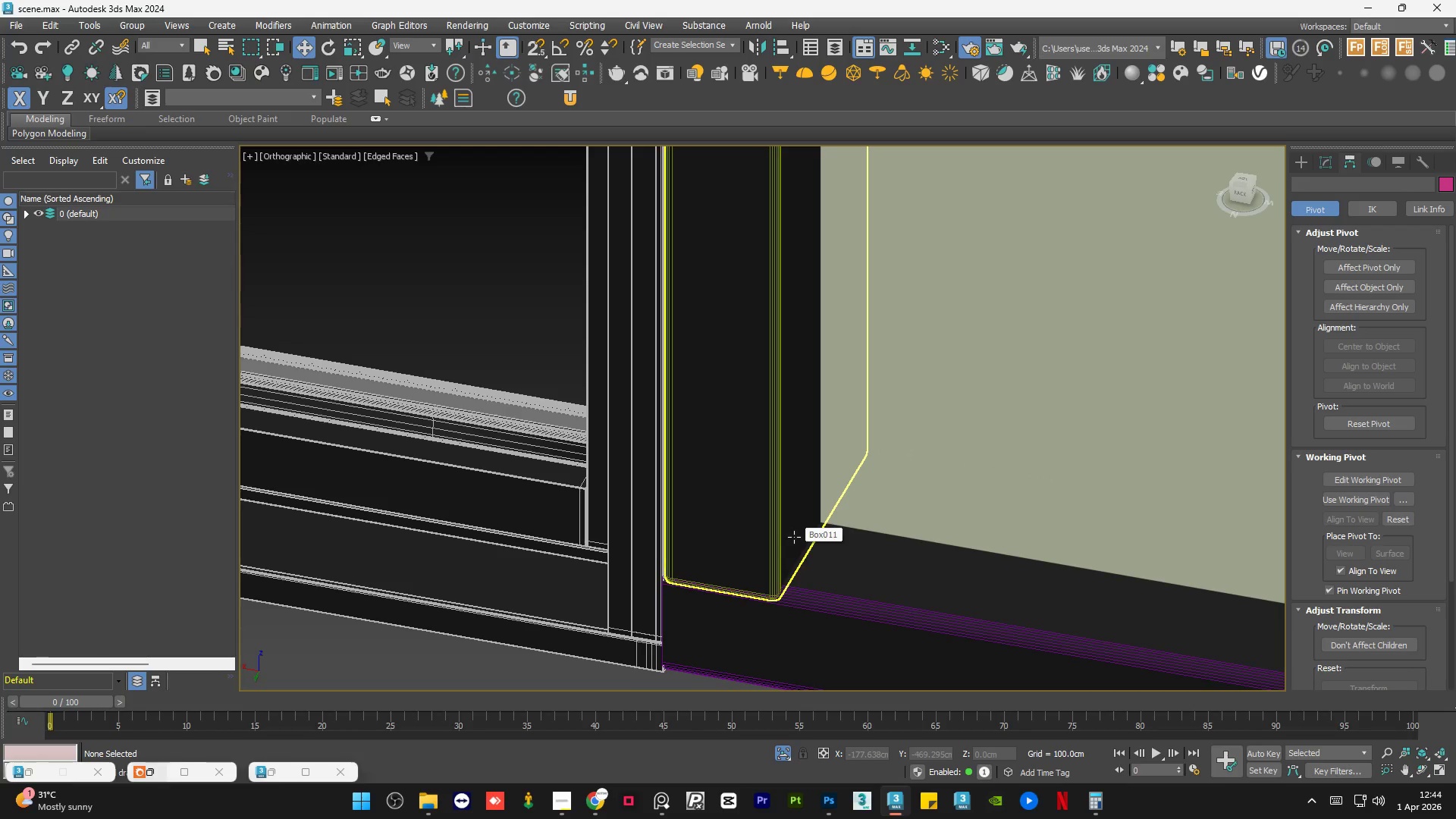 
wait(11.72)
 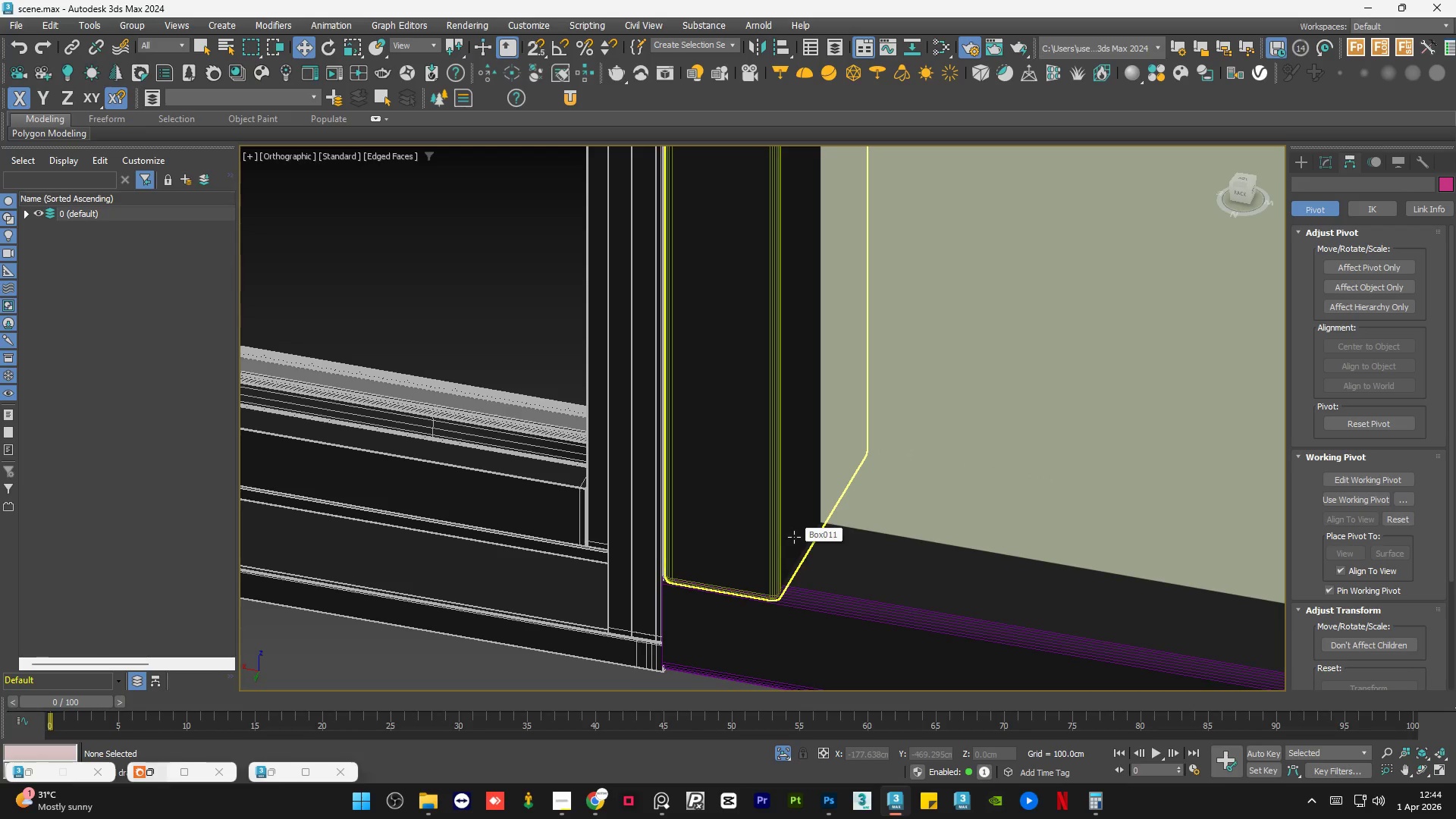 
key(F4)
 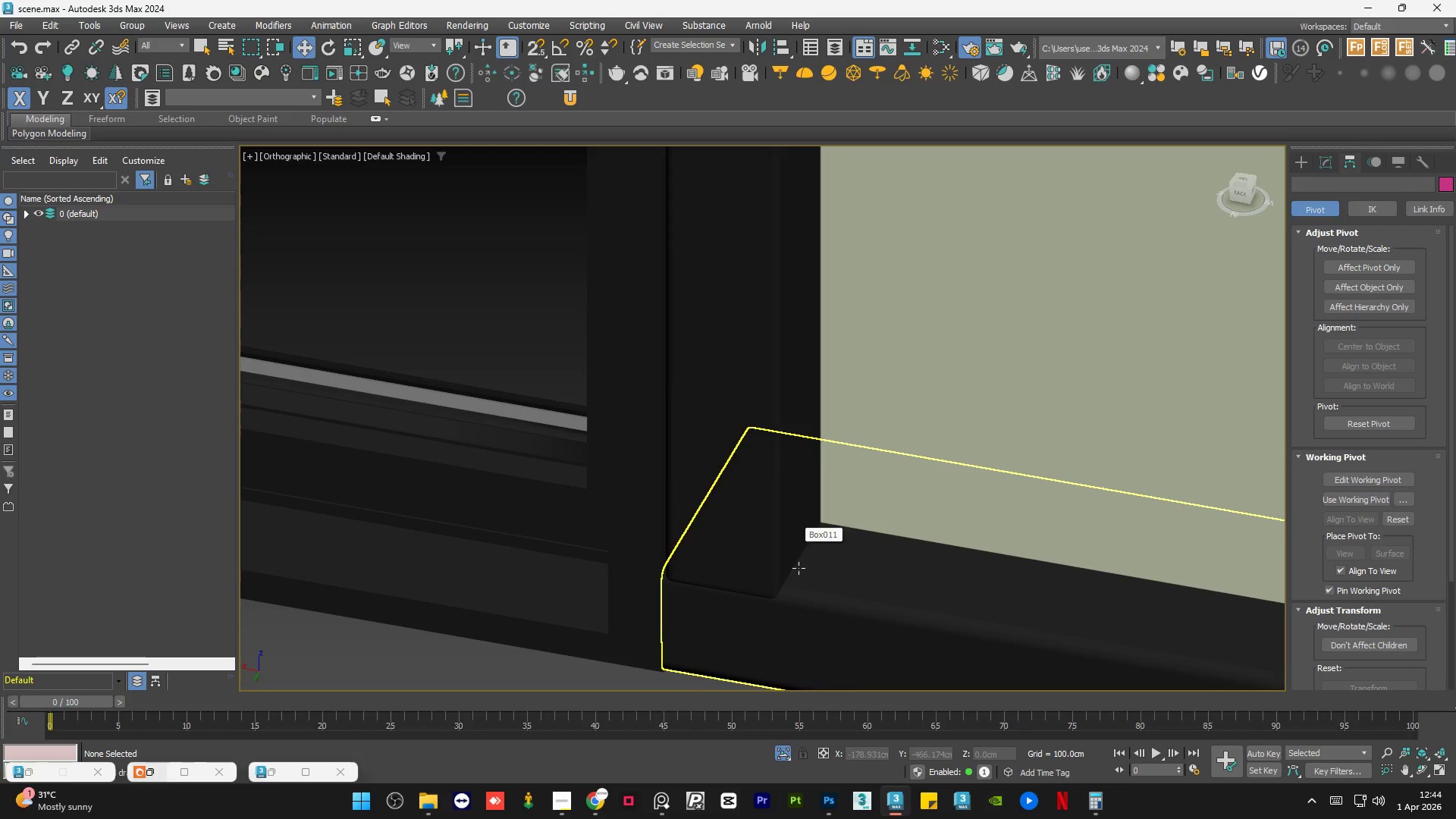 
scroll: coordinate [877, 576], scroll_direction: down, amount: 6.0
 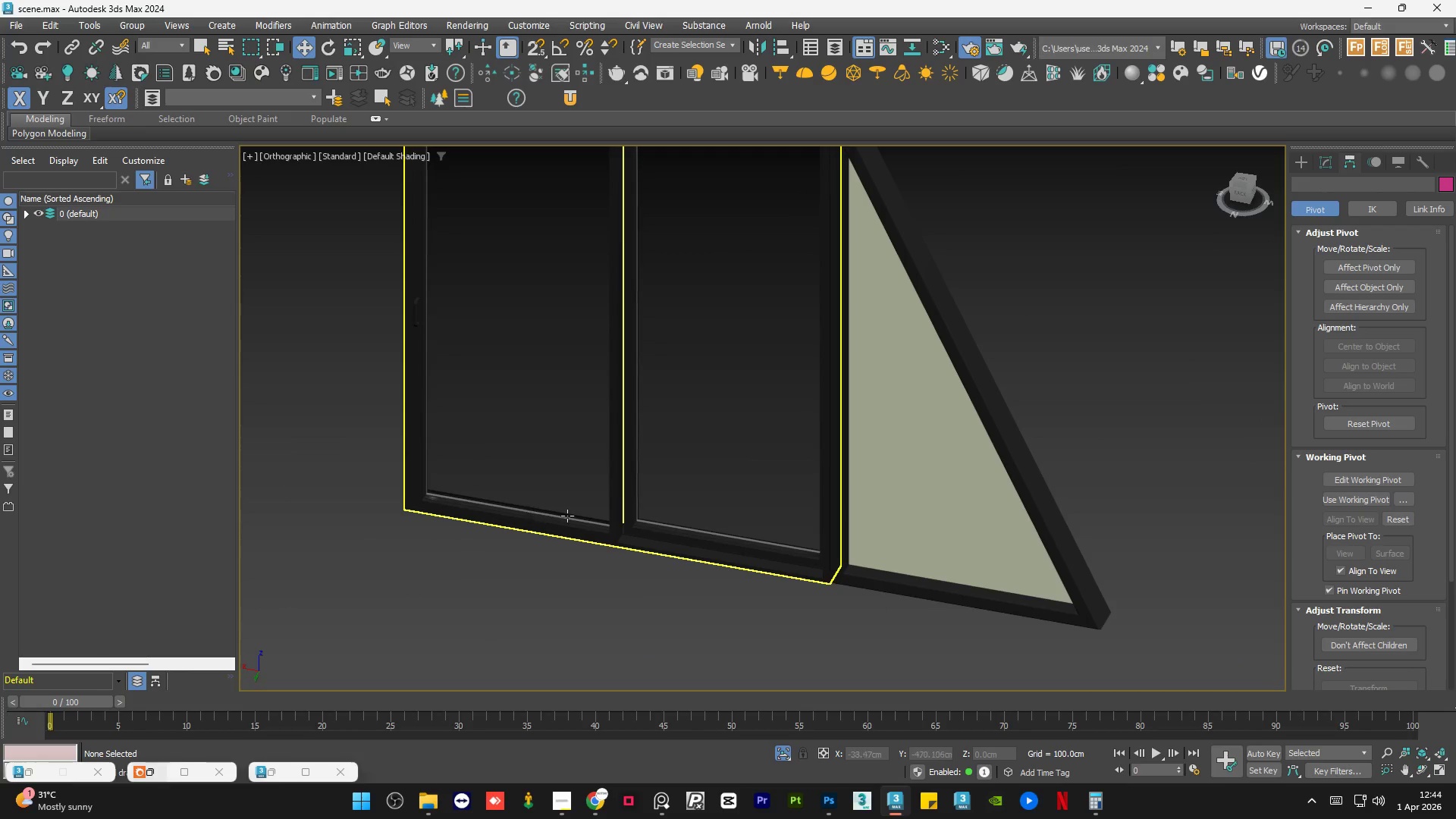 
scroll: coordinate [650, 435], scroll_direction: up, amount: 11.0
 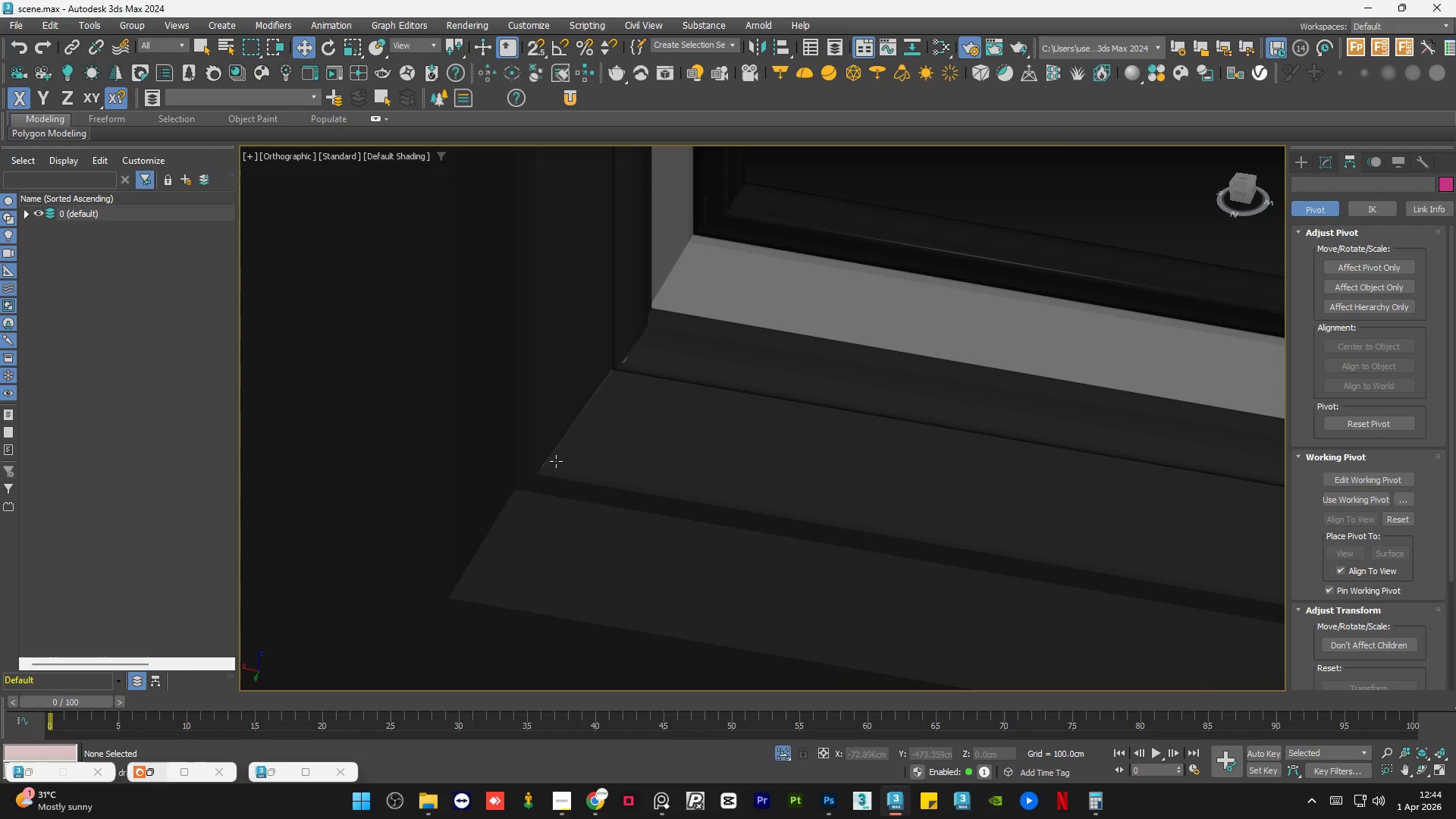 
scroll: coordinate [830, 493], scroll_direction: down, amount: 7.0
 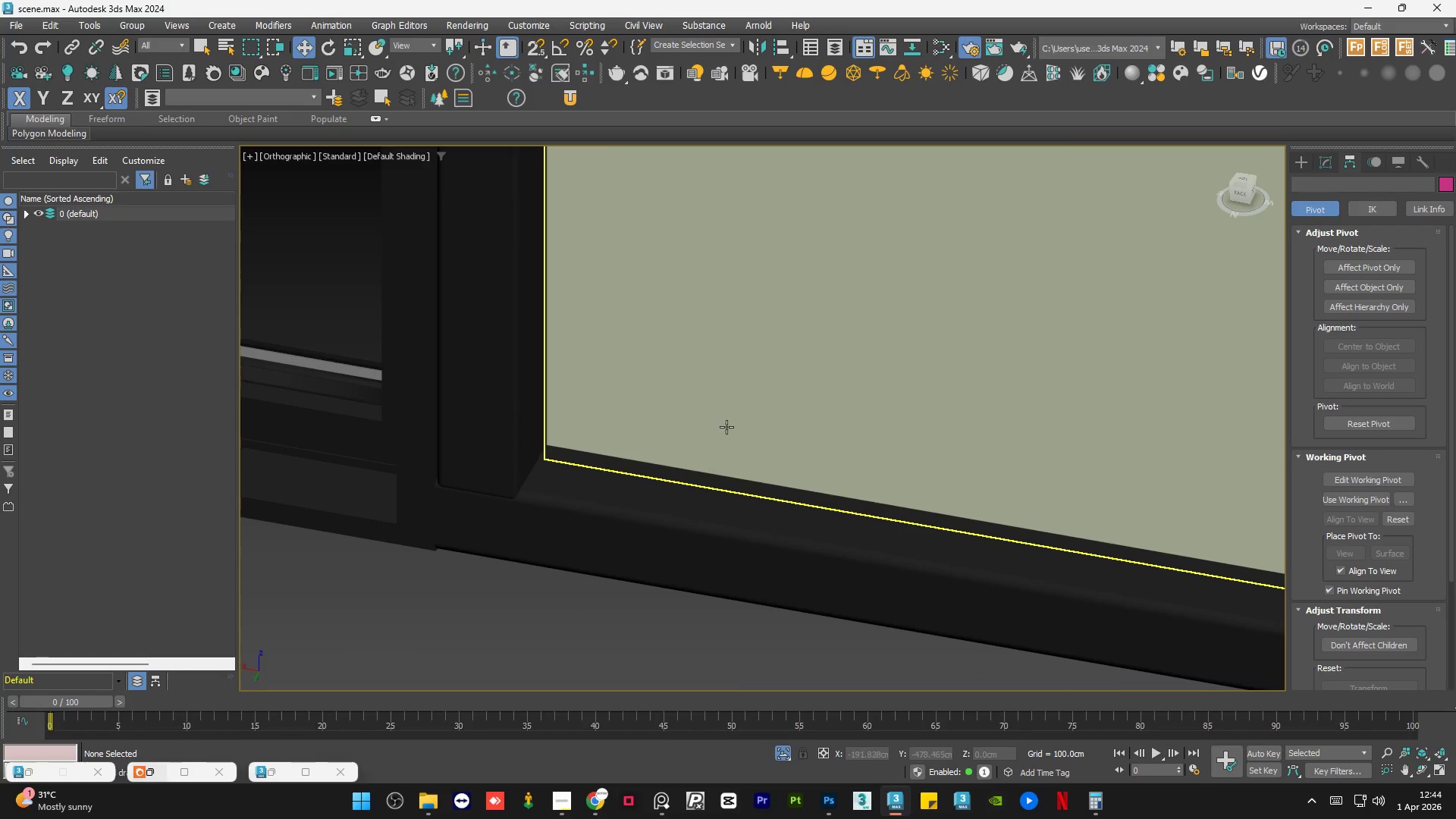 
left_click([726, 427])
 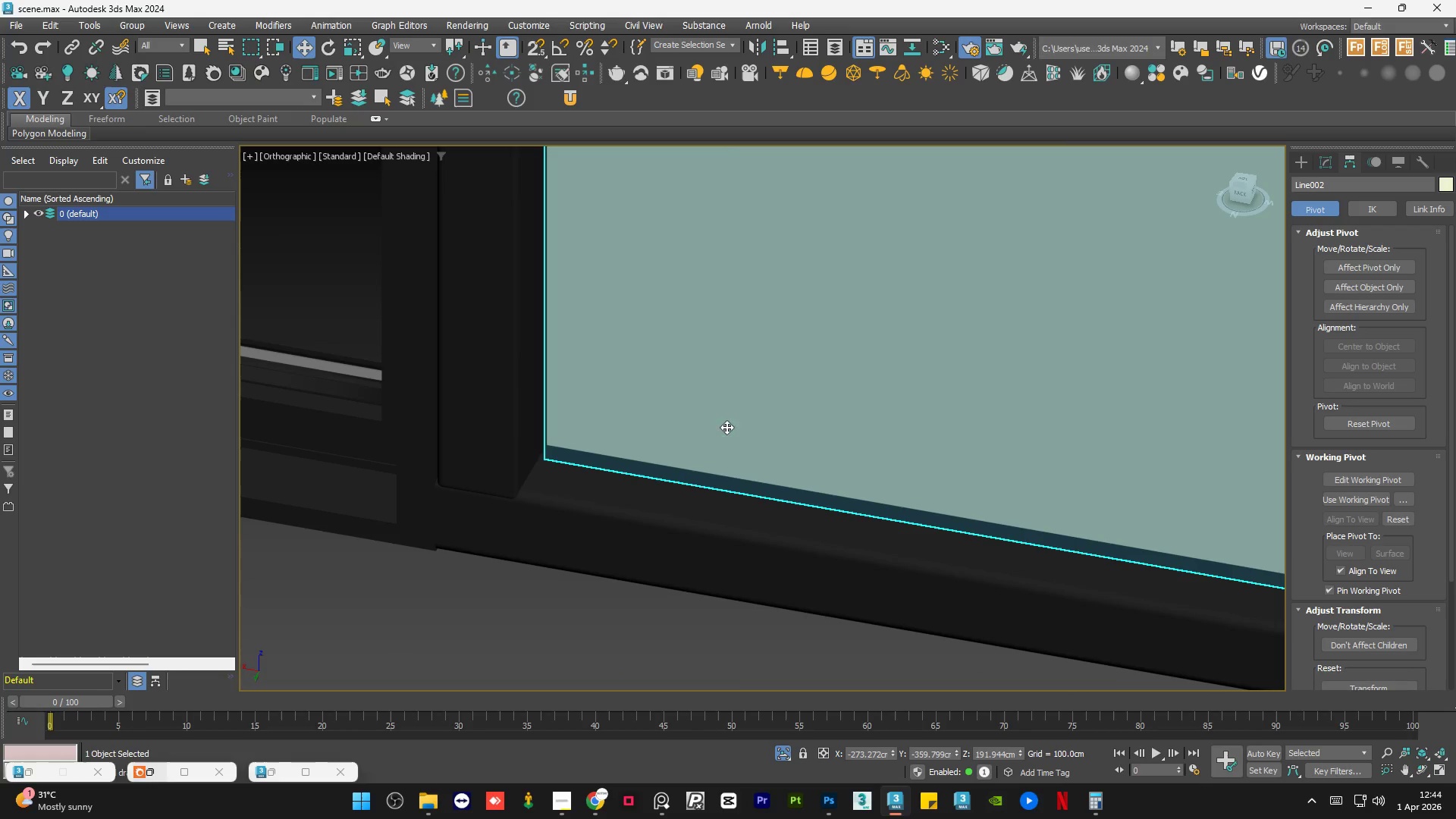 
hold_key(key=AltLeft, duration=0.81)
 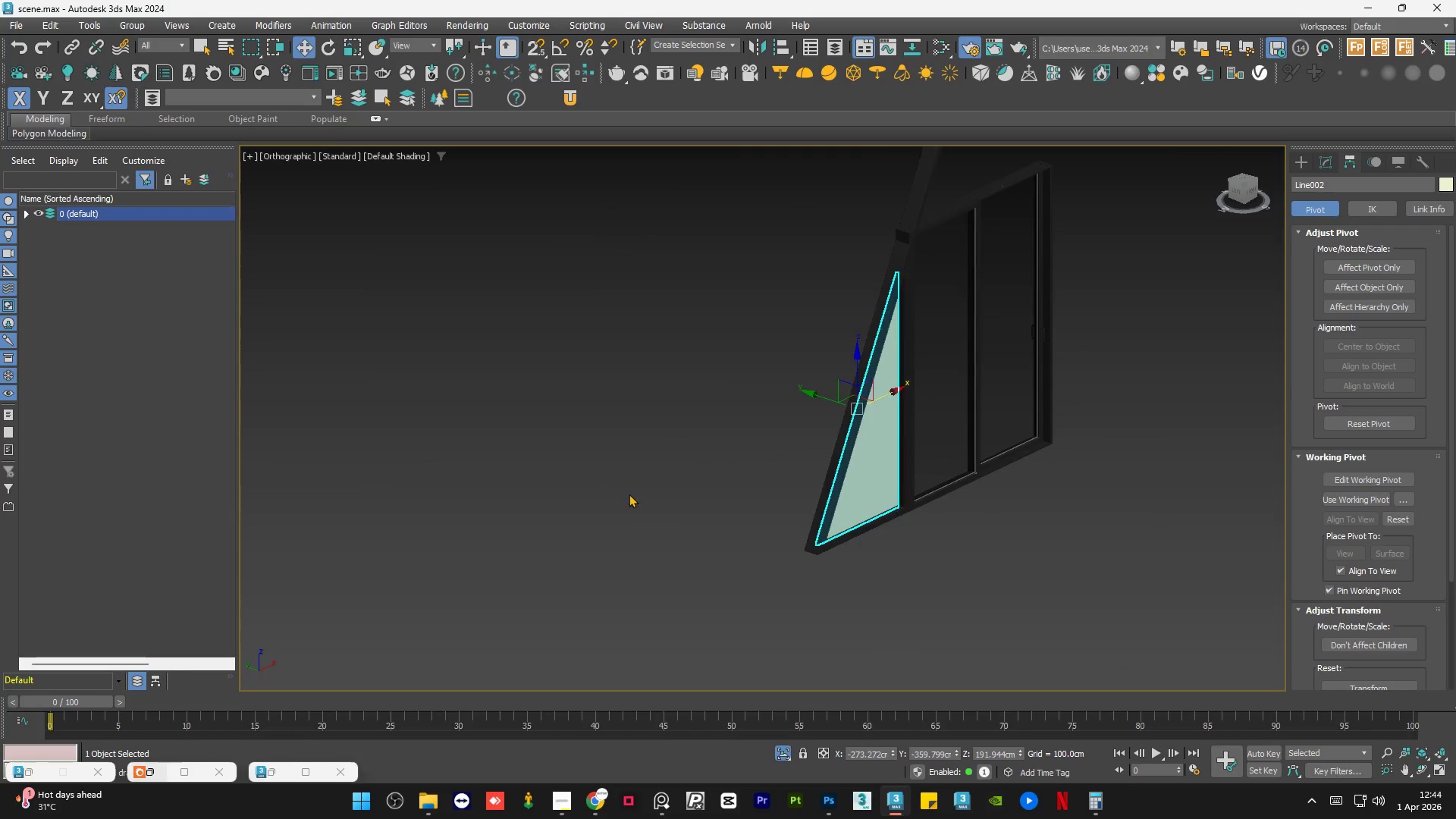 
scroll: coordinate [885, 529], scroll_direction: down, amount: 7.0
 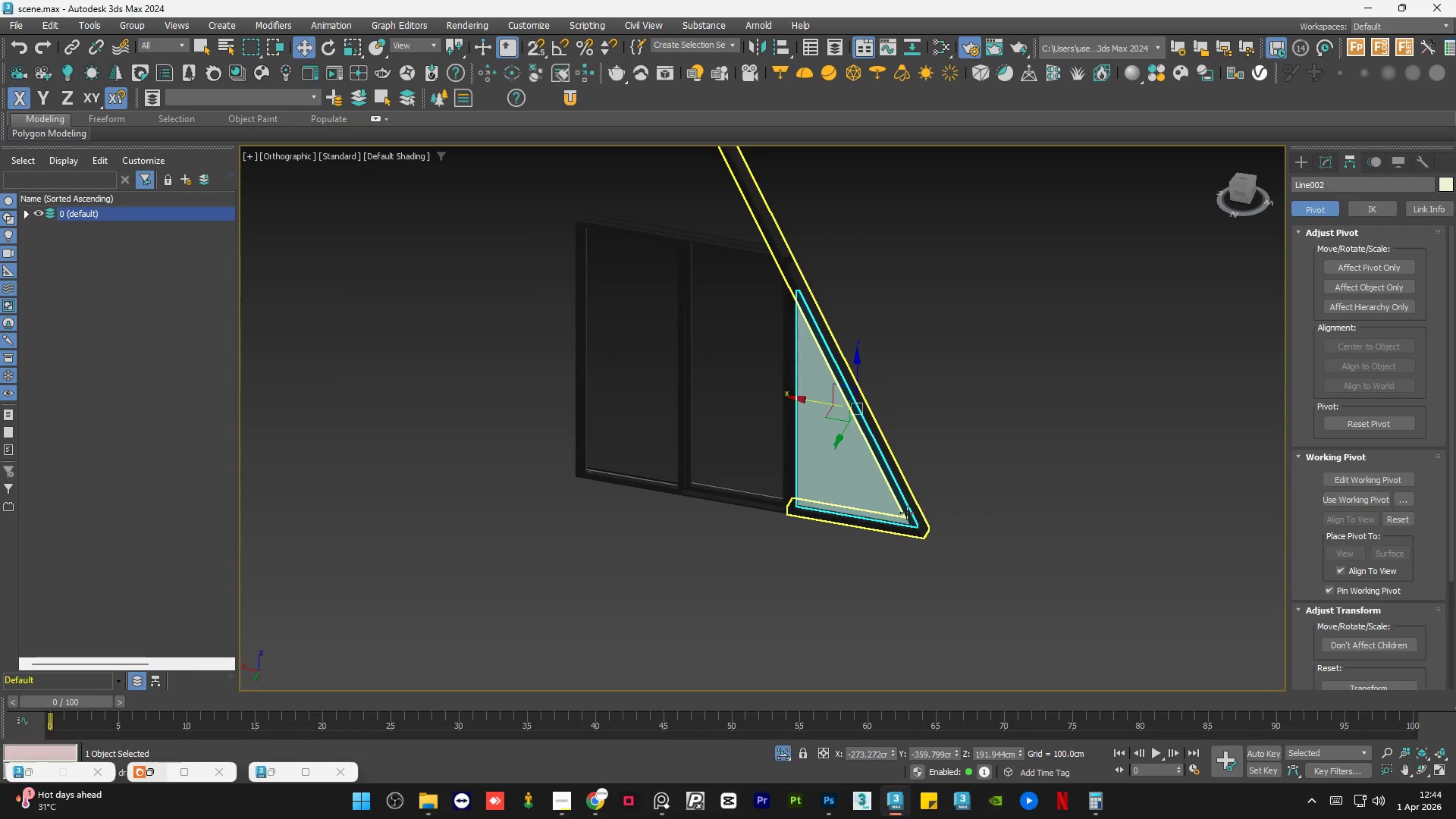 
hold_key(key=AltLeft, duration=0.72)
 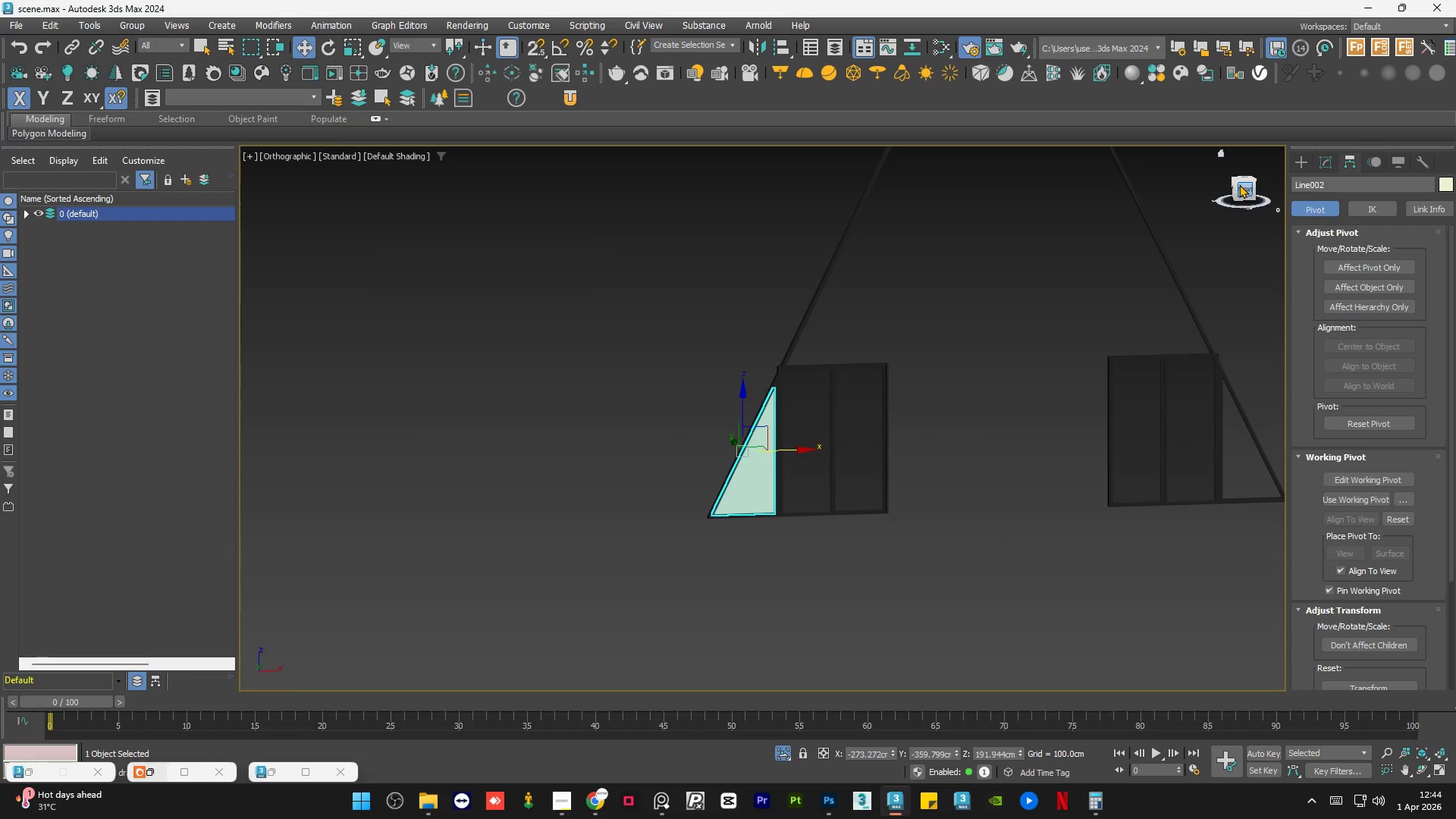 
scroll: coordinate [627, 494], scroll_direction: down, amount: 2.0
 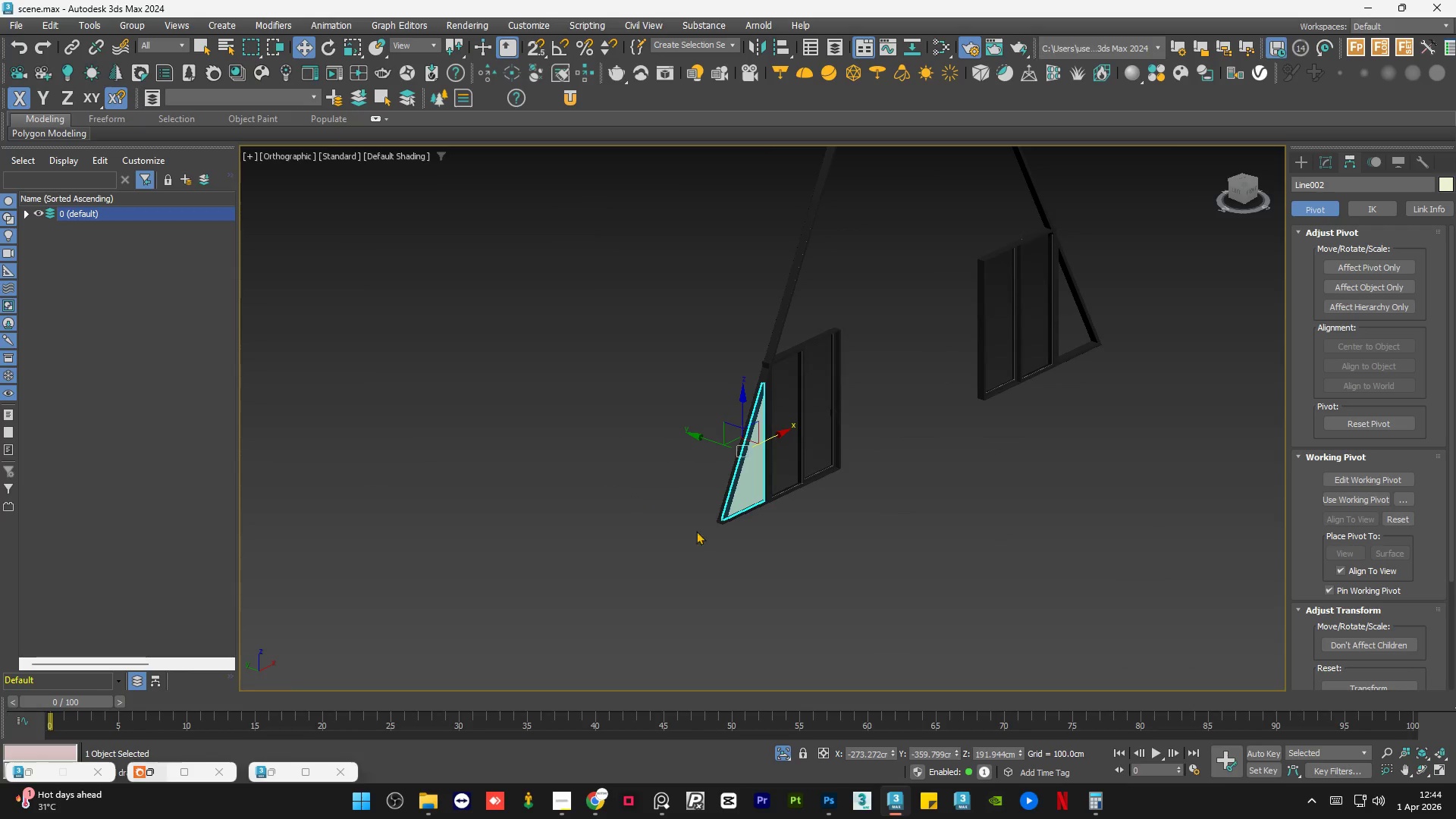 
left_click([1239, 188])
 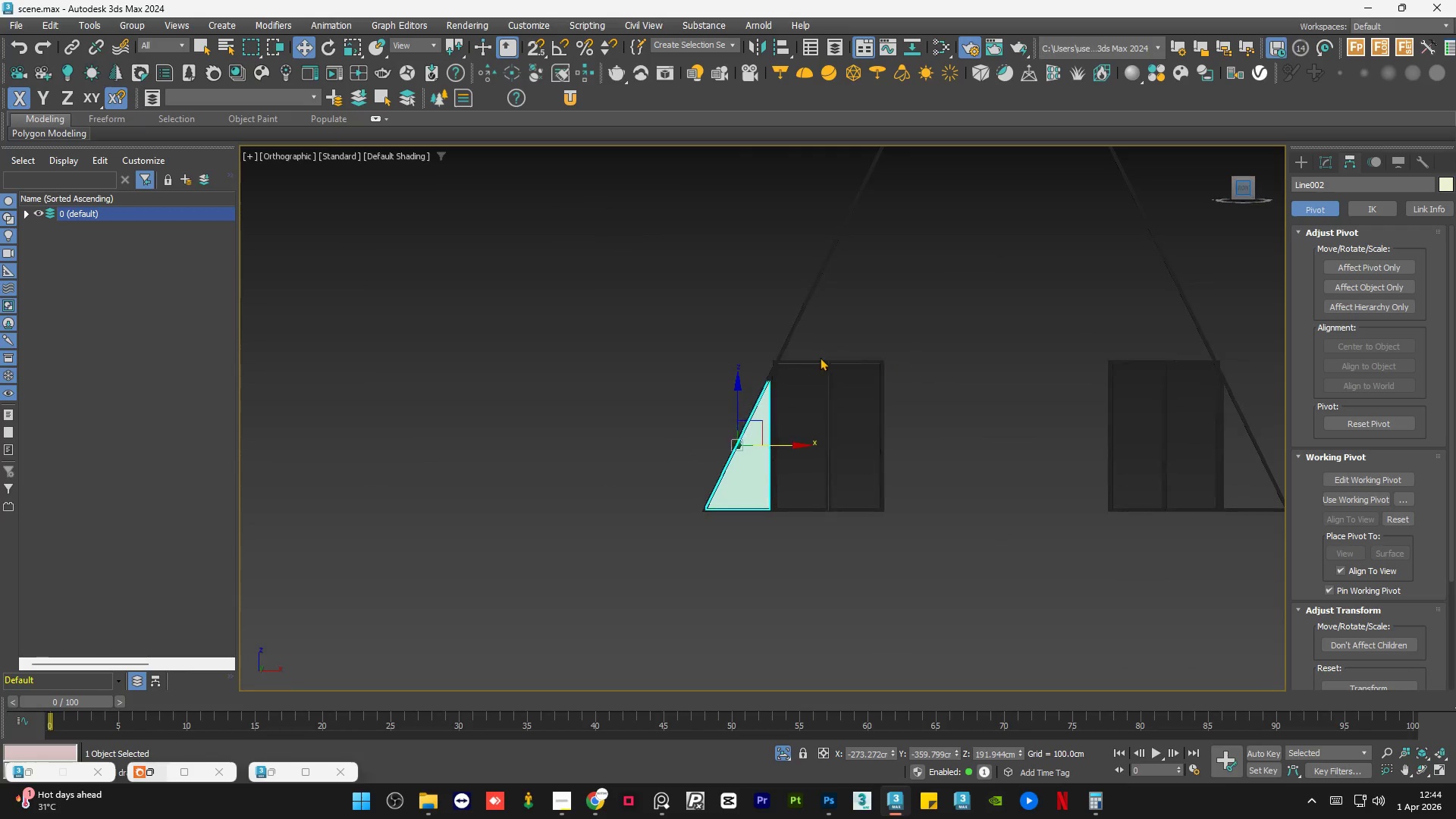 
scroll: coordinate [665, 366], scroll_direction: up, amount: 12.0
 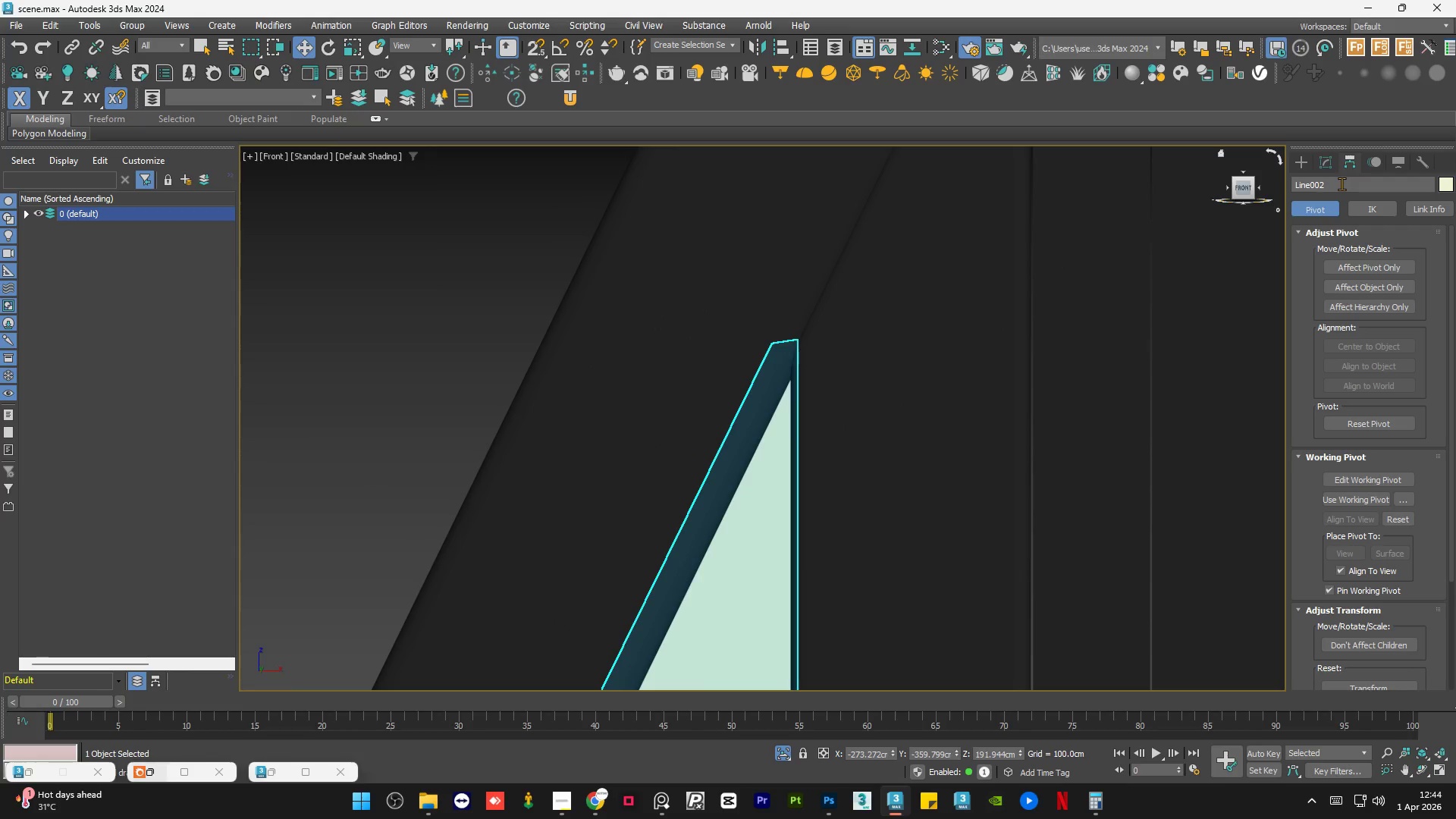 
left_click([1325, 165])
 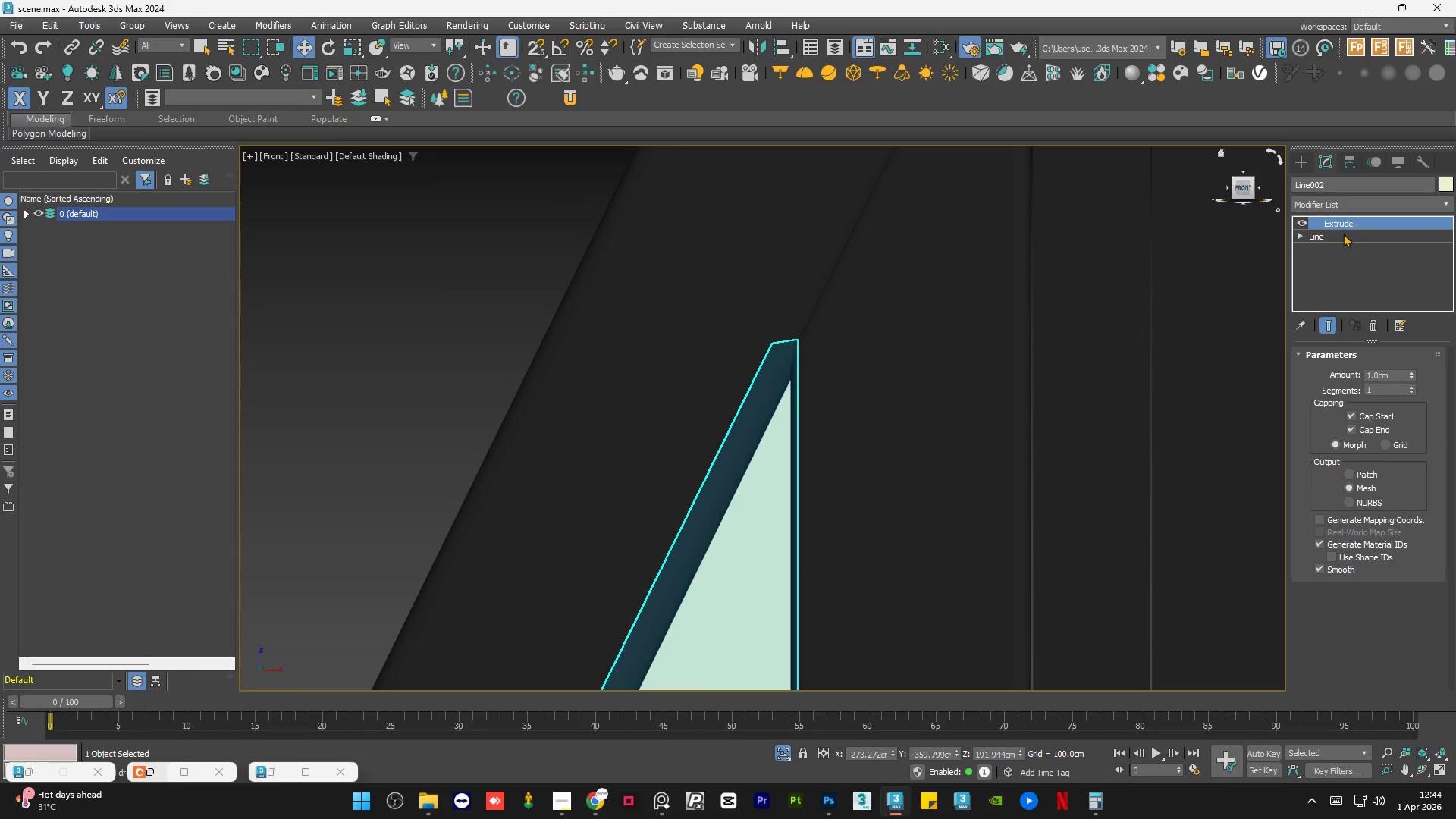 
right_click([1347, 225])
 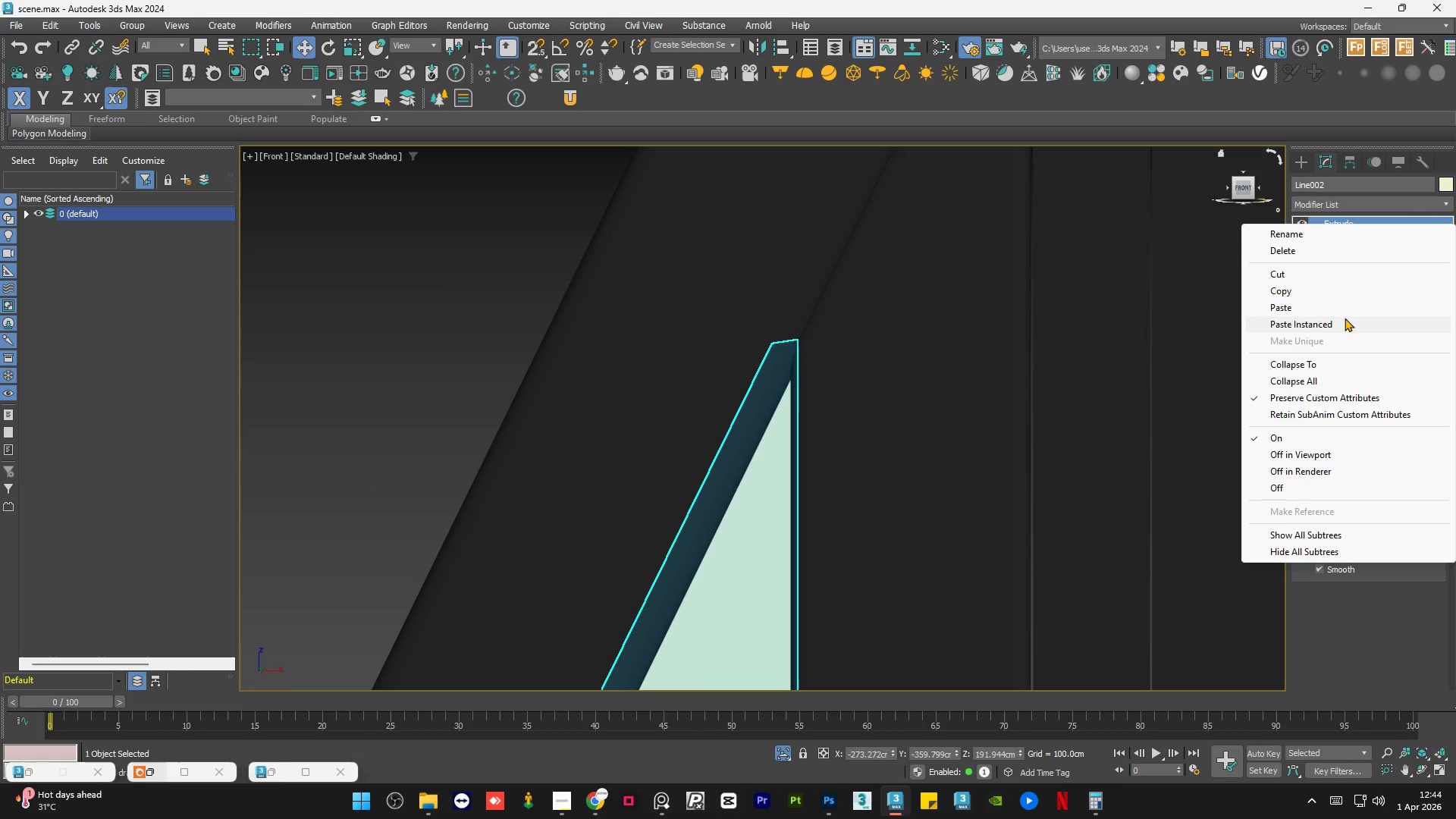 
left_click([1344, 318])
 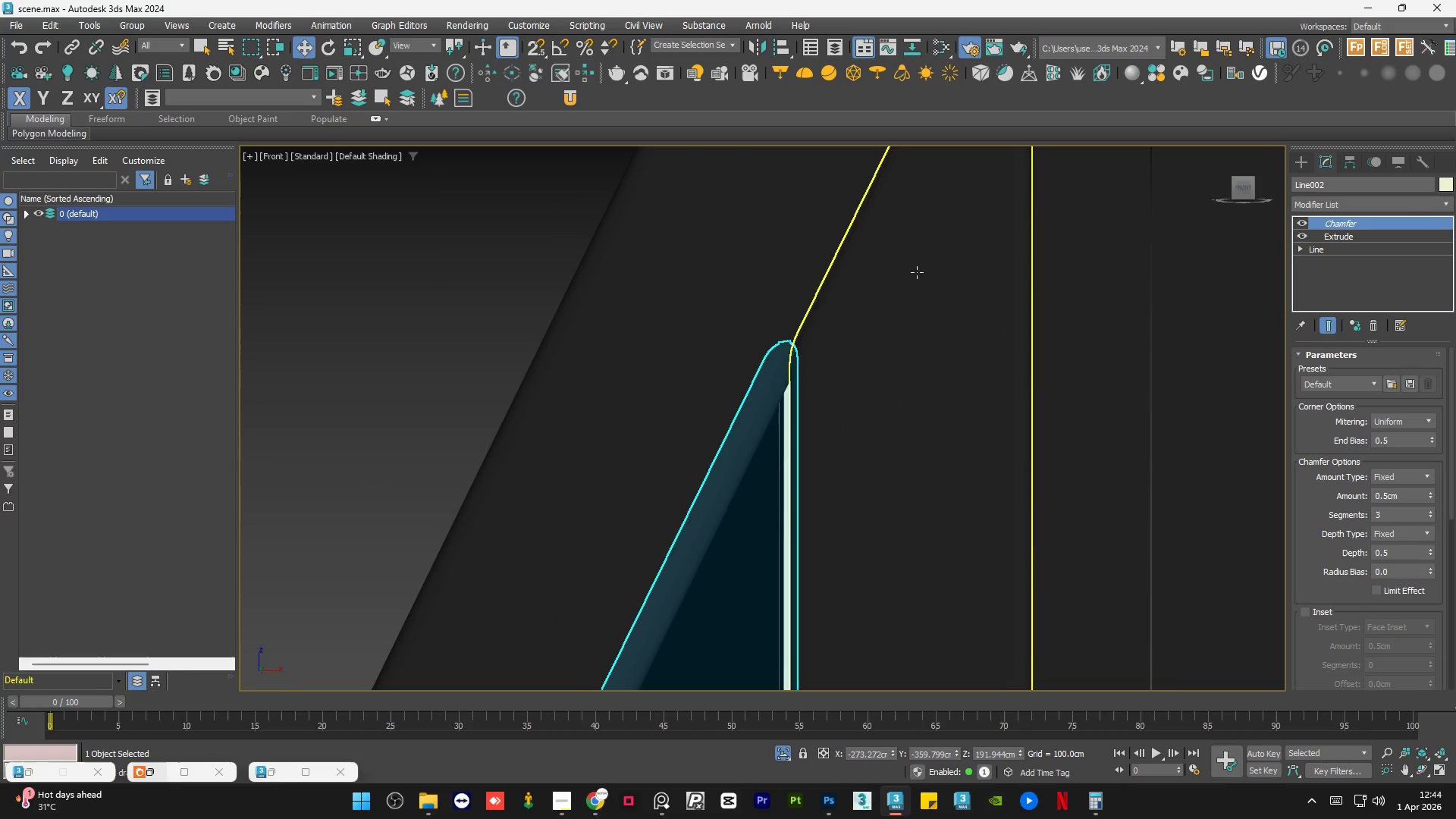 
scroll: coordinate [774, 297], scroll_direction: down, amount: 10.0
 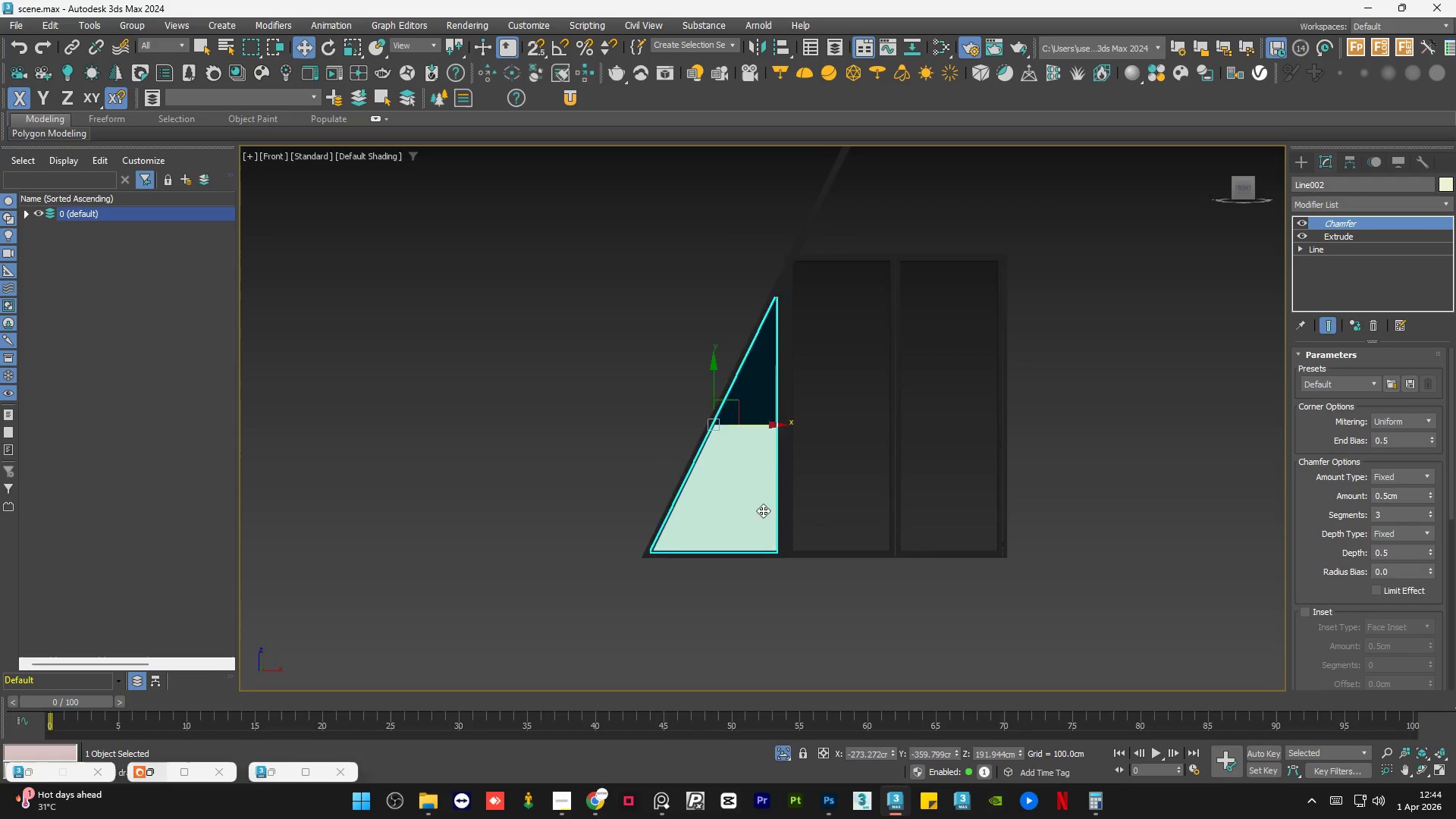 
hold_key(key=AltLeft, duration=0.81)
 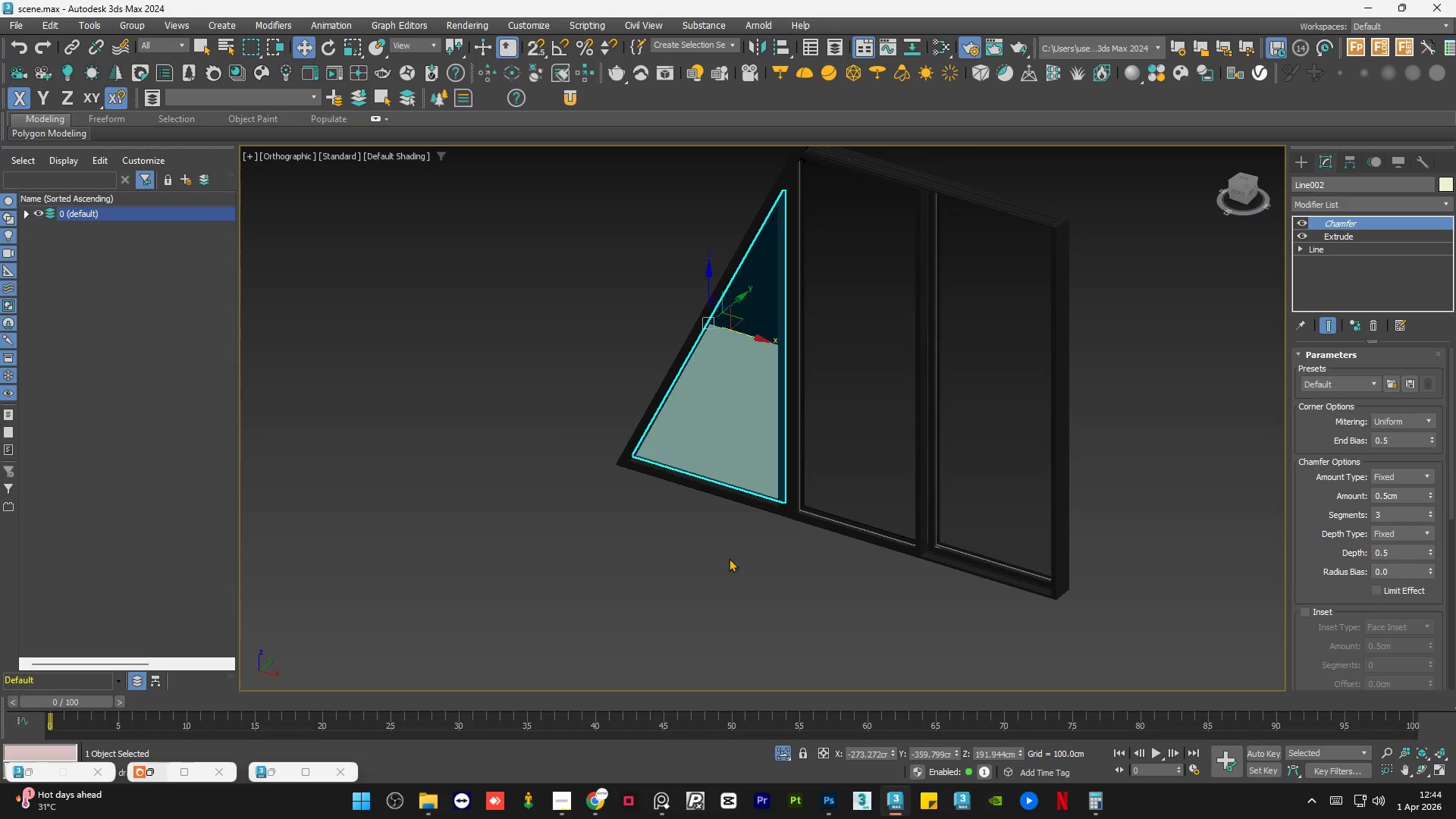 
scroll: coordinate [779, 517], scroll_direction: up, amount: 1.0
 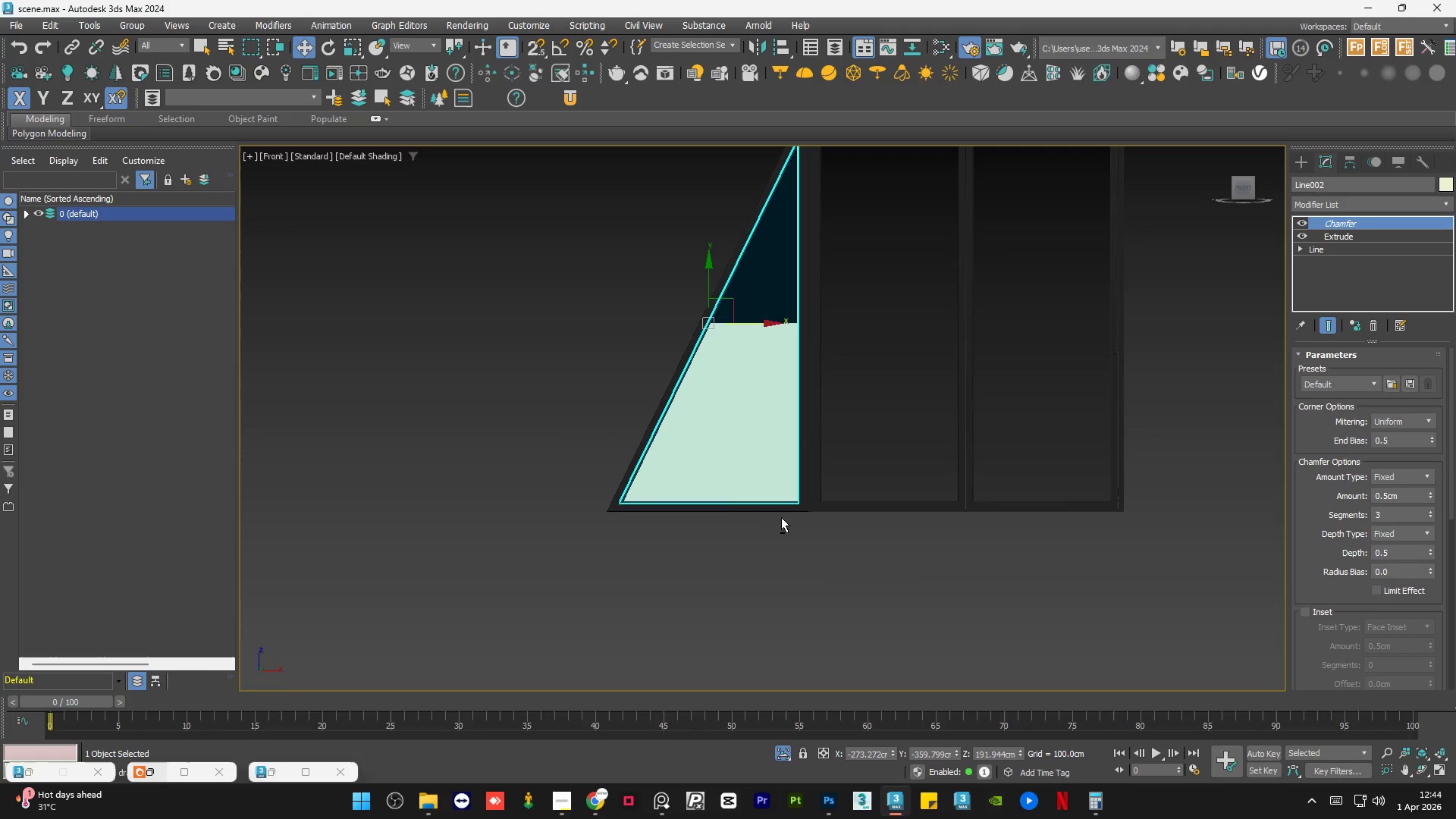 
key(Control+Z)
 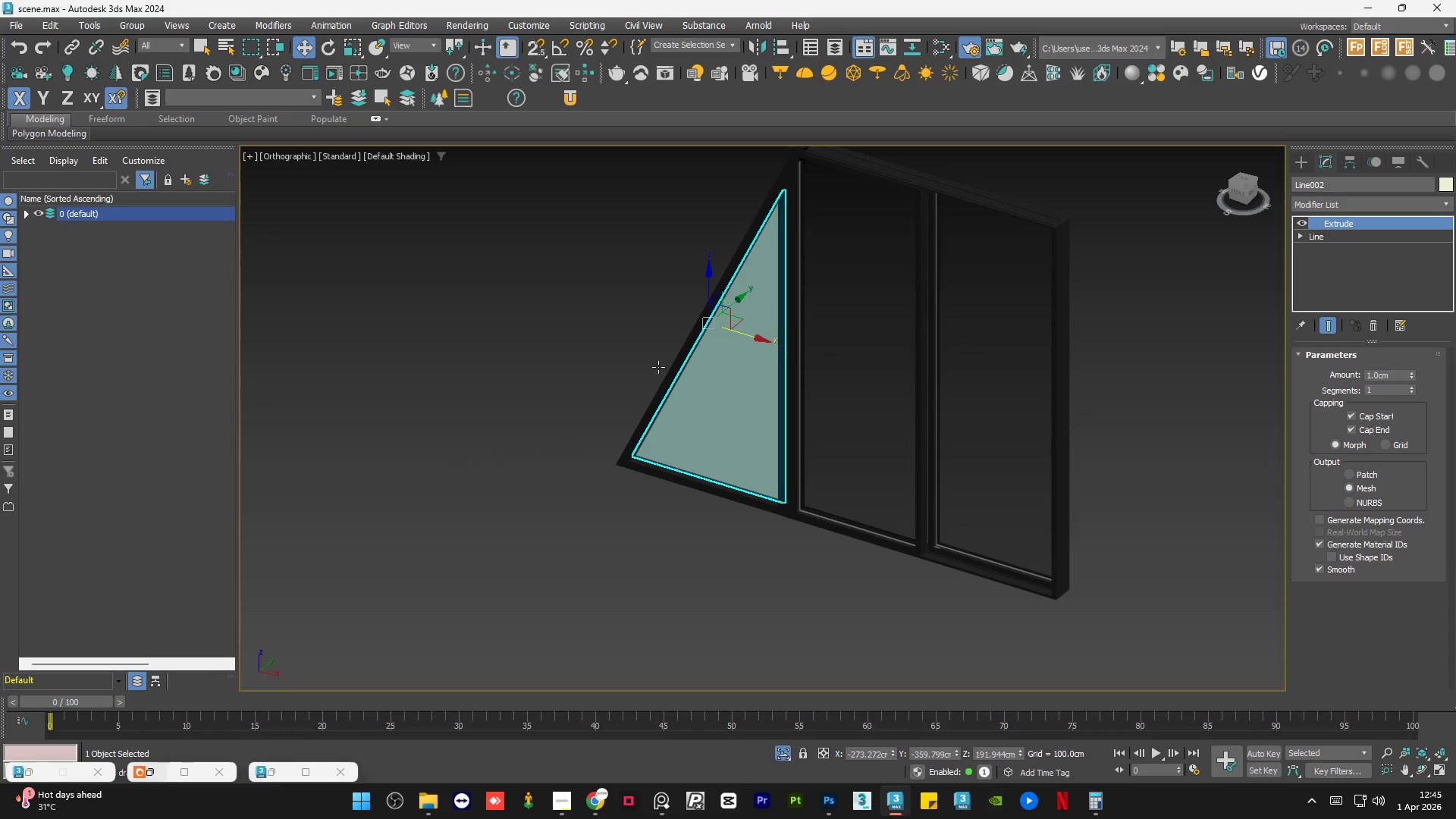 
left_click([578, 291])
 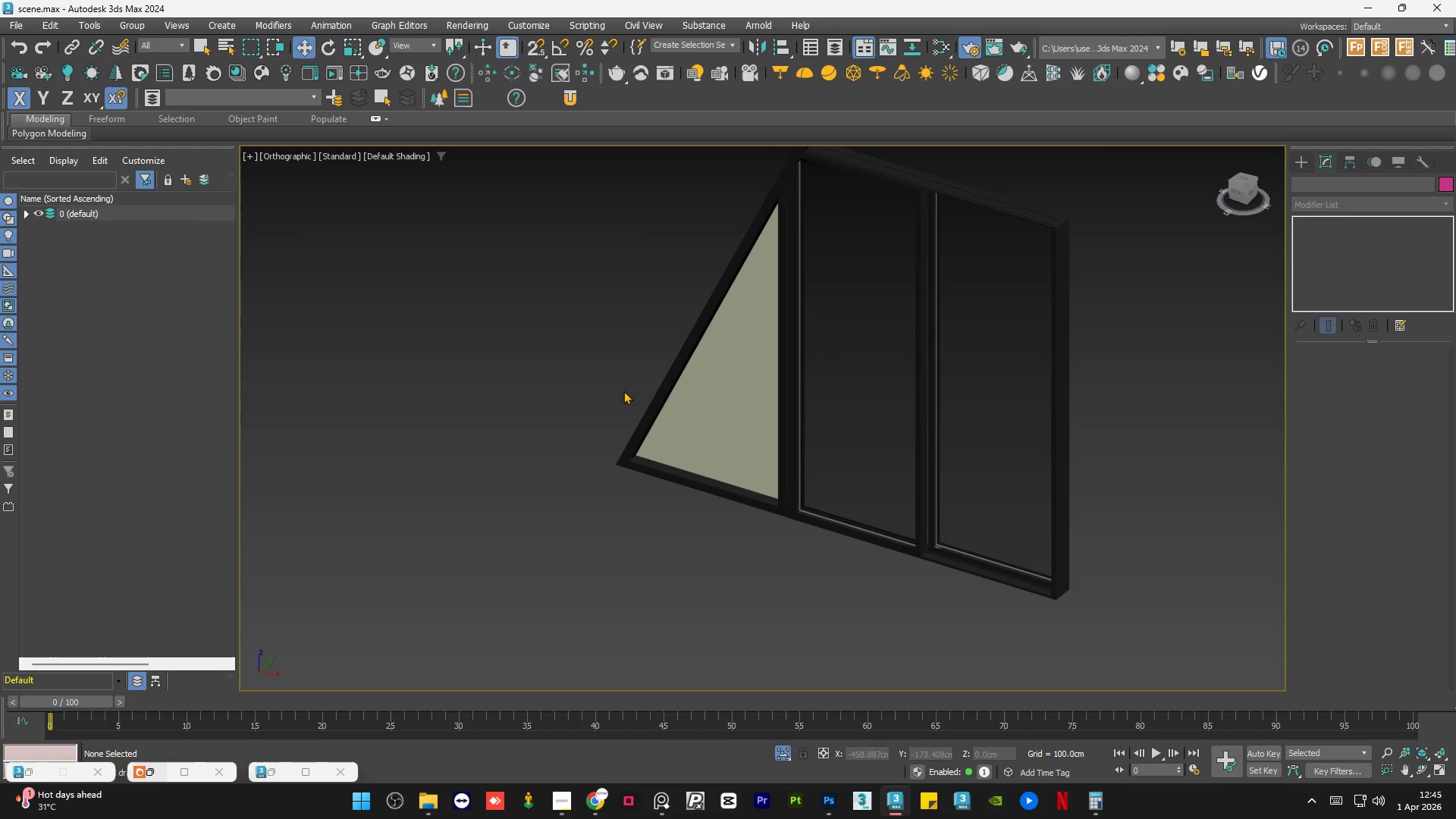 
scroll: coordinate [500, 447], scroll_direction: up, amount: 9.0
 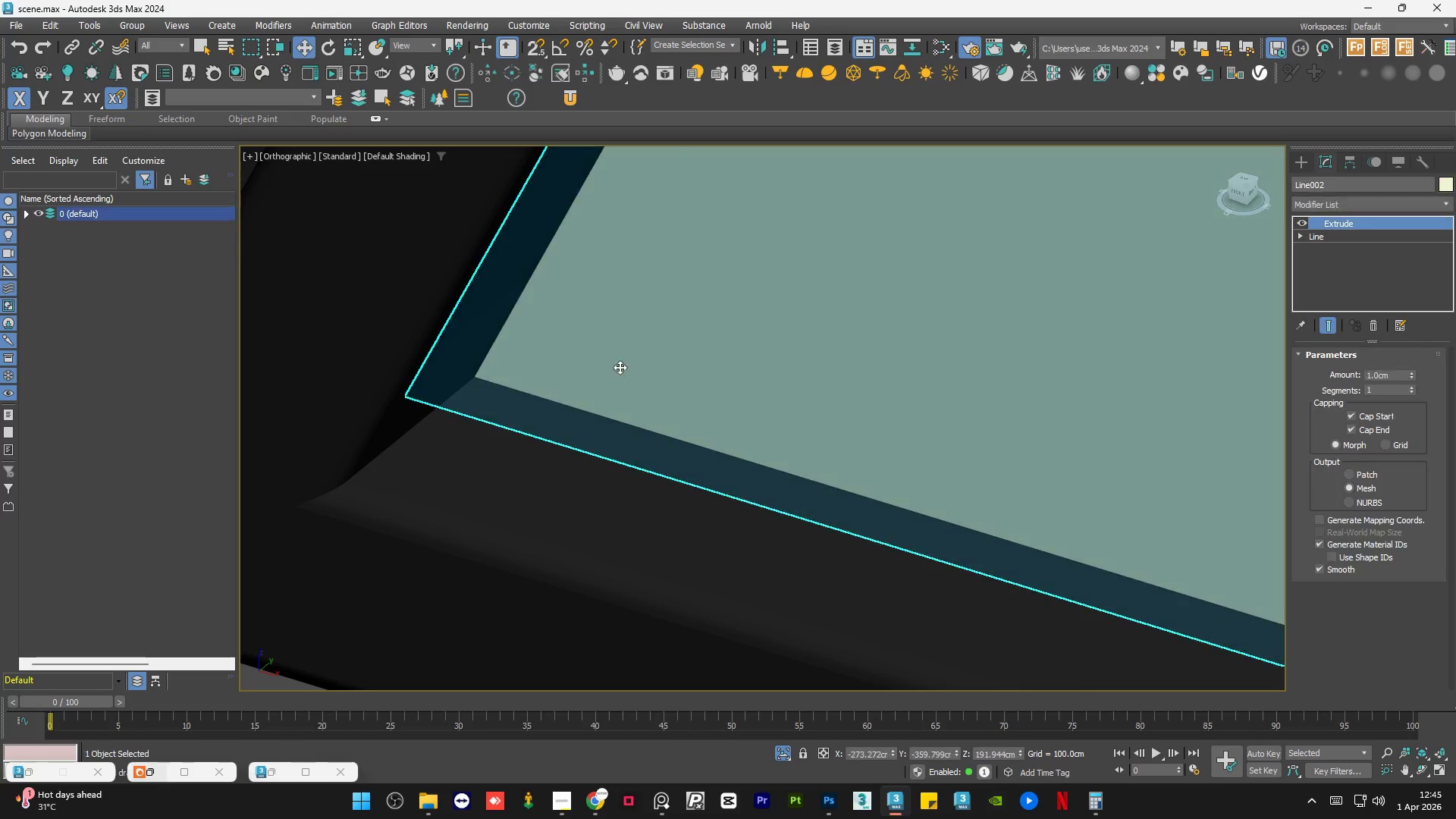 
hold_key(key=ControlLeft, duration=0.38)
left_click([533, 472])
 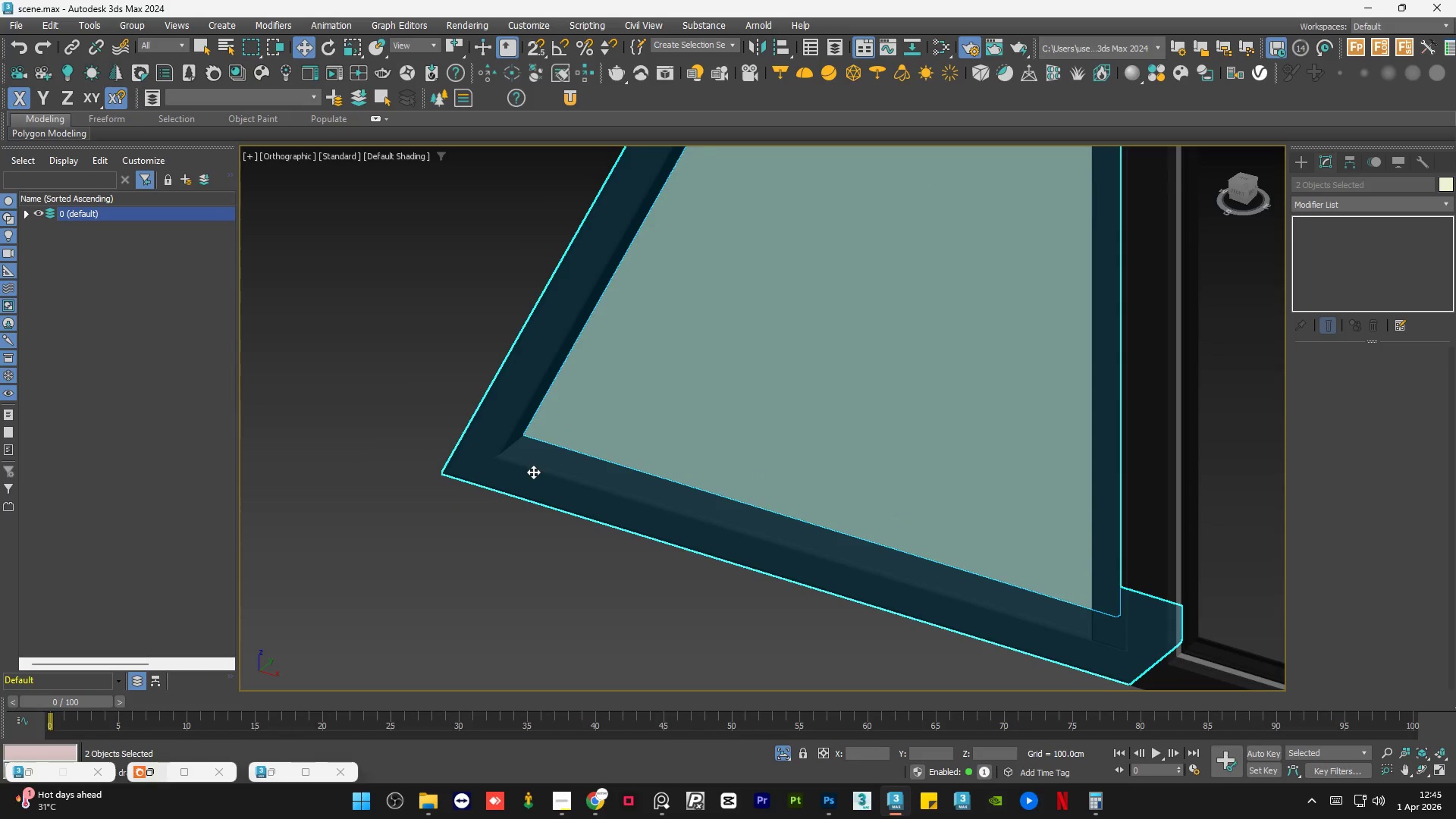 
scroll: coordinate [1001, 342], scroll_direction: down, amount: 12.0
 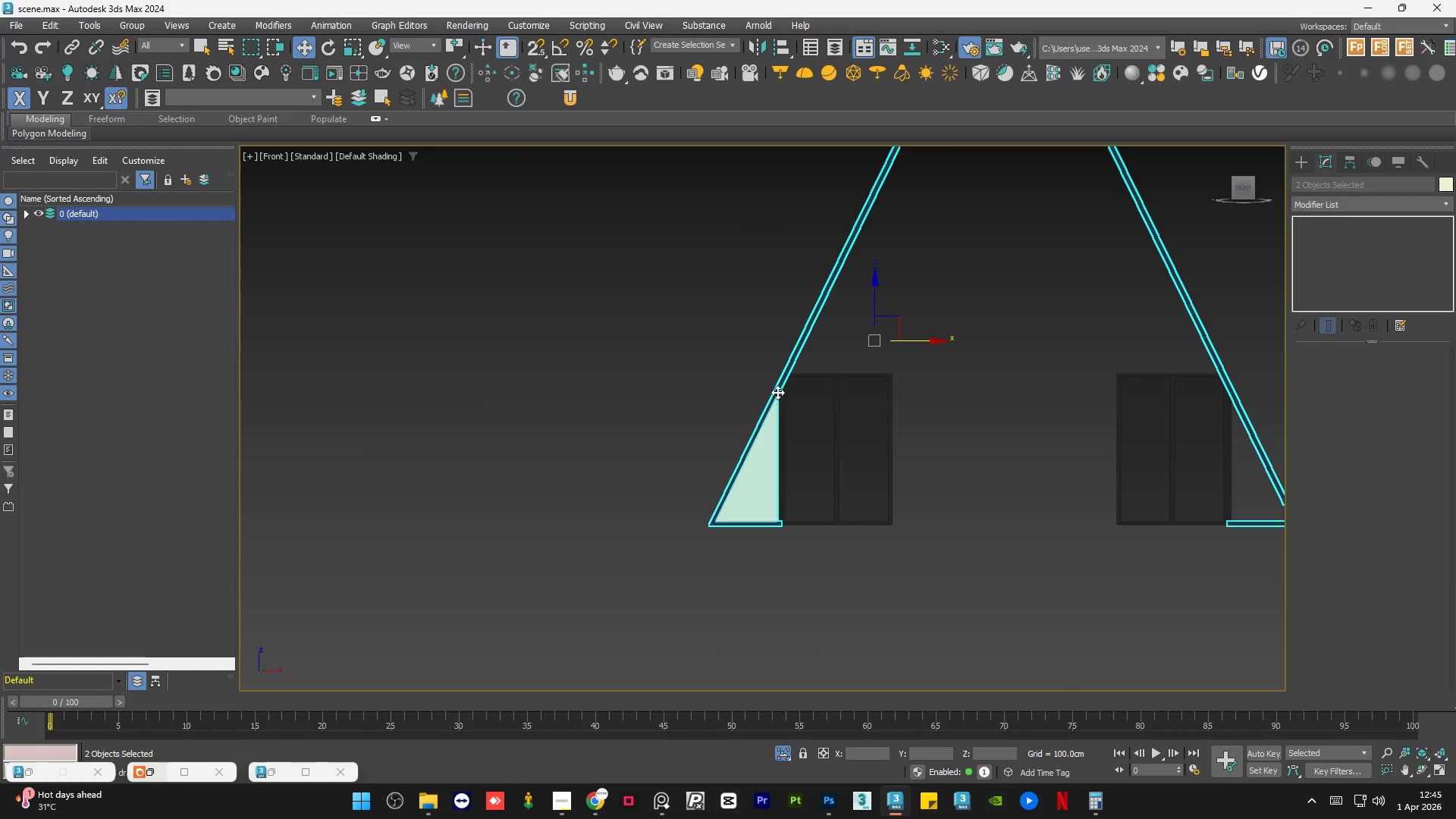 
left_click([576, 367])
 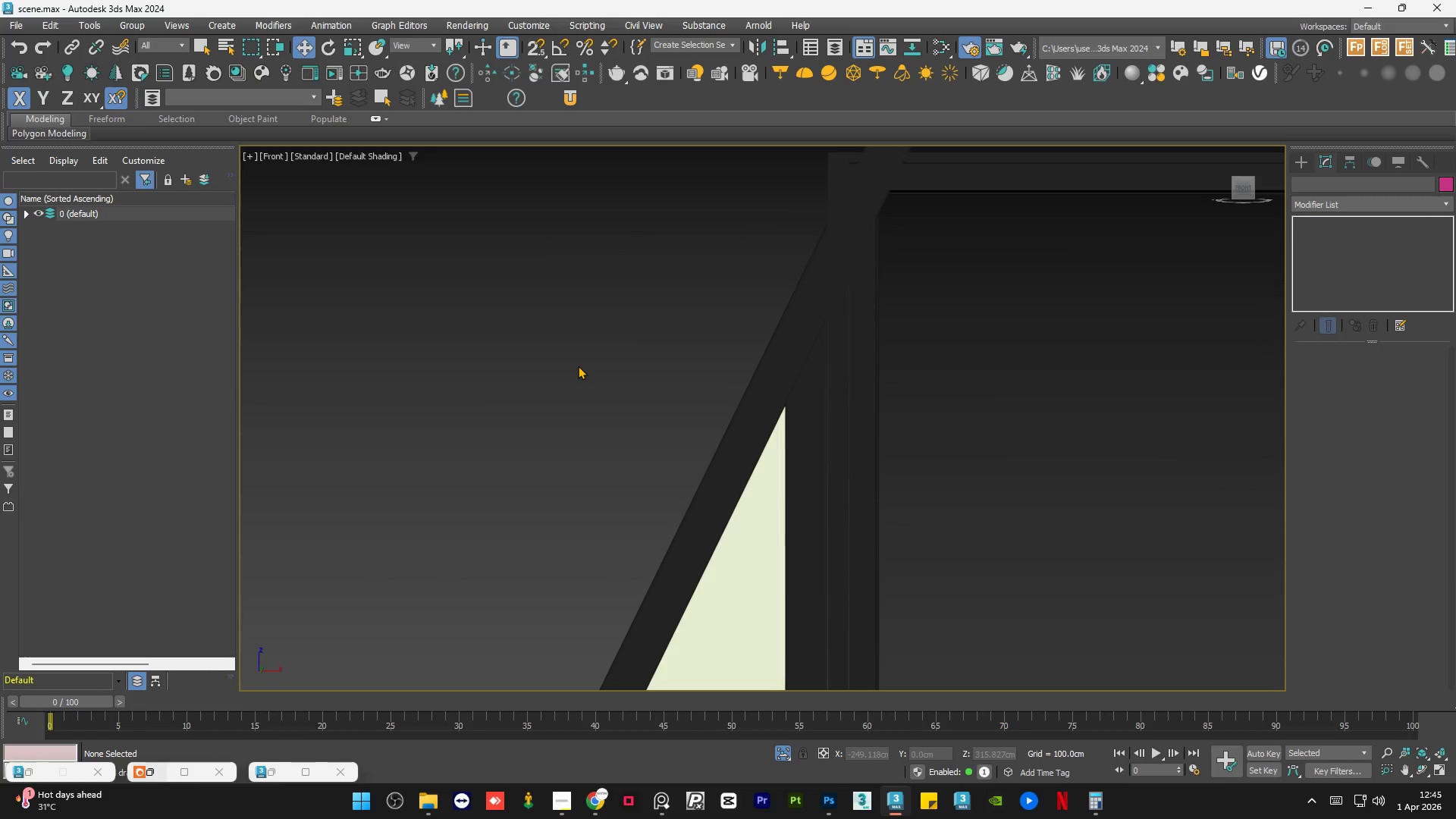 
scroll: coordinate [772, 406], scroll_direction: up, amount: 7.0
 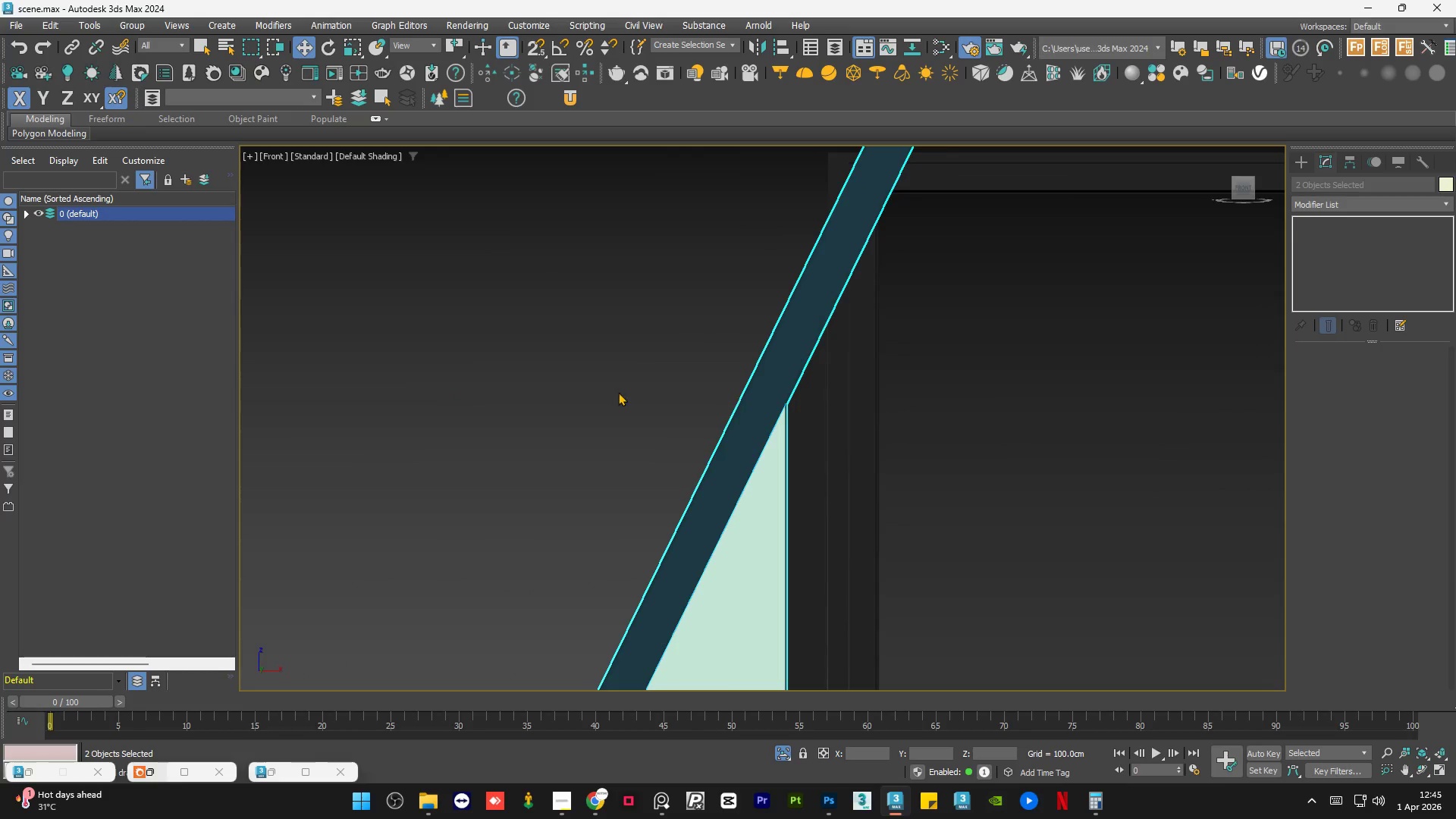 
key(F3)
 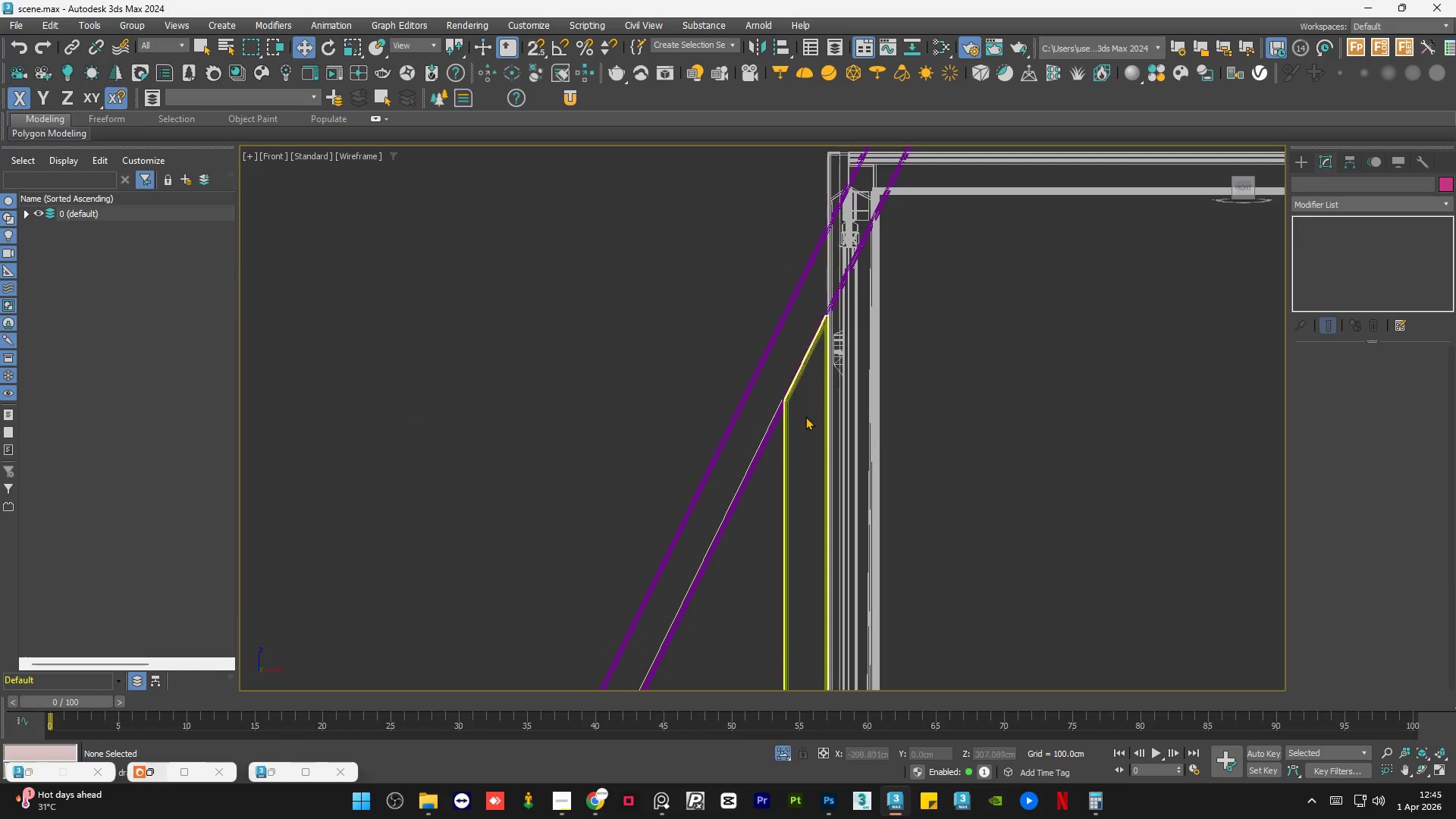 
scroll: coordinate [864, 372], scroll_direction: up, amount: 6.0
 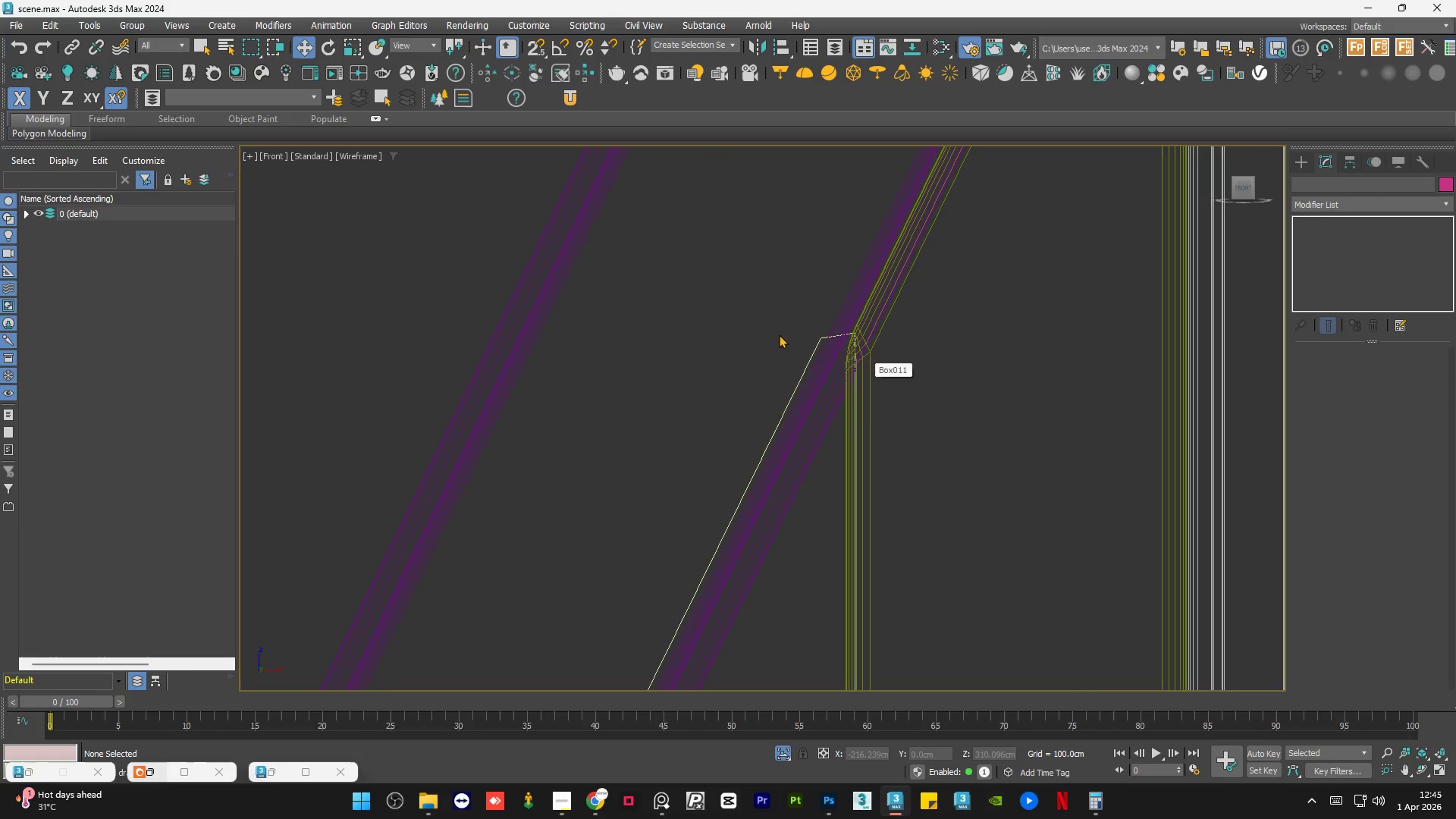 
scroll: coordinate [693, 315], scroll_direction: down, amount: 5.0
 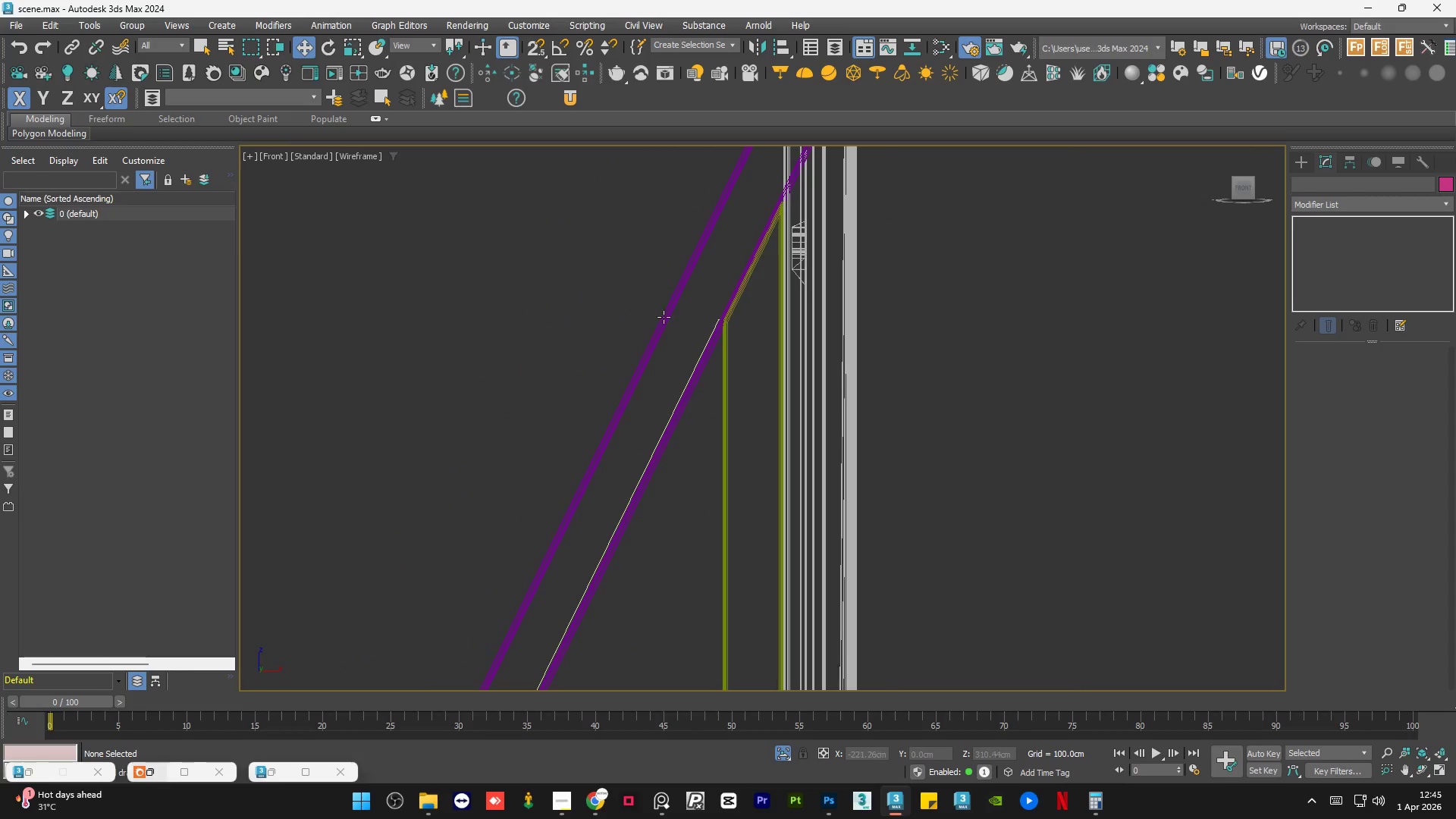 
left_click([534, 295])
 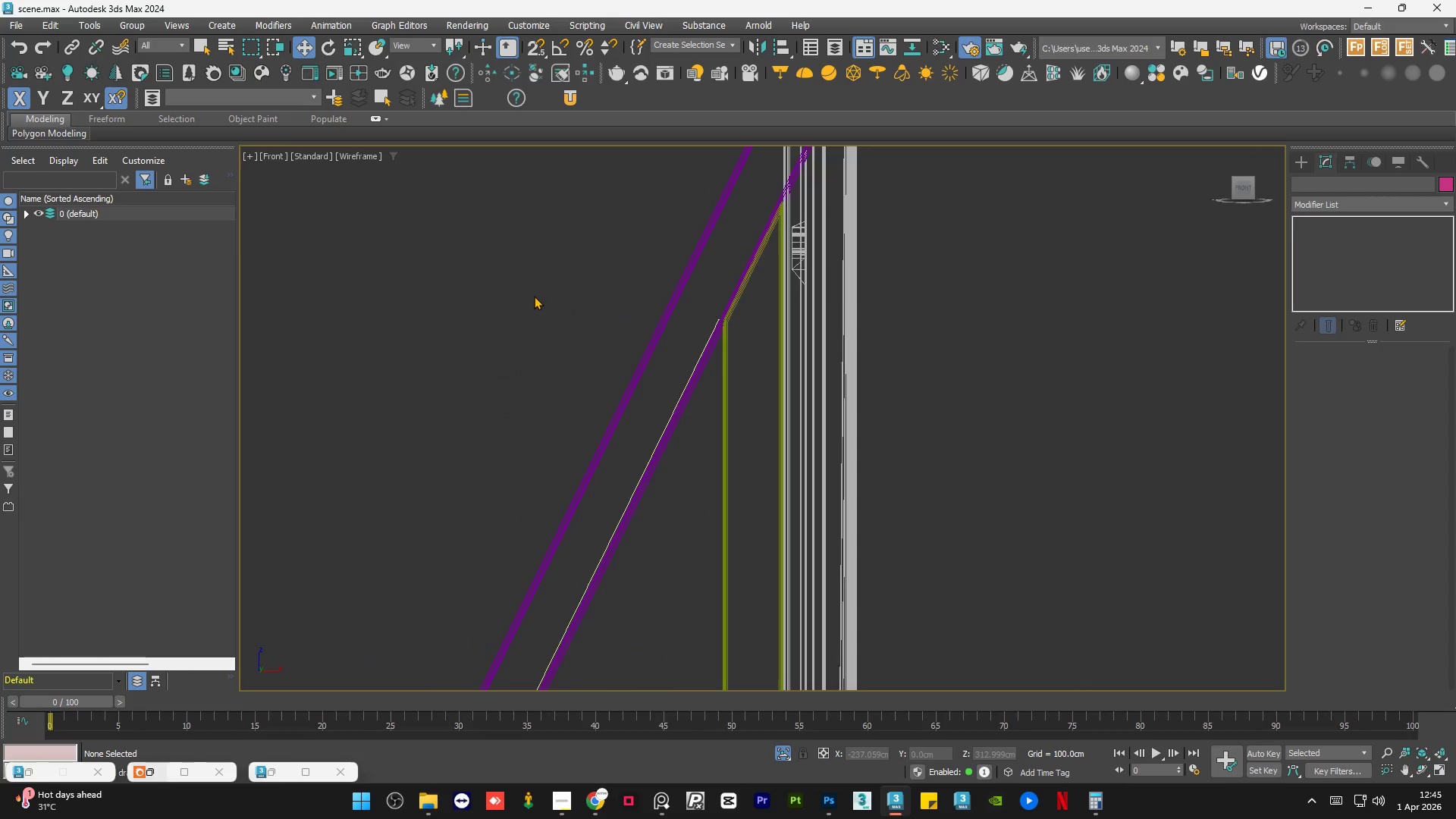 
scroll: coordinate [539, 317], scroll_direction: down, amount: 3.0
 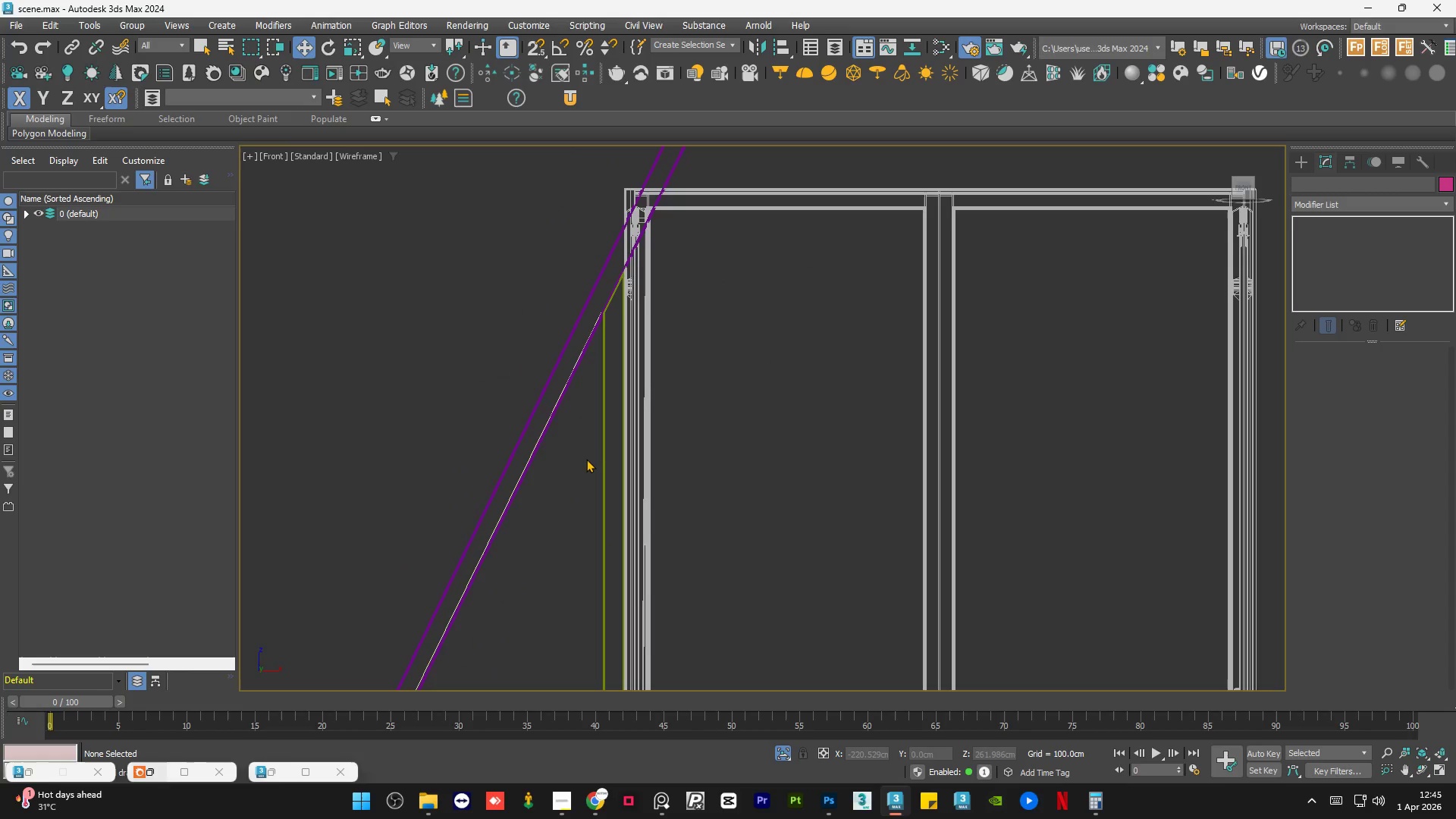 
key(F3)
 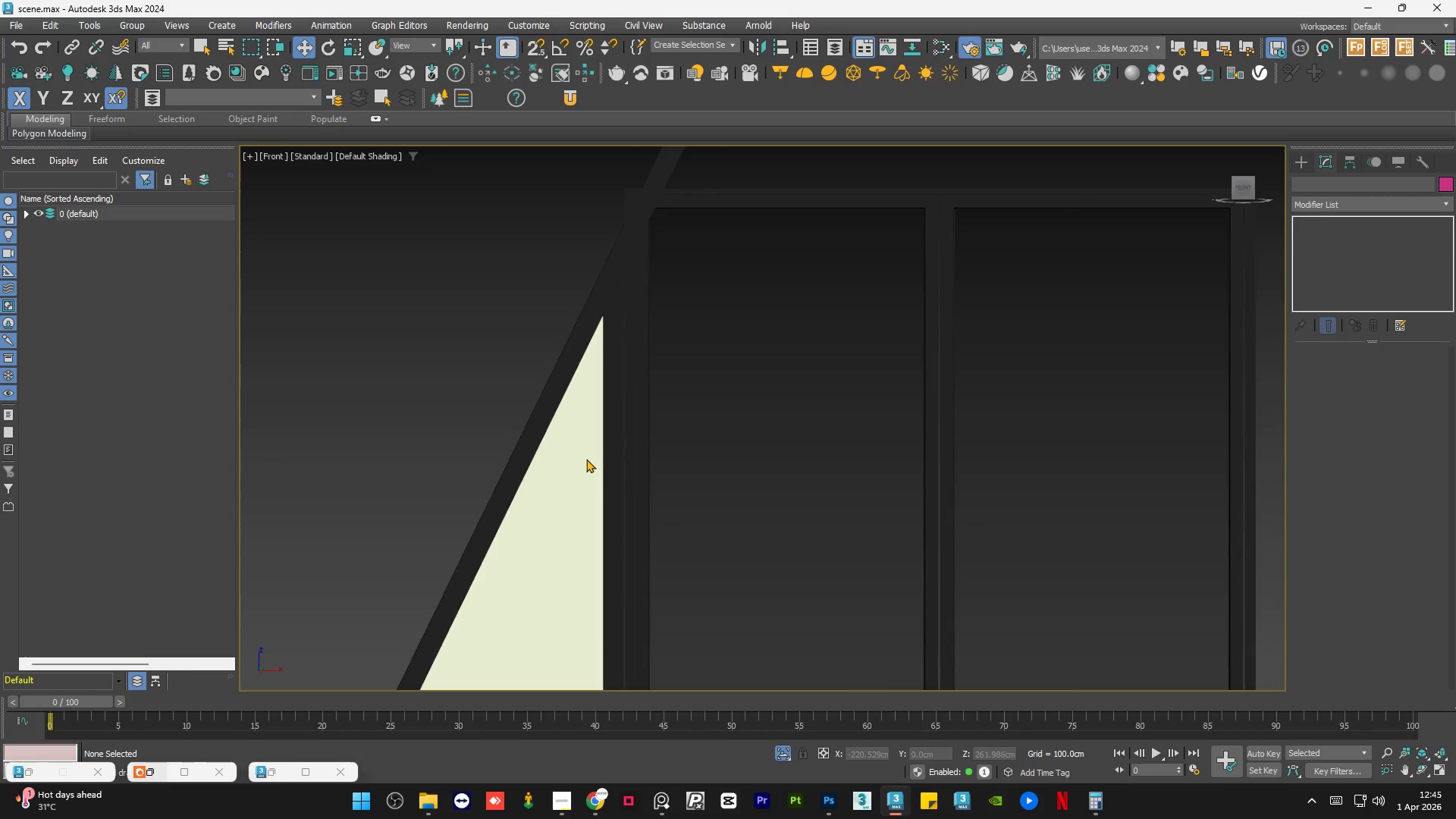 
left_click([586, 459])
 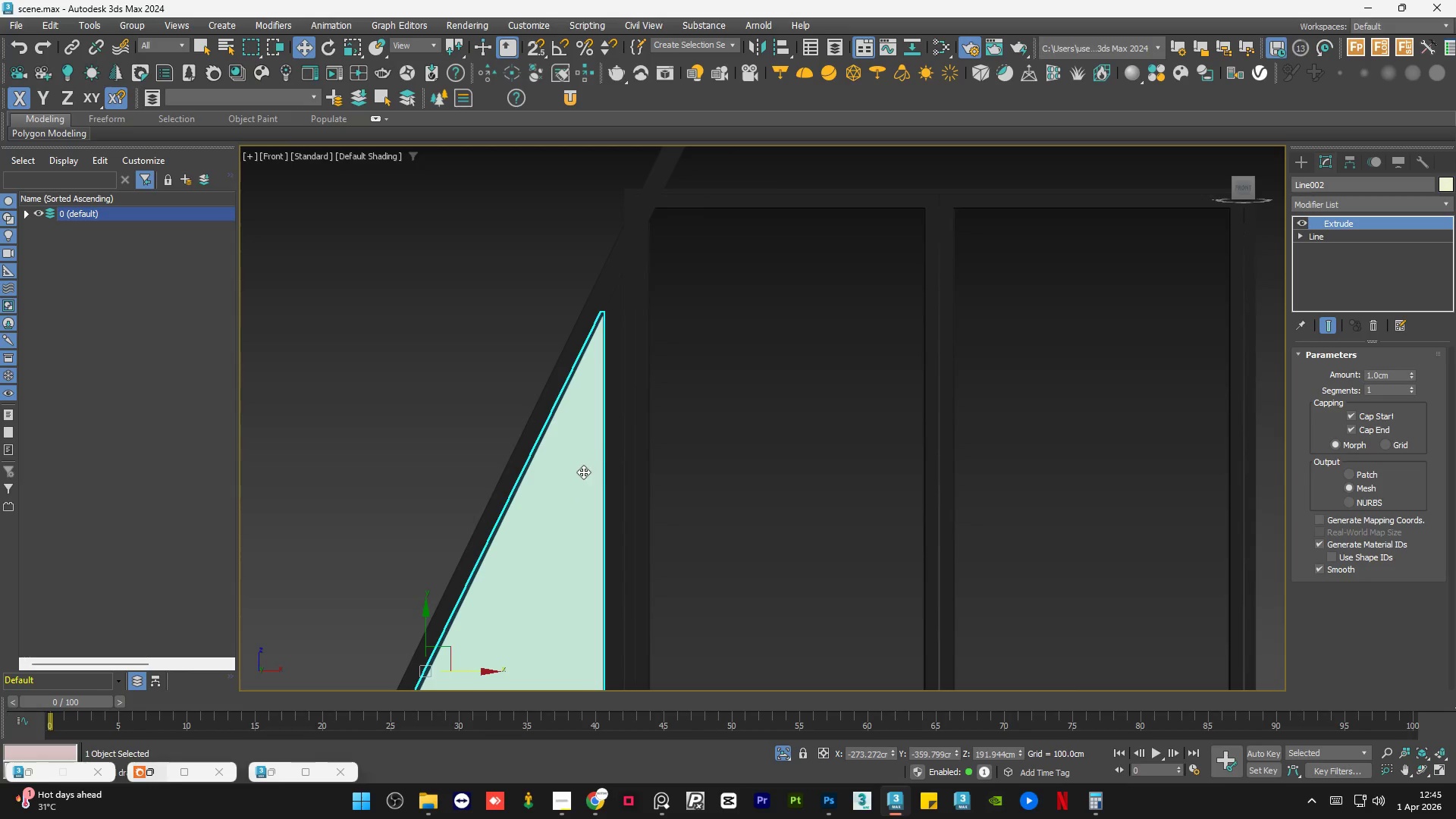 
double_click([583, 472])
 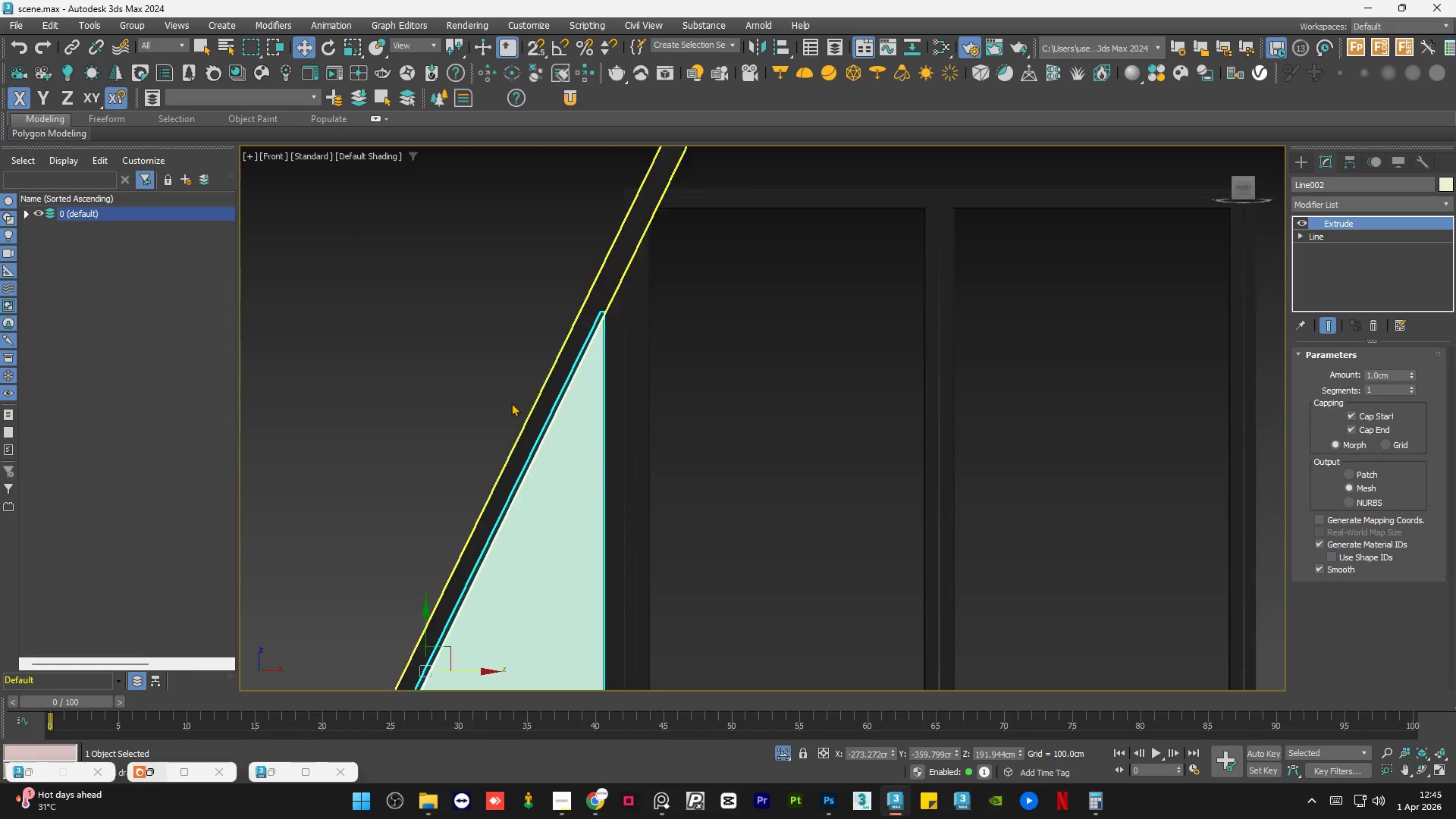 
scroll: coordinate [362, 414], scroll_direction: down, amount: 5.0
 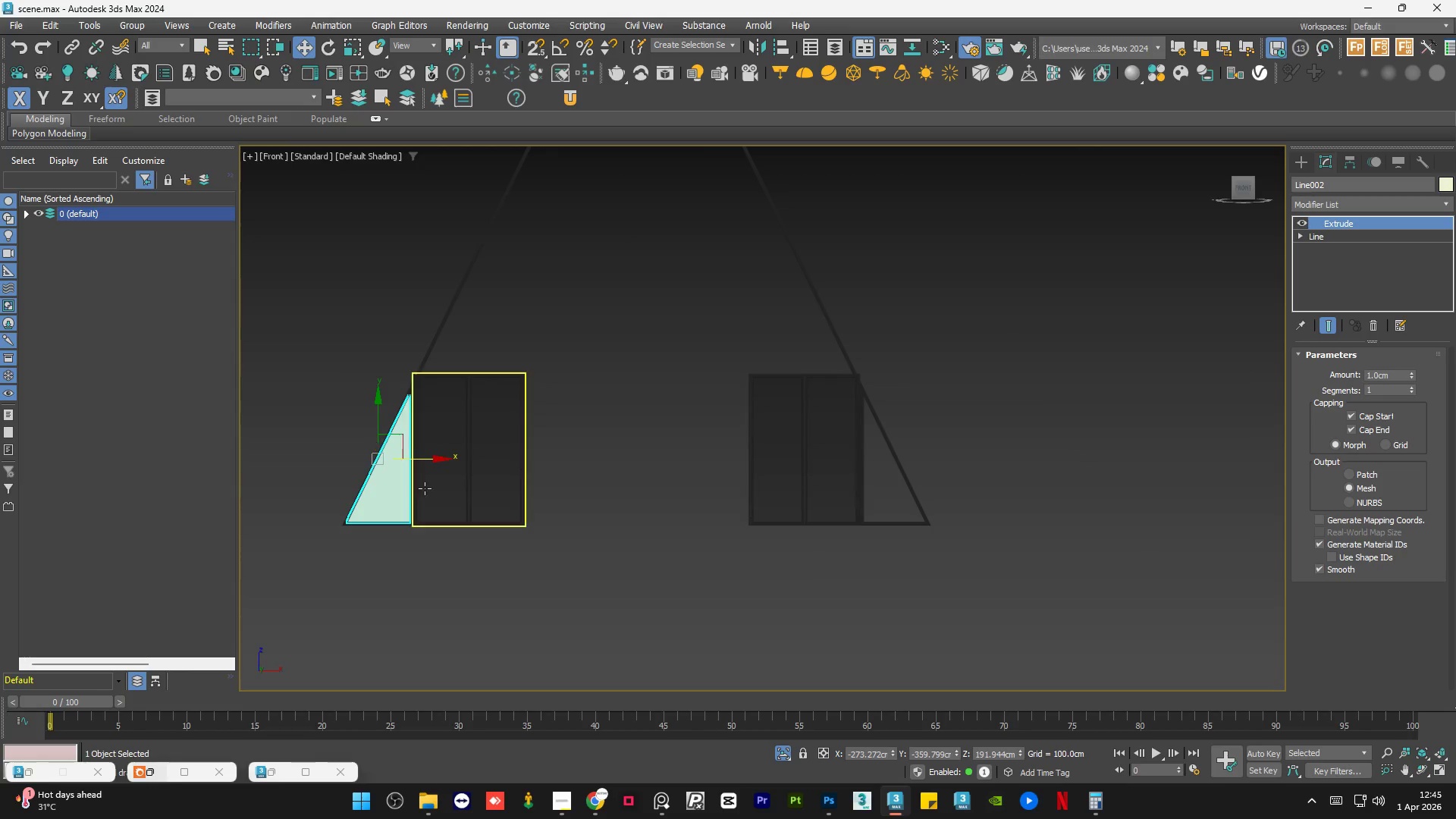 
hold_key(key=ShiftLeft, duration=1.52)
left_click_drag(start_coordinate=[422, 461], to_coordinate=[893, 466])
 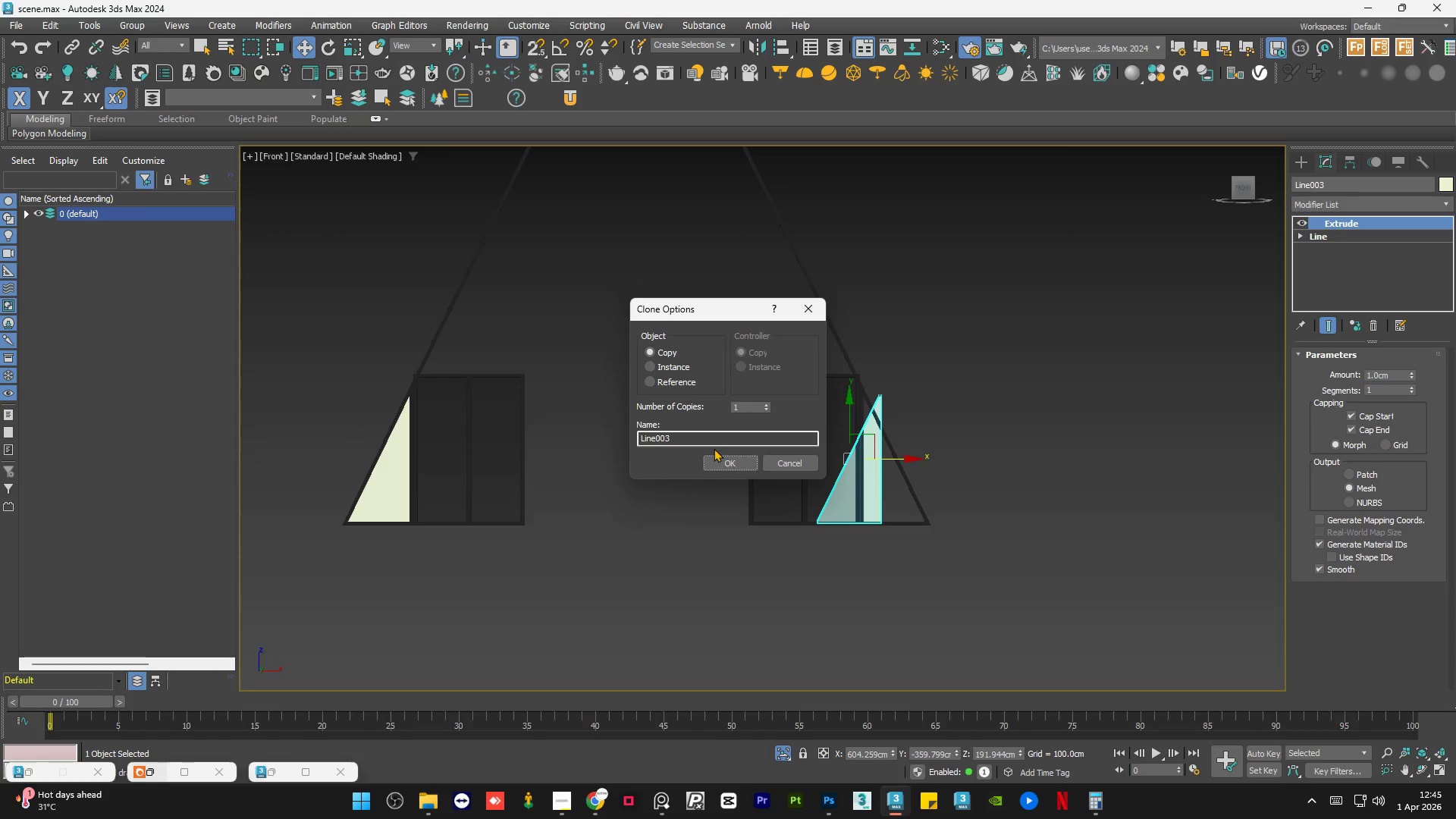 
hold_key(key=ShiftLeft, duration=0.44)
 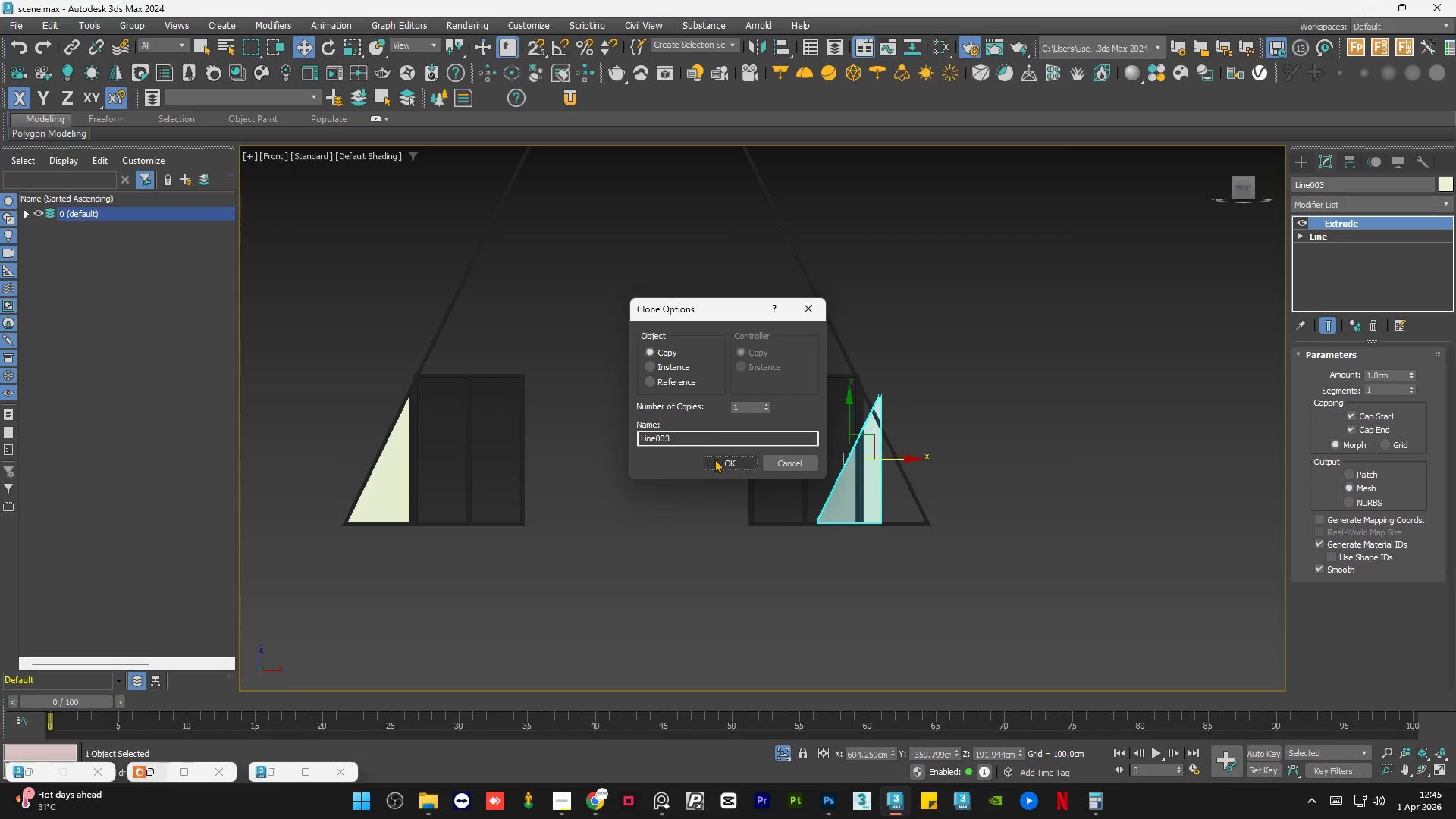 
left_click([714, 460])
 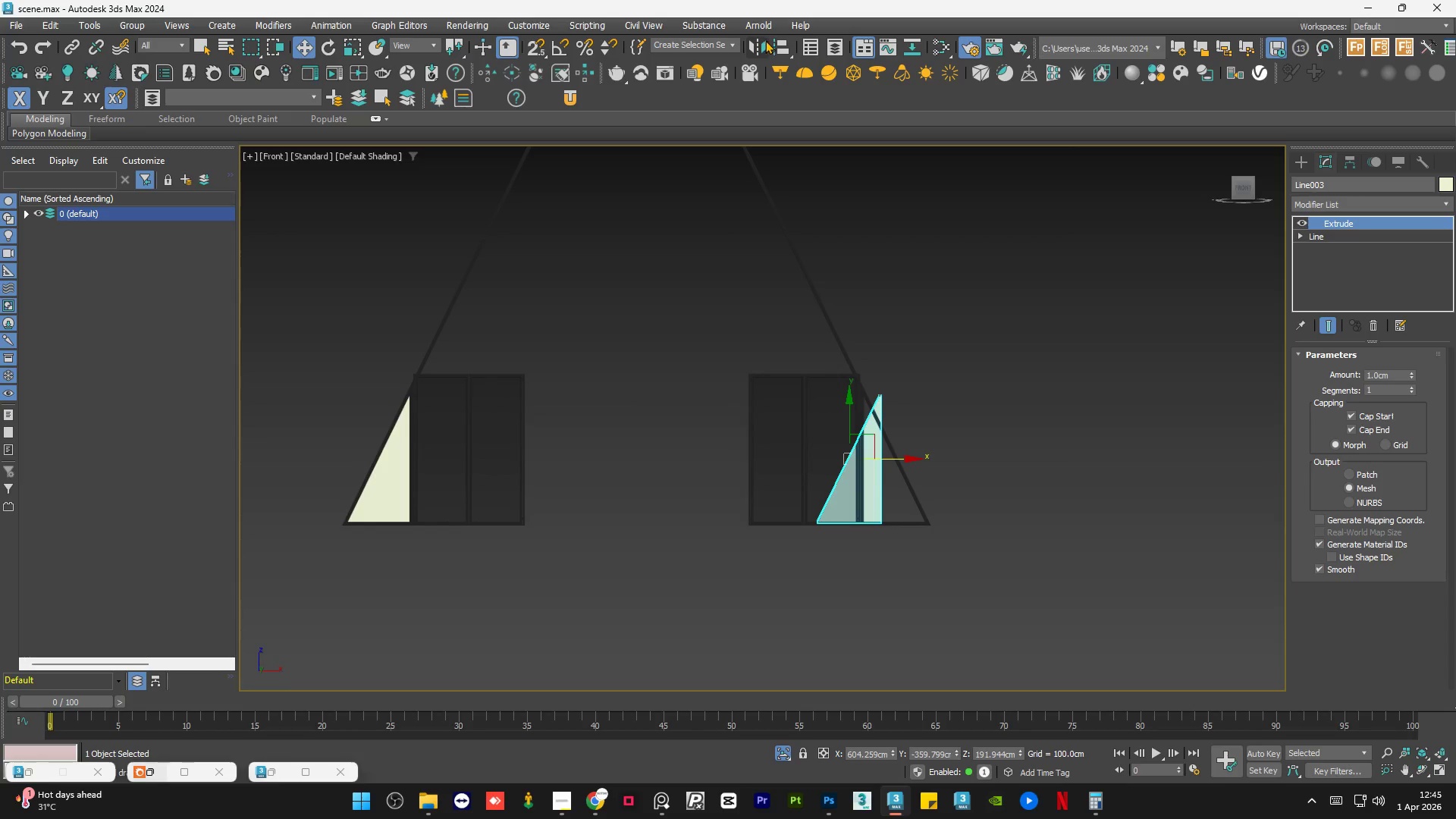 
left_click([758, 44])
 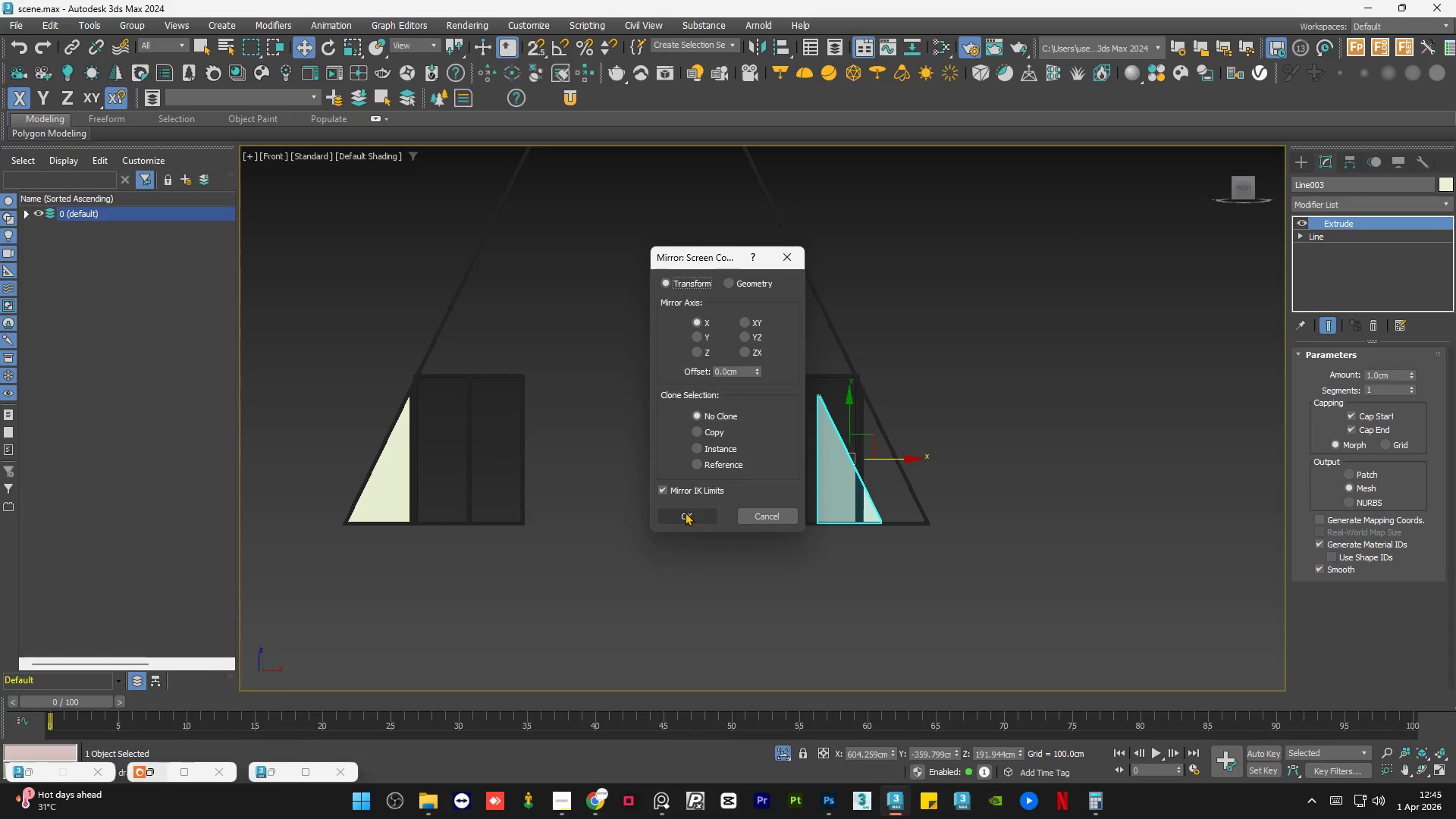 
left_click([683, 514])
 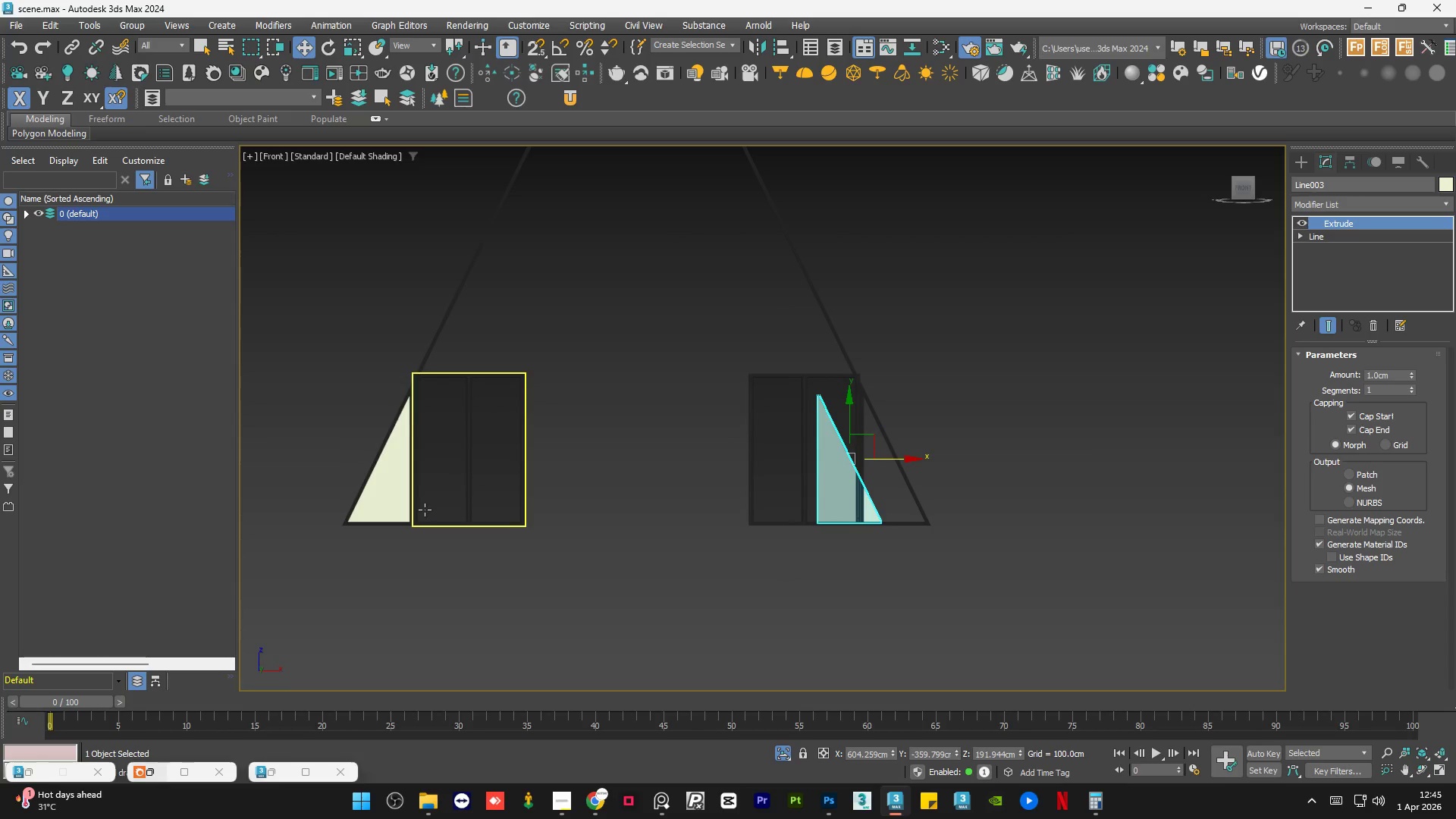 
scroll: coordinate [398, 468], scroll_direction: up, amount: 14.0
 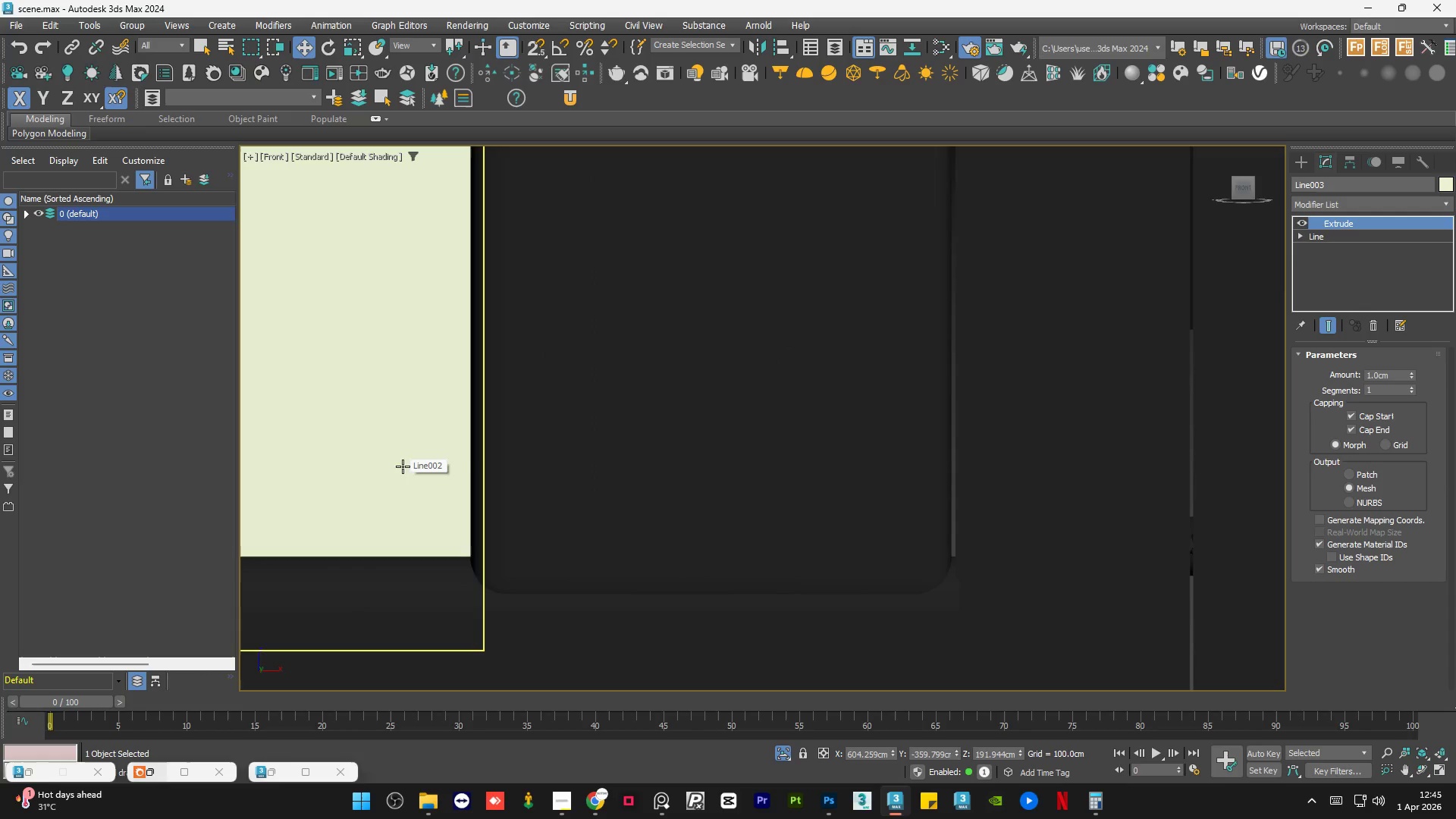 
scroll: coordinate [799, 488], scroll_direction: down, amount: 8.0
 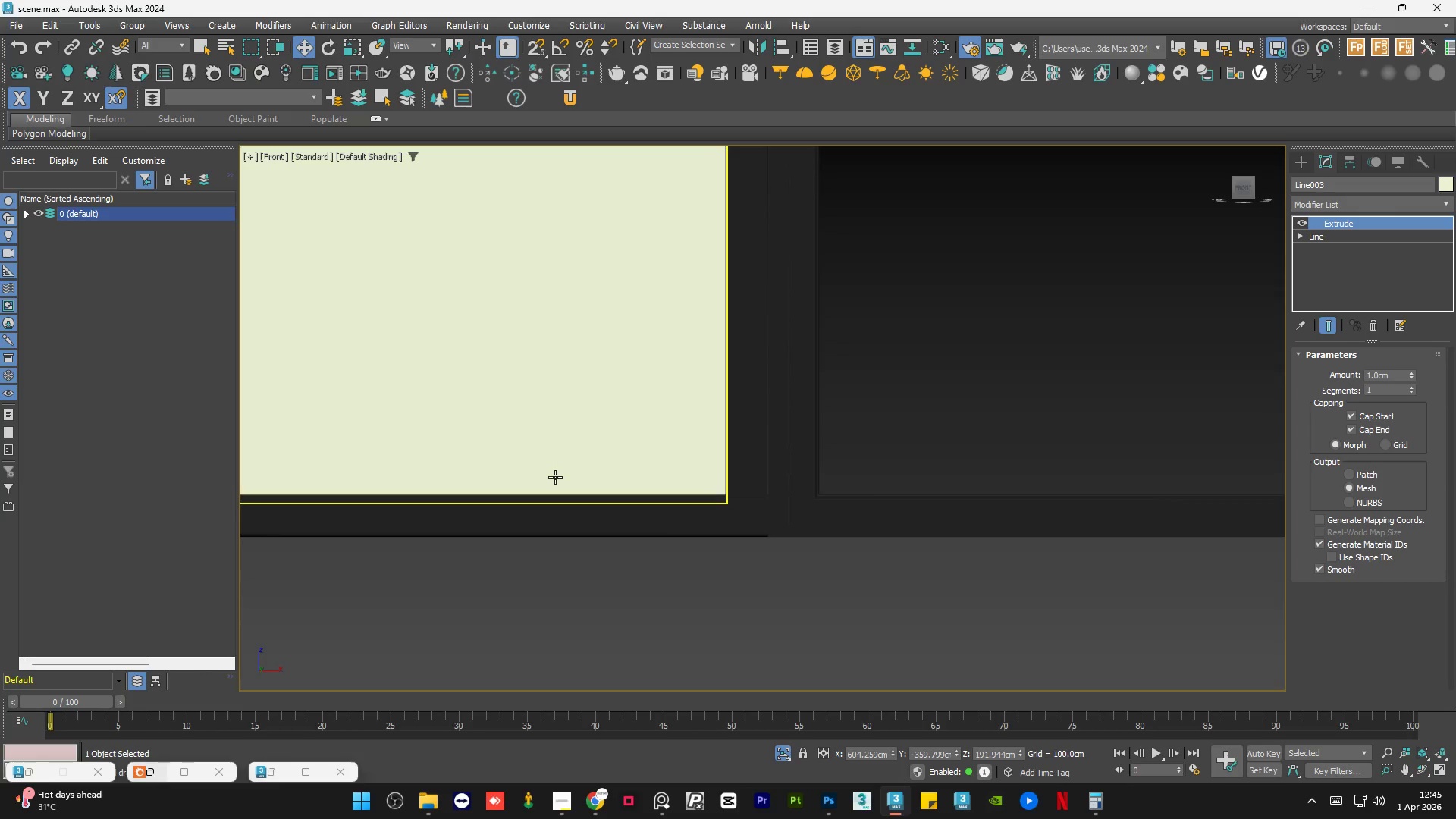 
left_click([555, 477])
 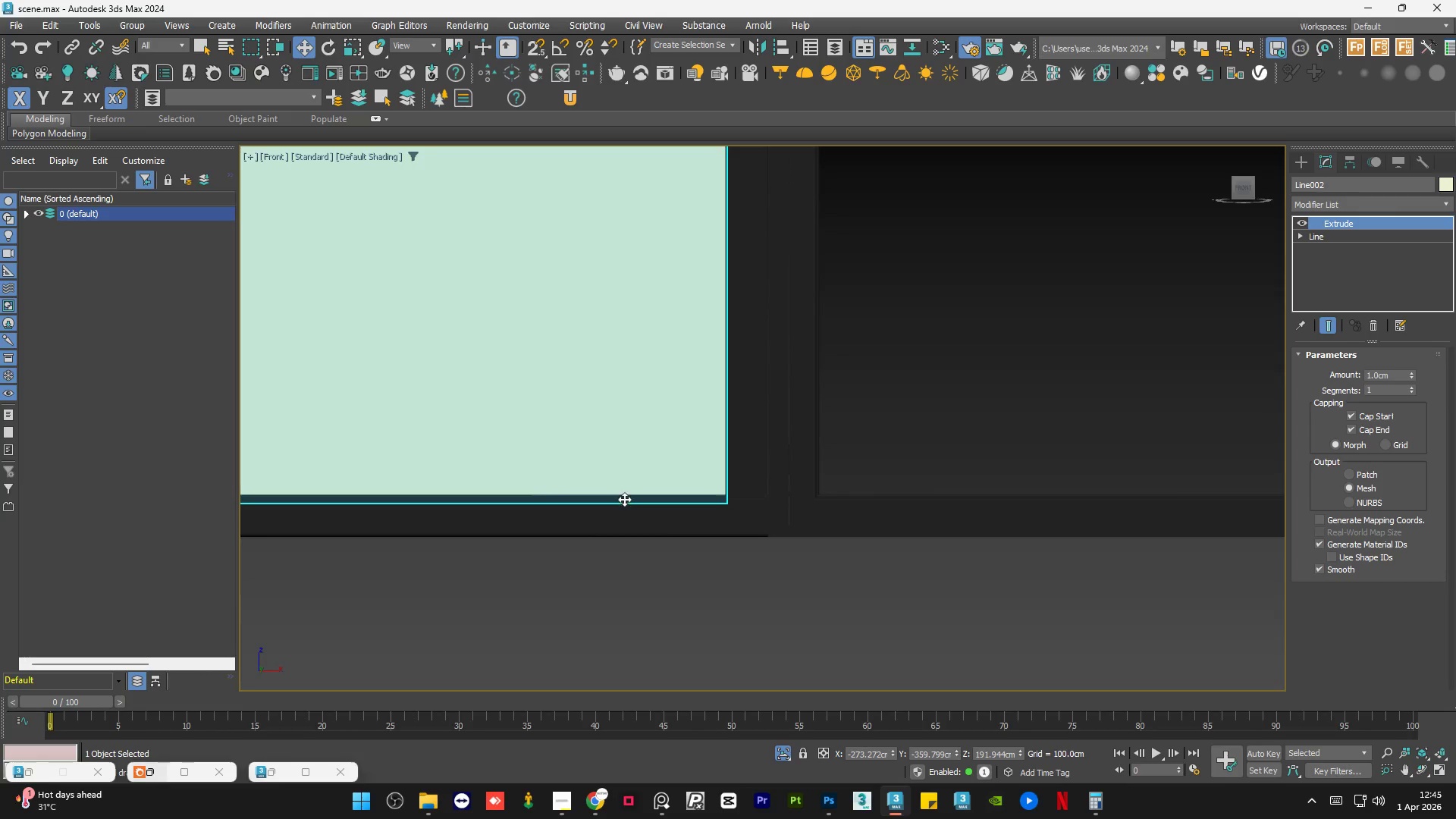 
scroll: coordinate [784, 547], scroll_direction: down, amount: 3.0
 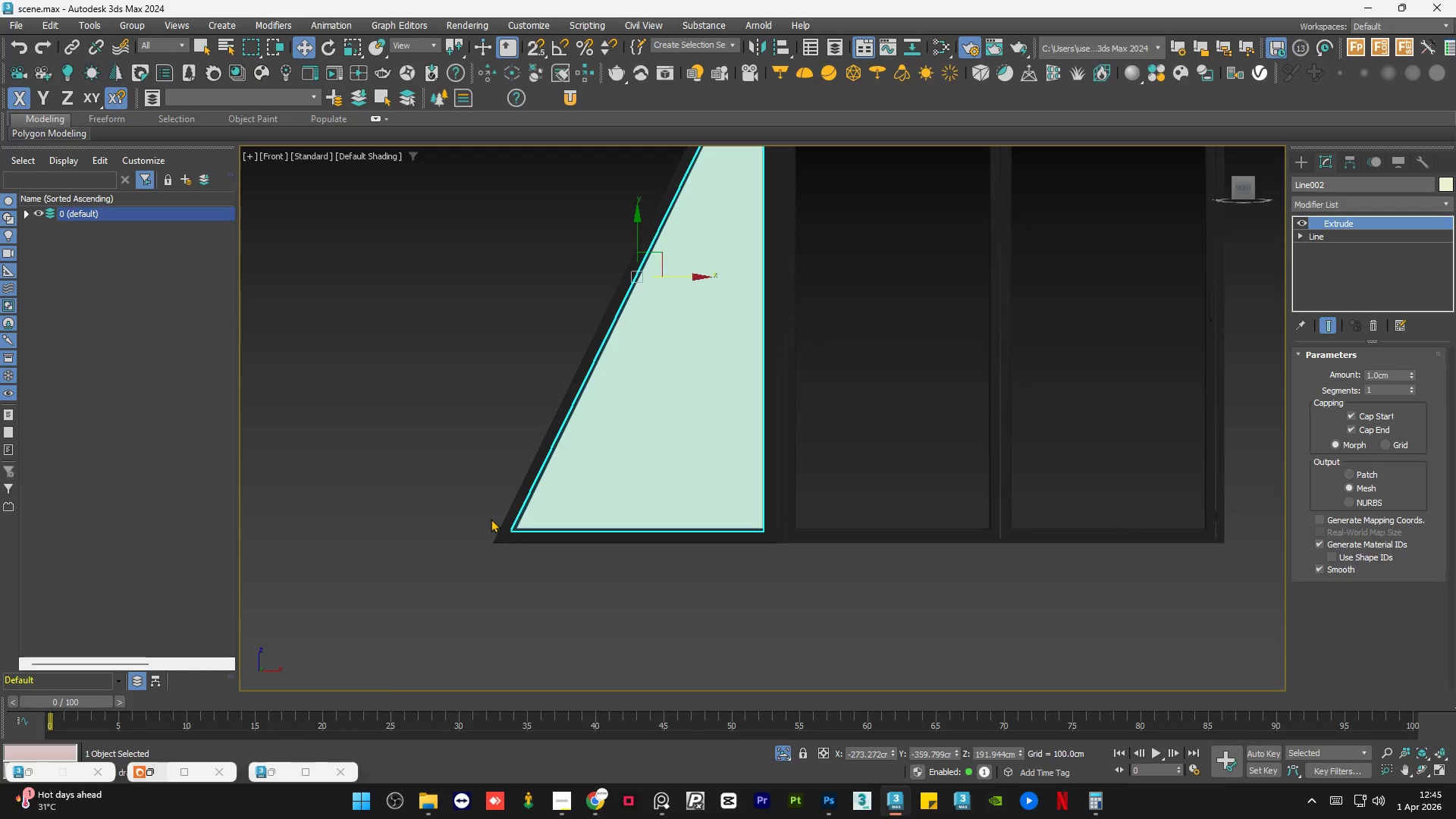 
scroll: coordinate [519, 526], scroll_direction: up, amount: 6.0
 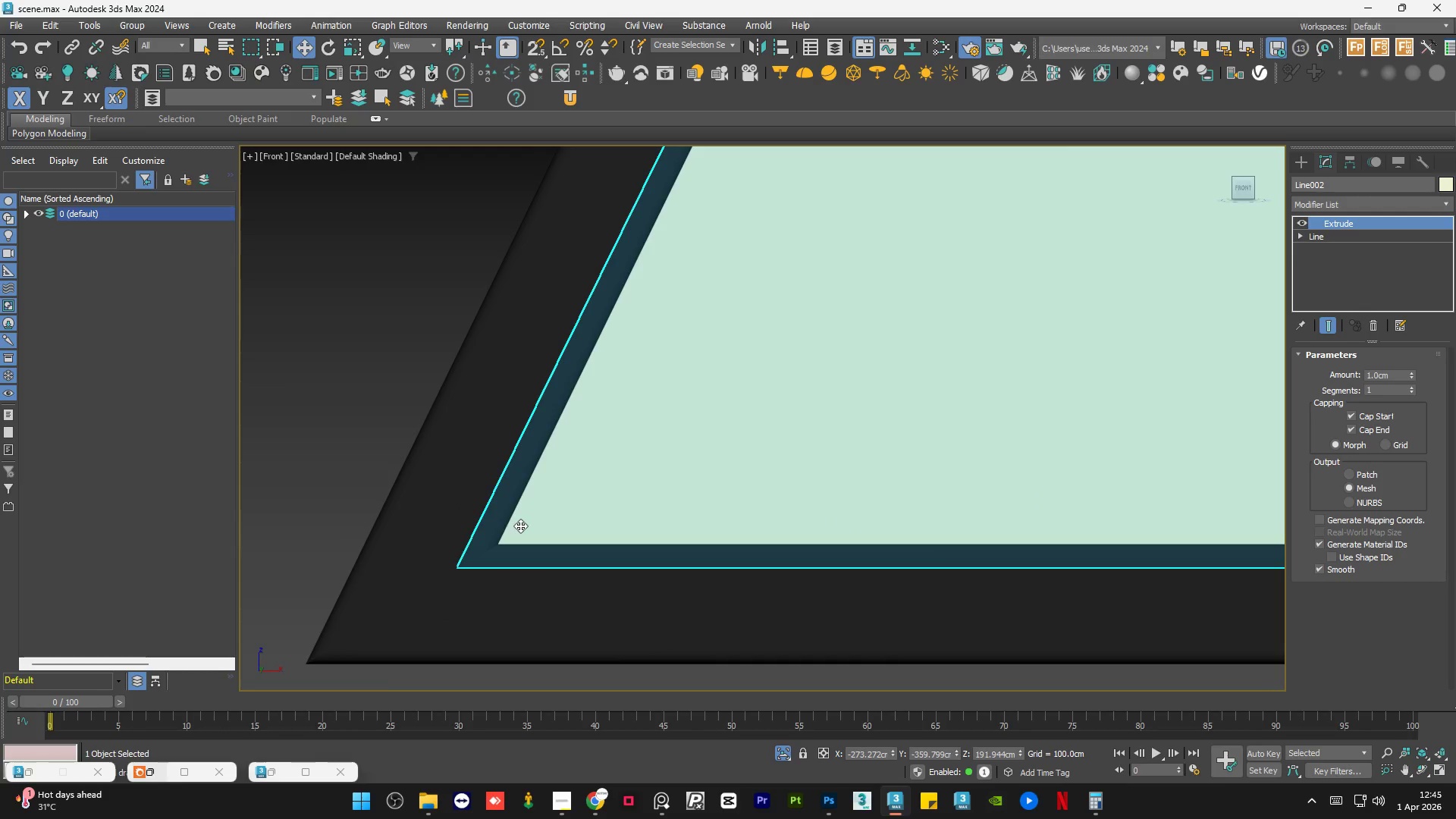 
scroll: coordinate [466, 525], scroll_direction: down, amount: 9.0
 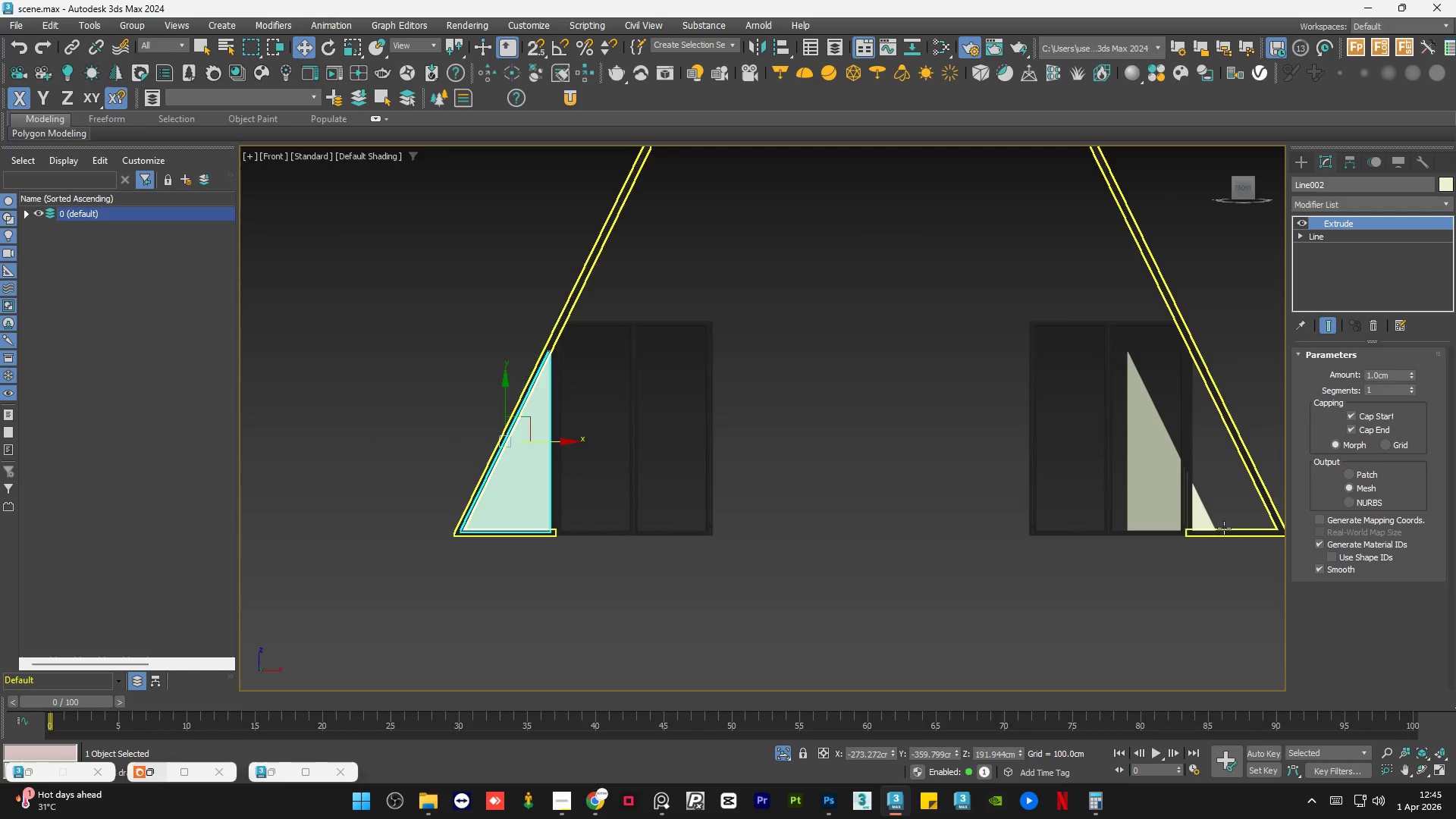 
scroll: coordinate [1235, 525], scroll_direction: up, amount: 3.0
 